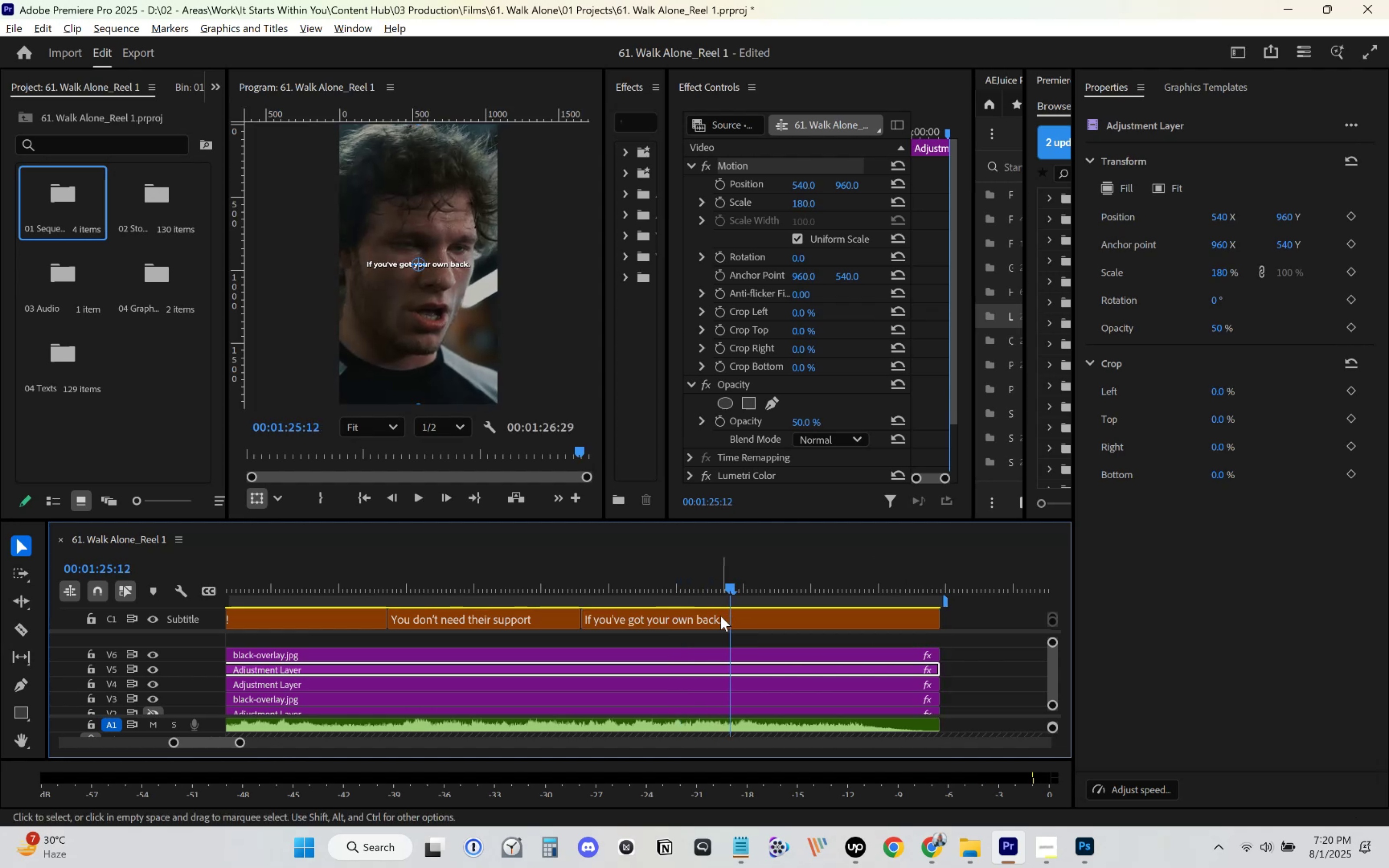 
left_click([721, 616])
 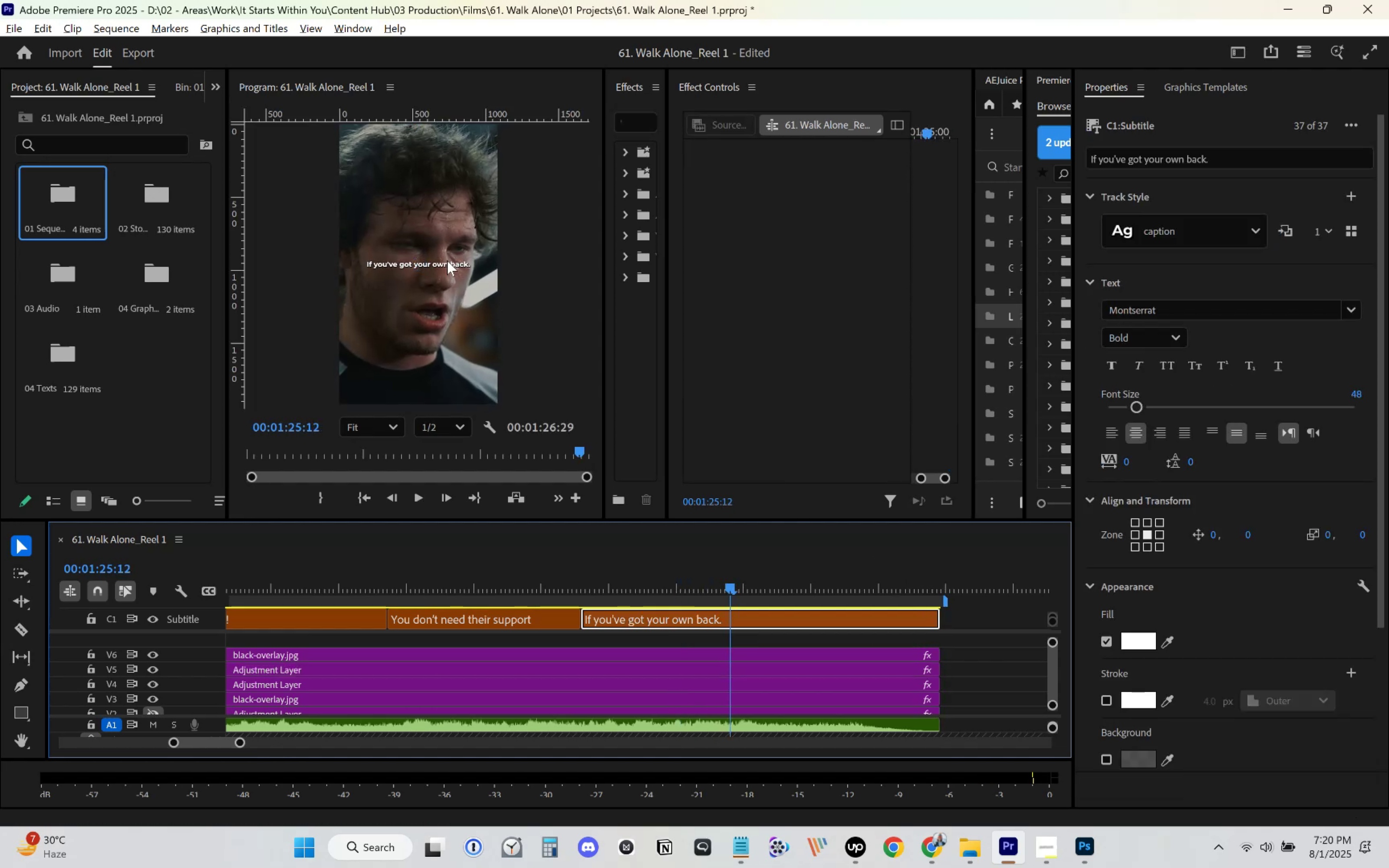 
double_click([446, 261])
 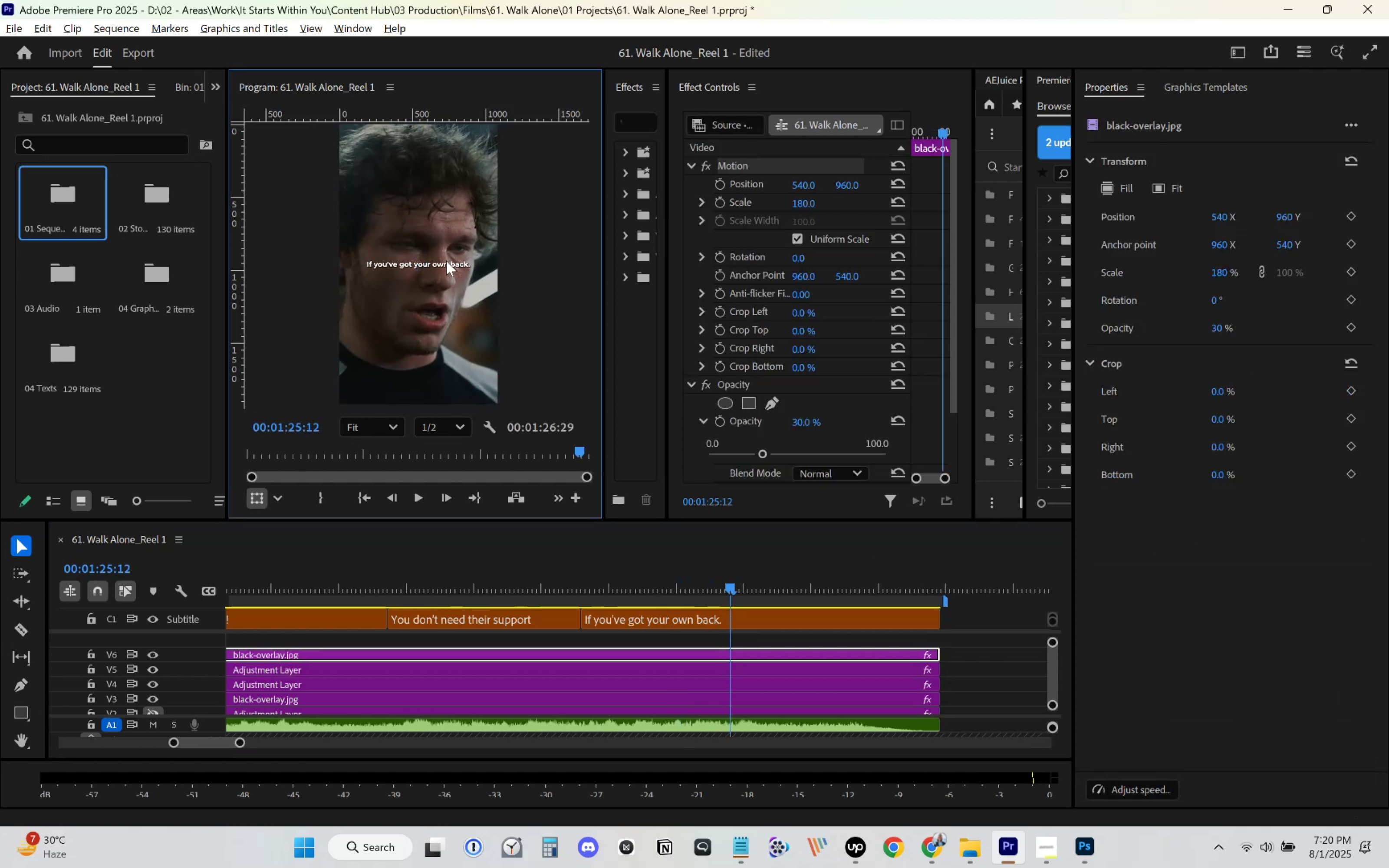 
key(Control+ControlLeft)
 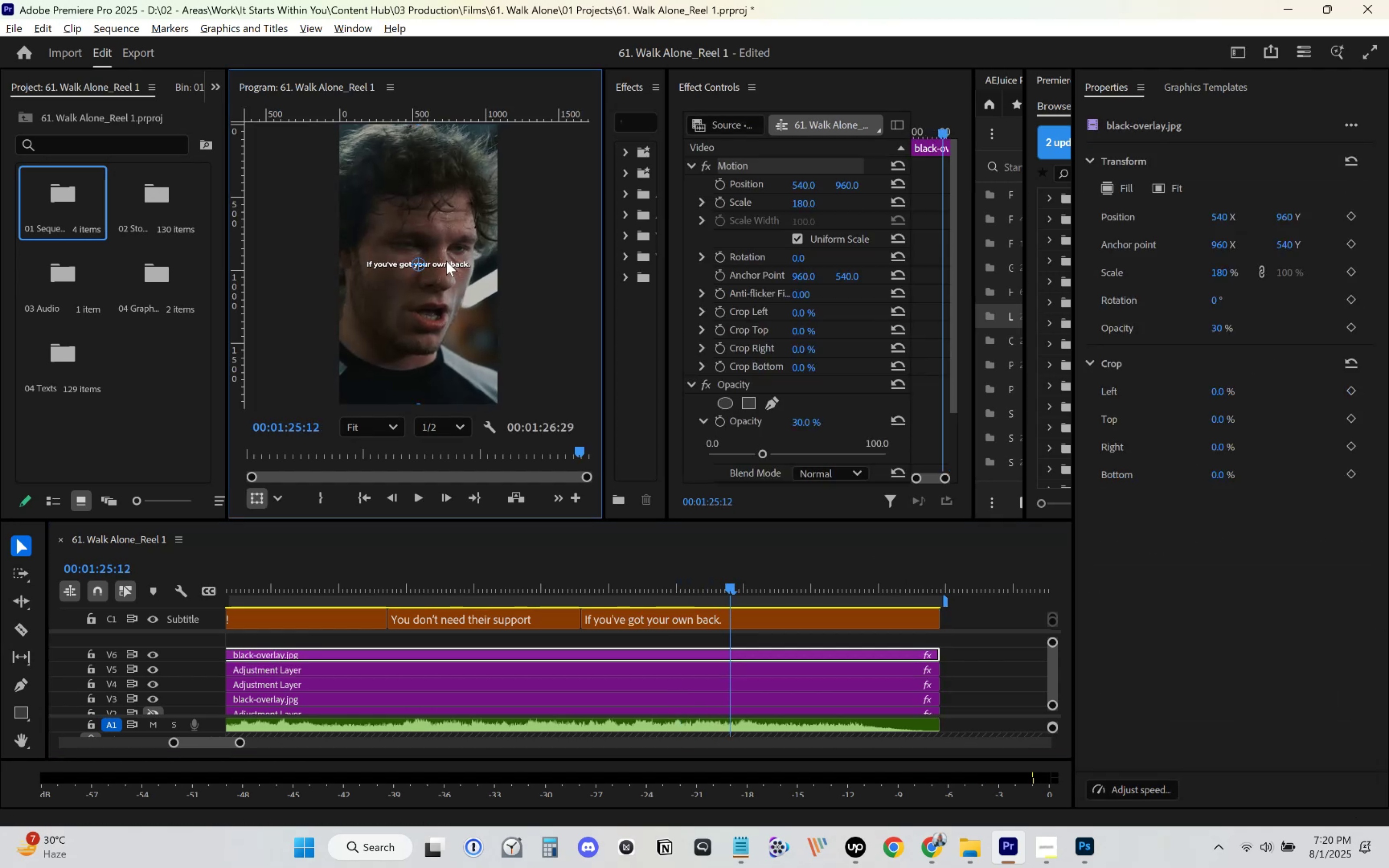 
key(Control+V)
 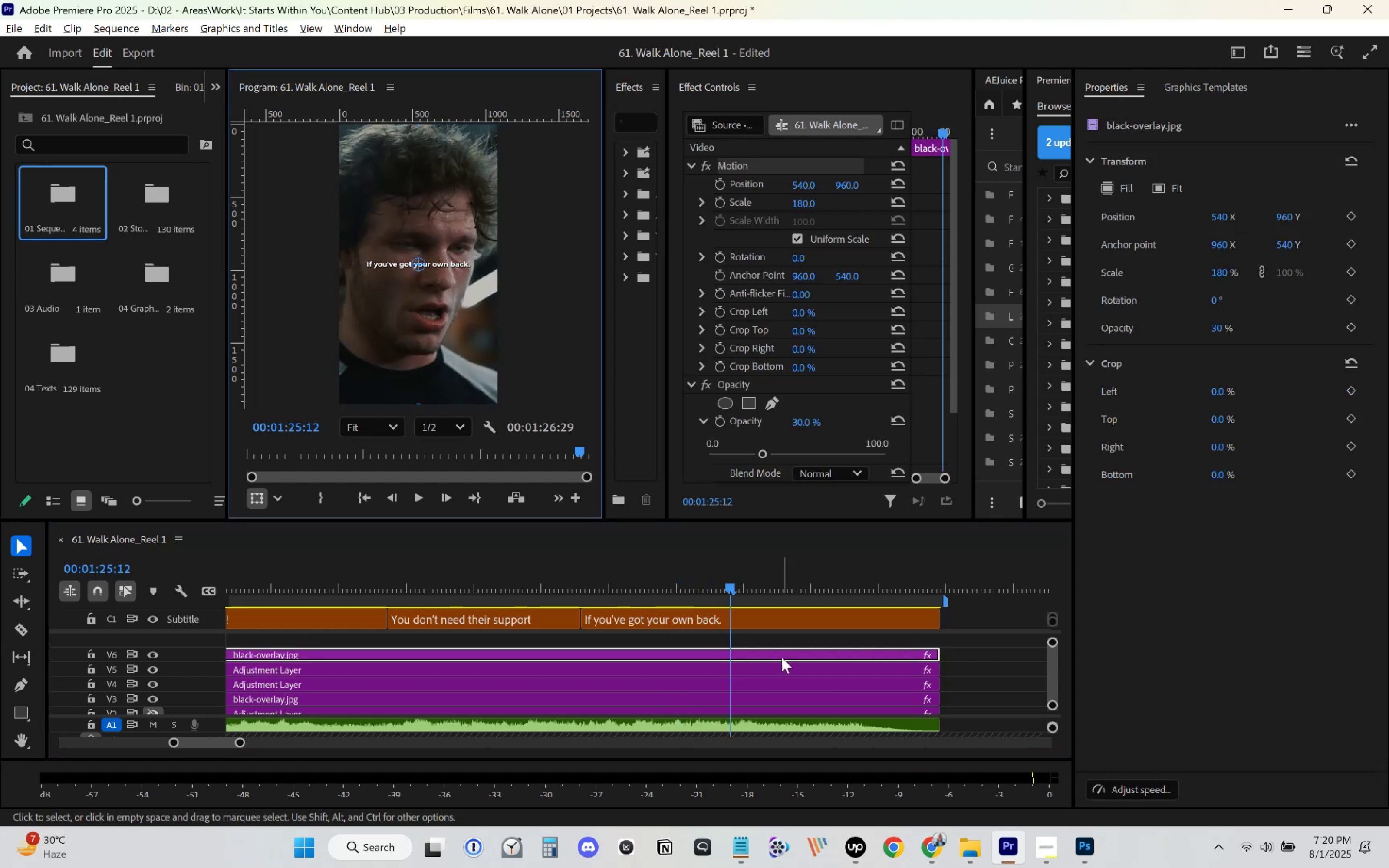 
left_click([789, 616])
 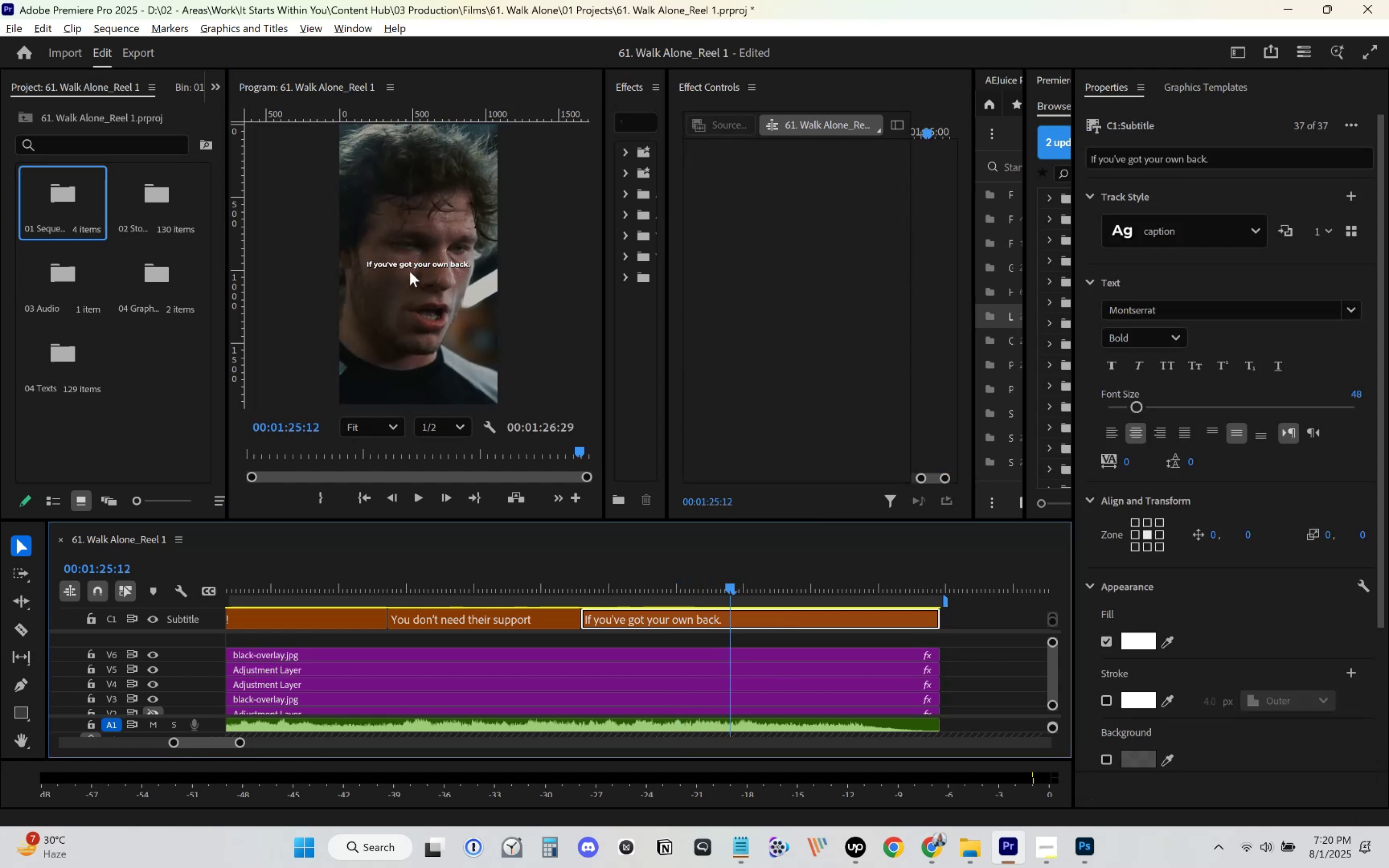 
double_click([415, 267])
 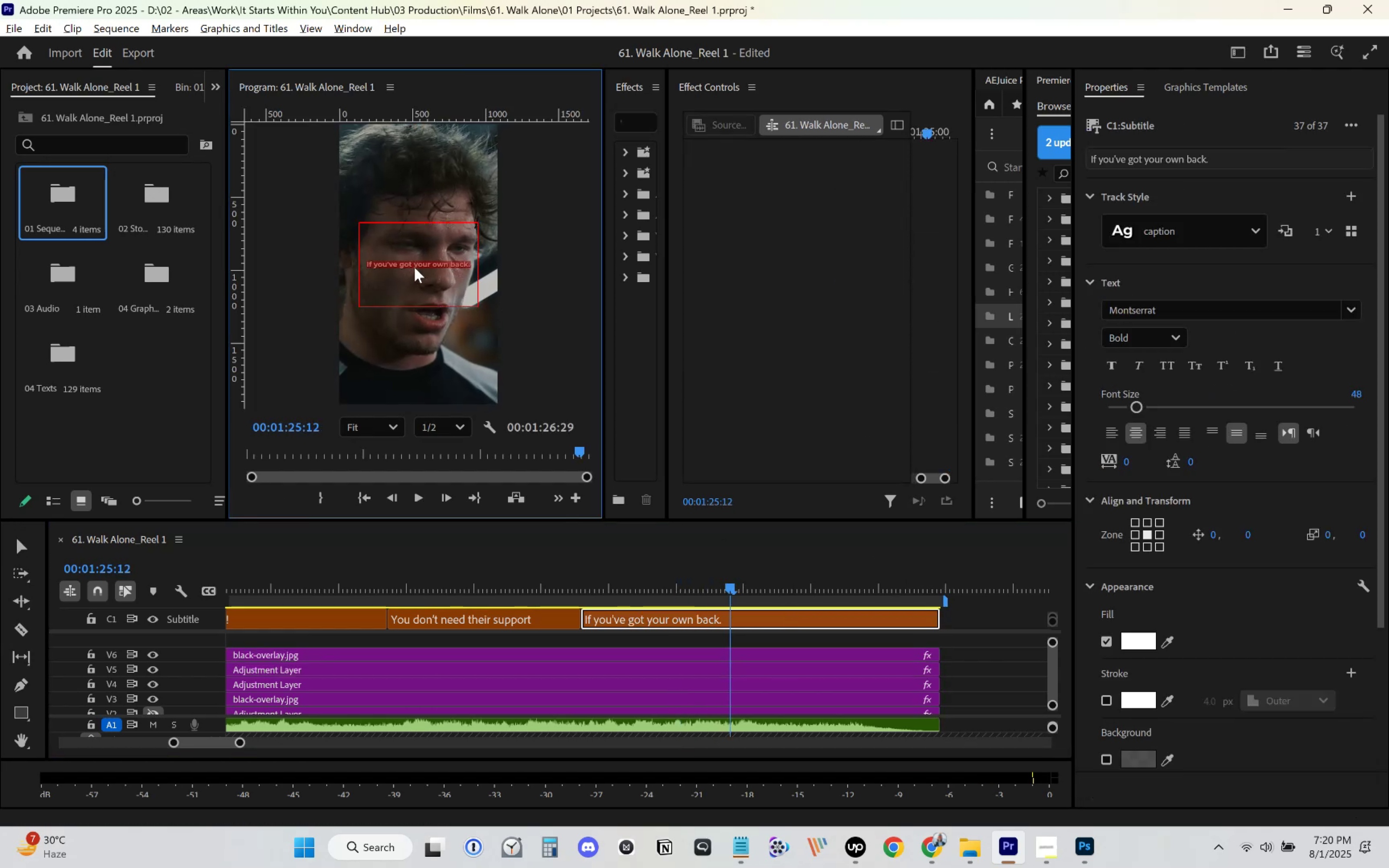 
key(Control+ControlLeft)
 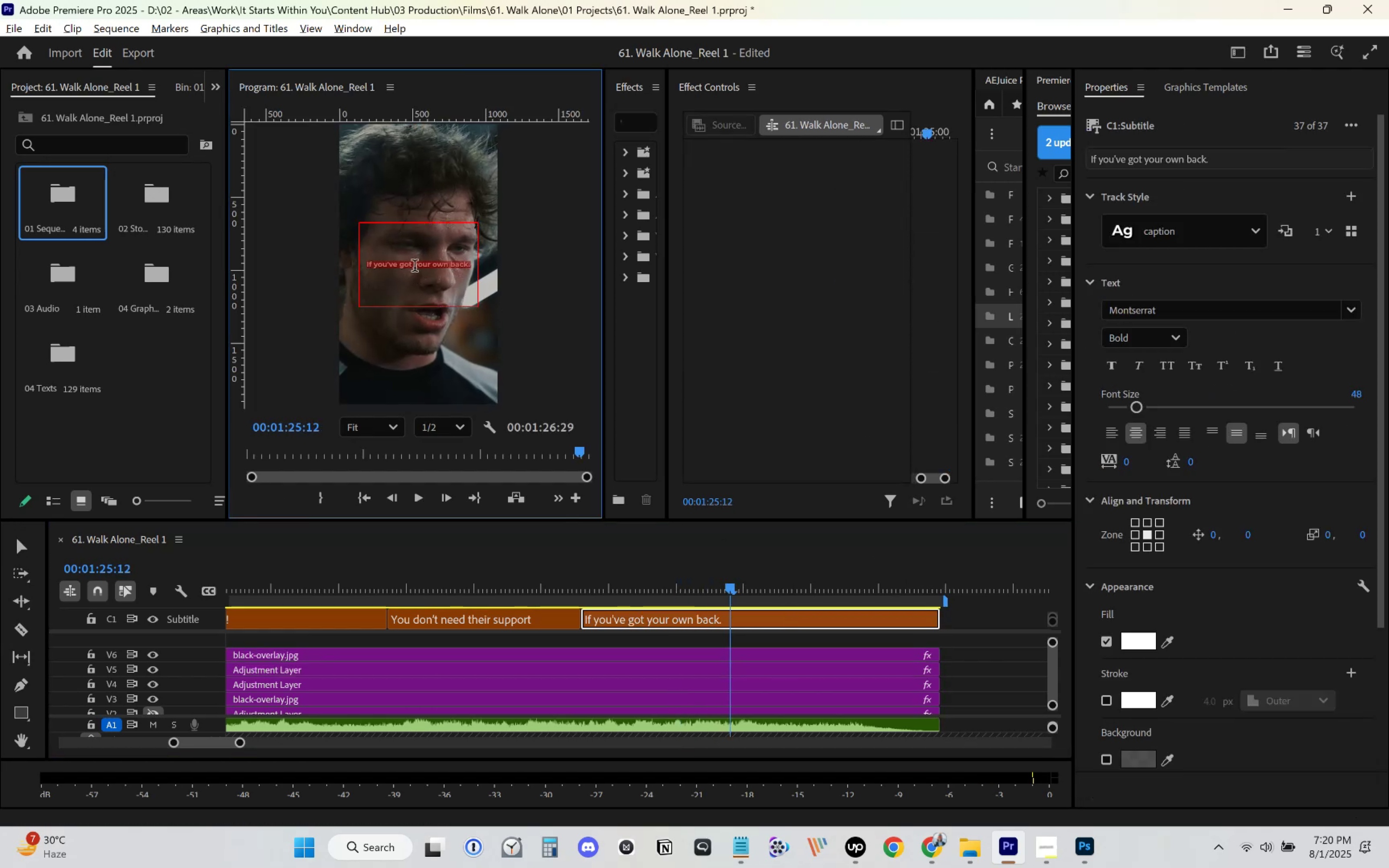 
key(Control+V)
 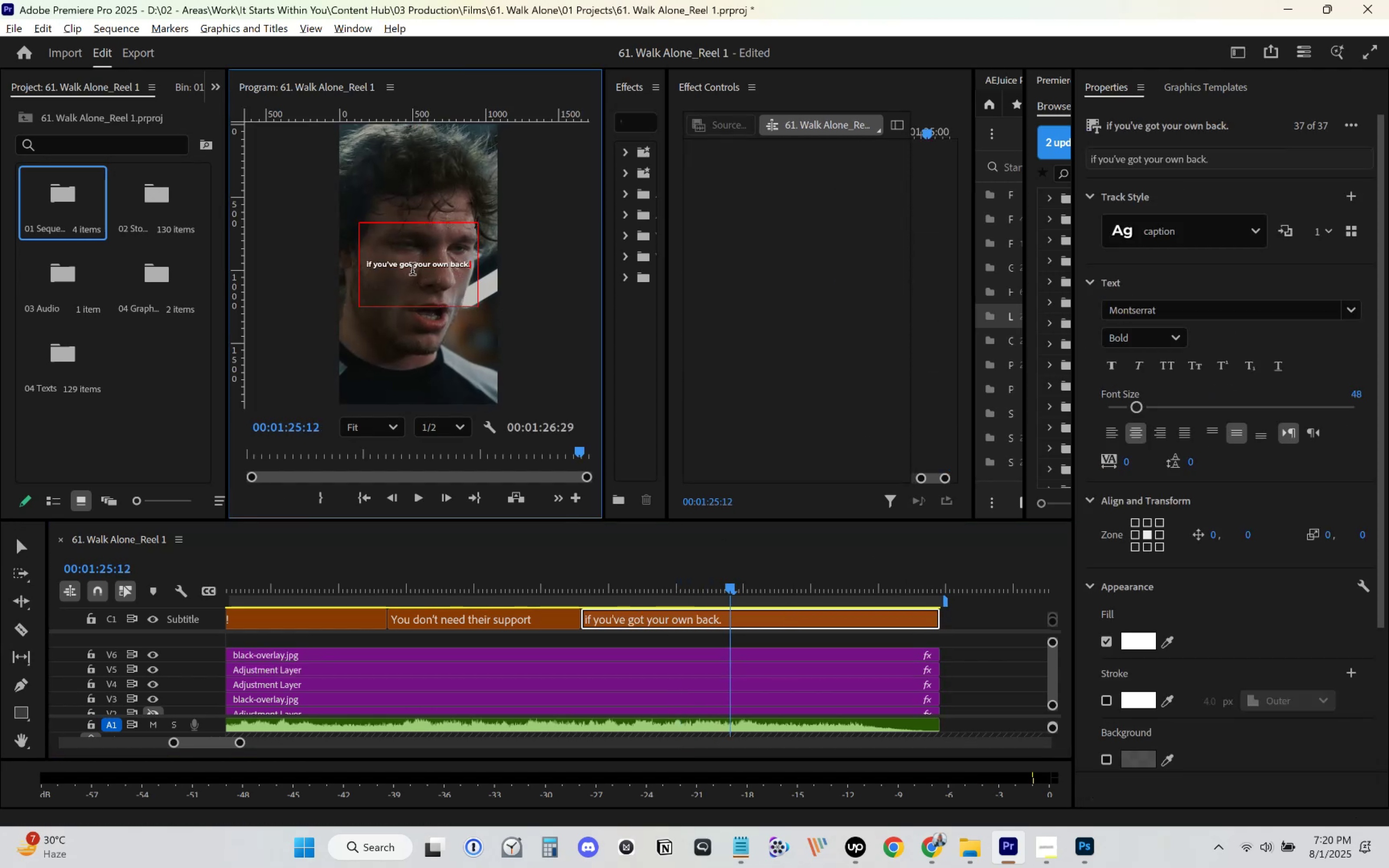 
left_click([413, 266])
 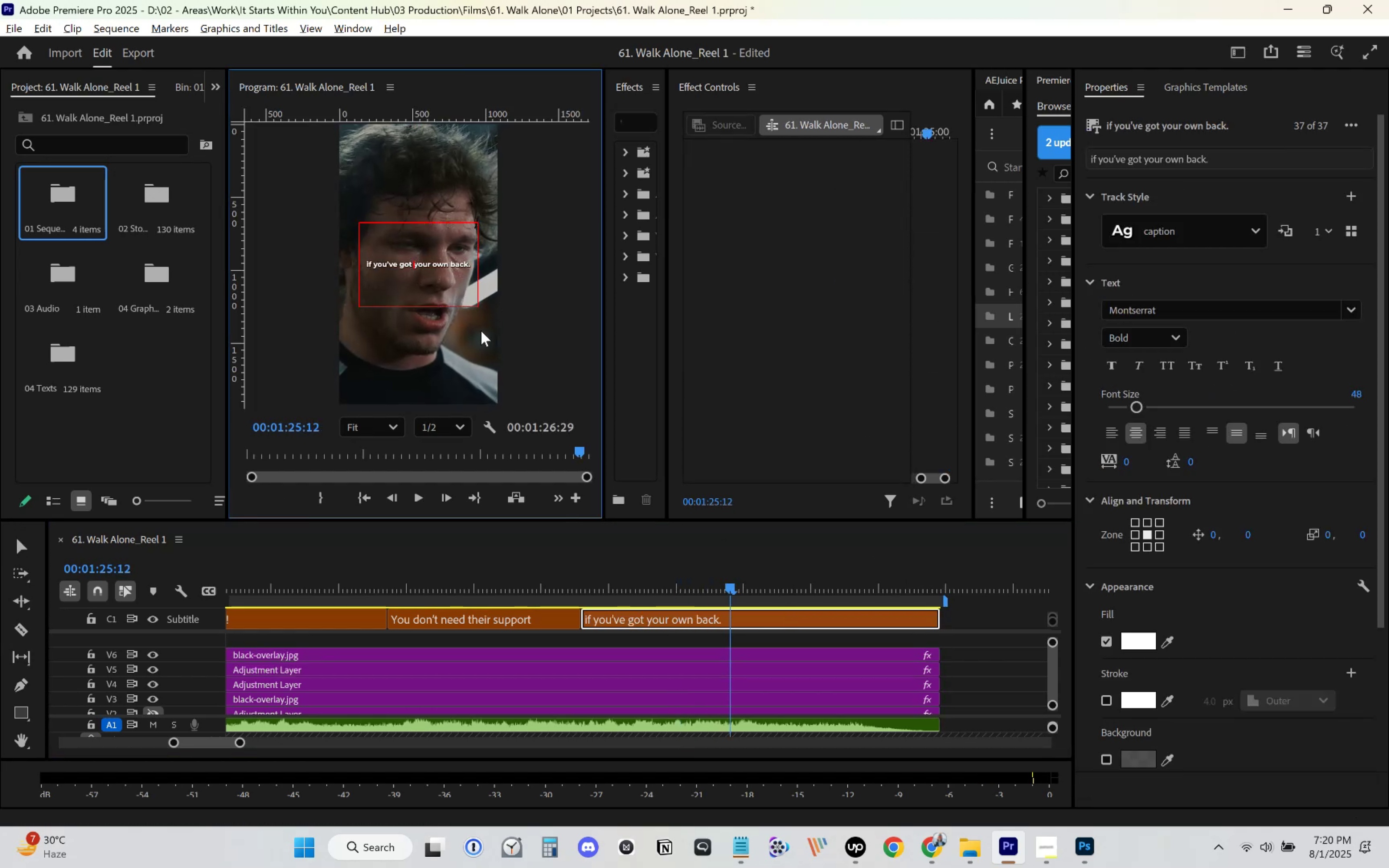 
key(Backspace)
 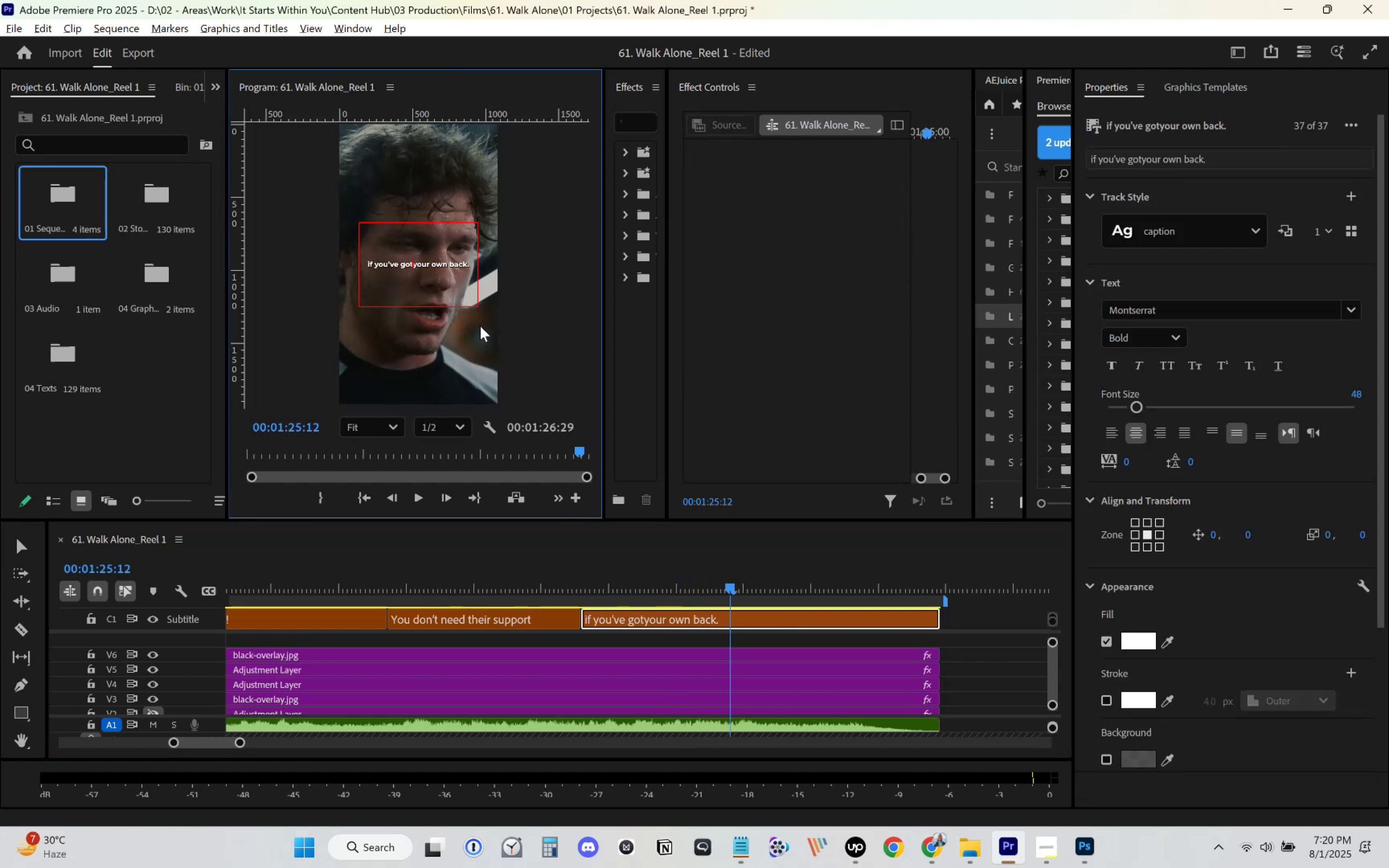 
key(Enter)
 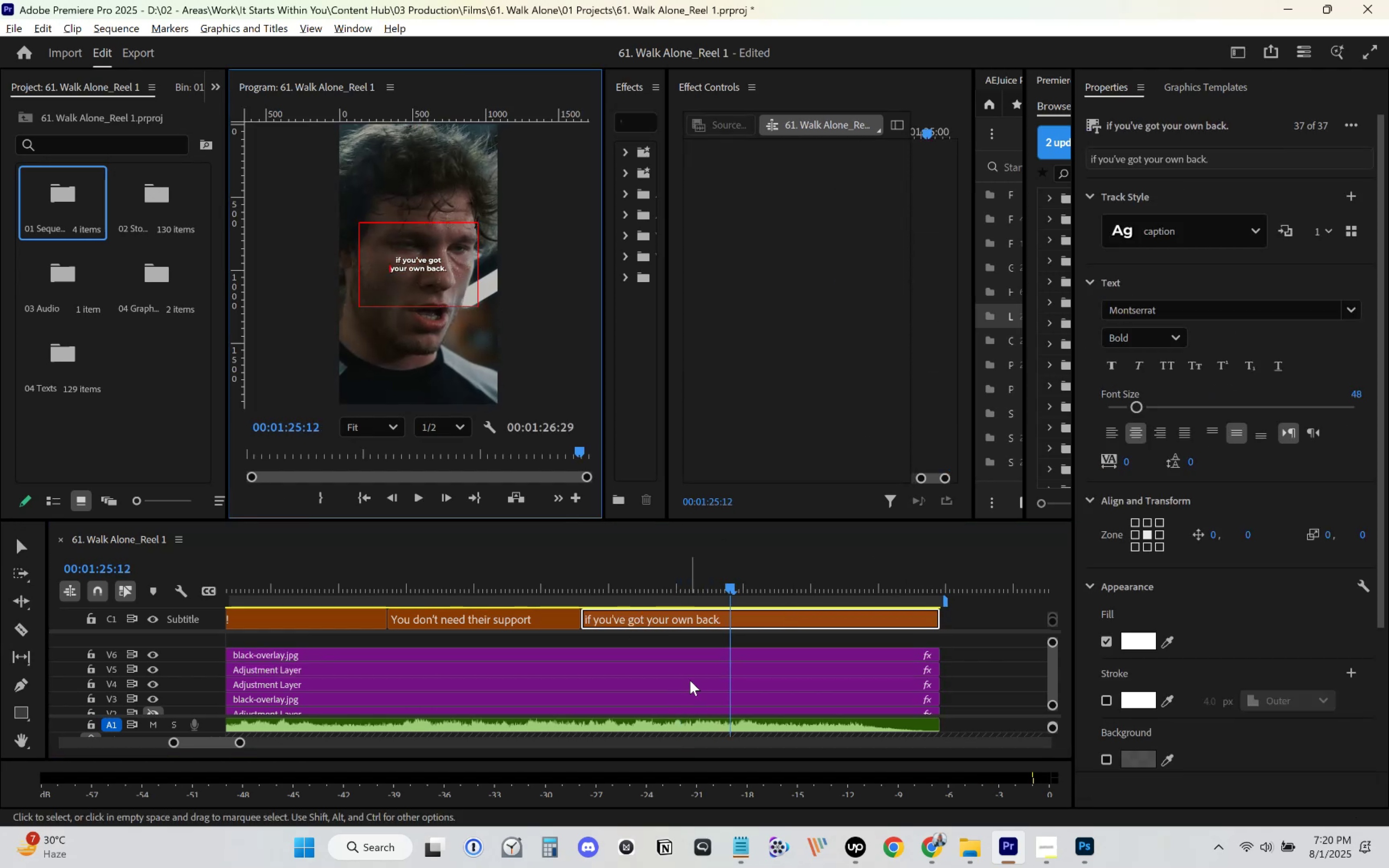 
left_click([707, 662])
 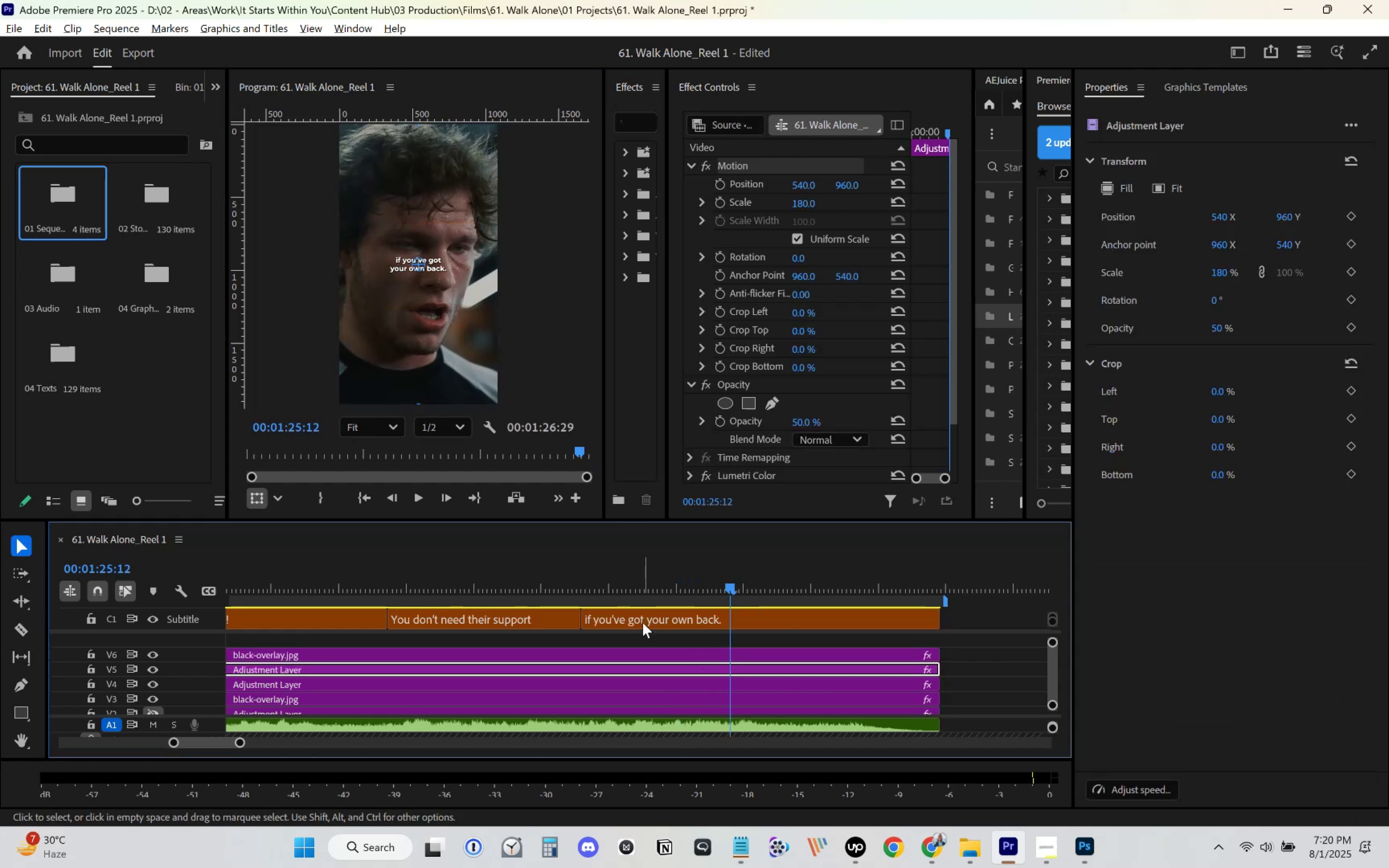 
left_click([553, 579])
 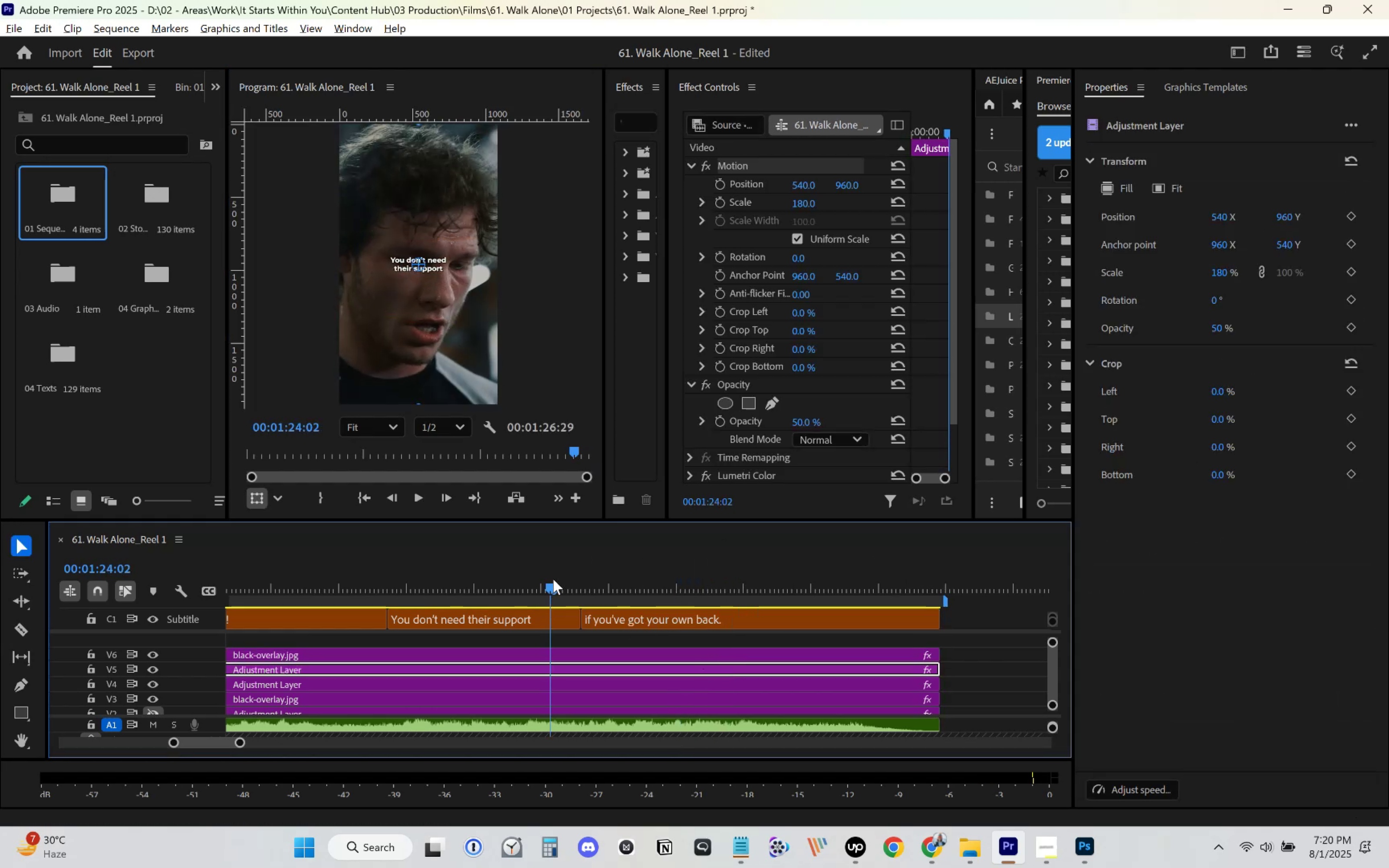 
key(Space)
 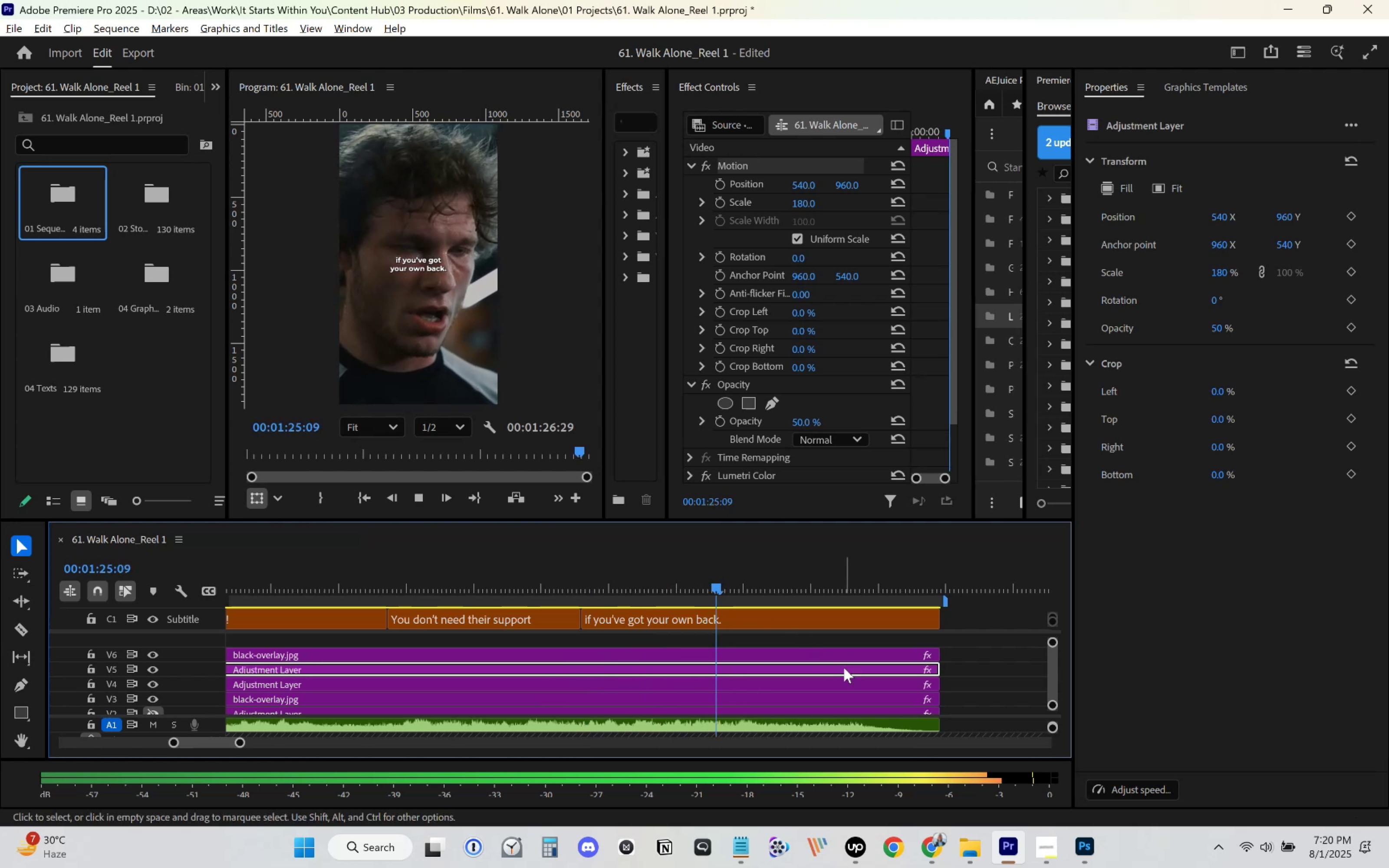 
key(Space)
 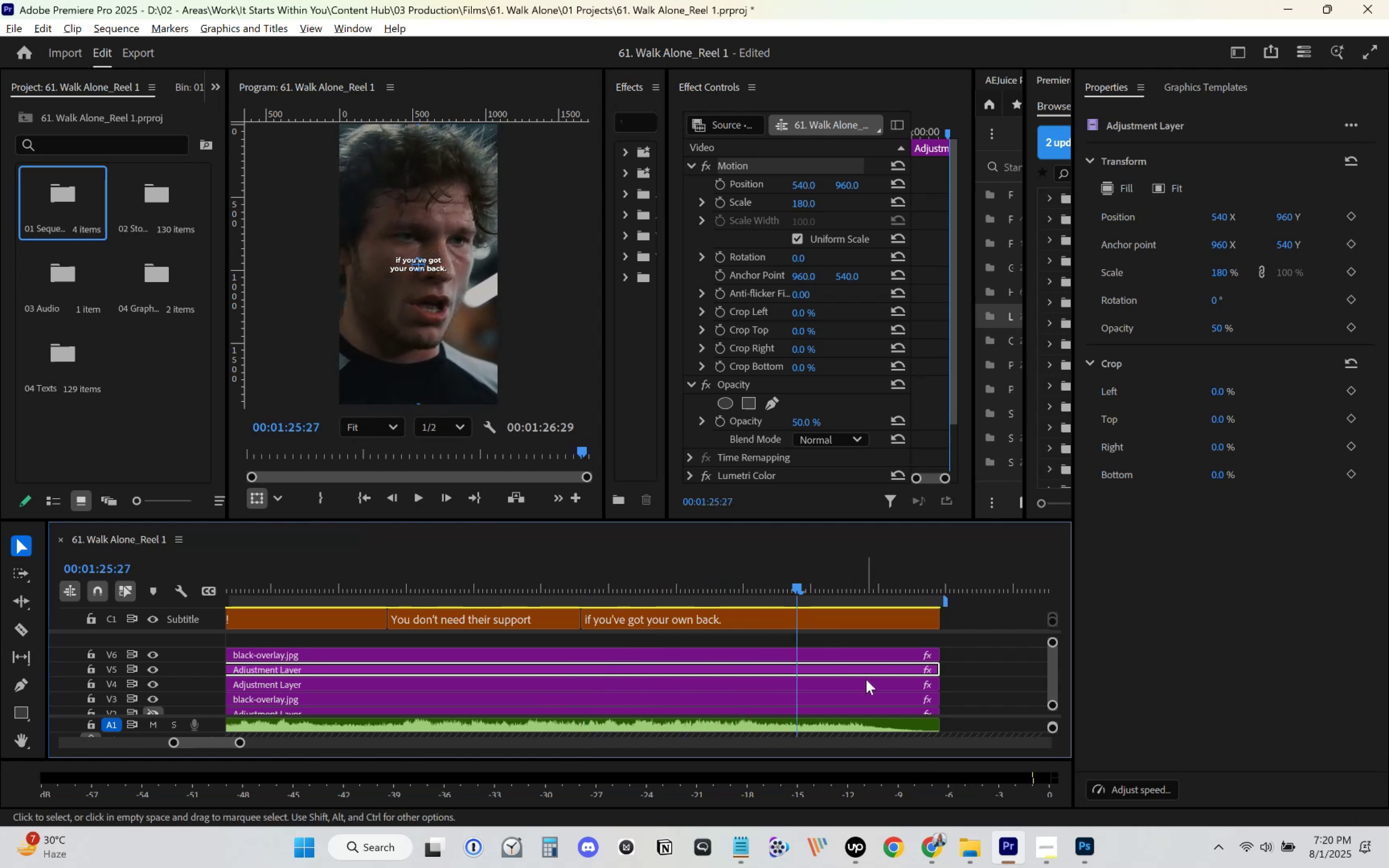 
key(Space)
 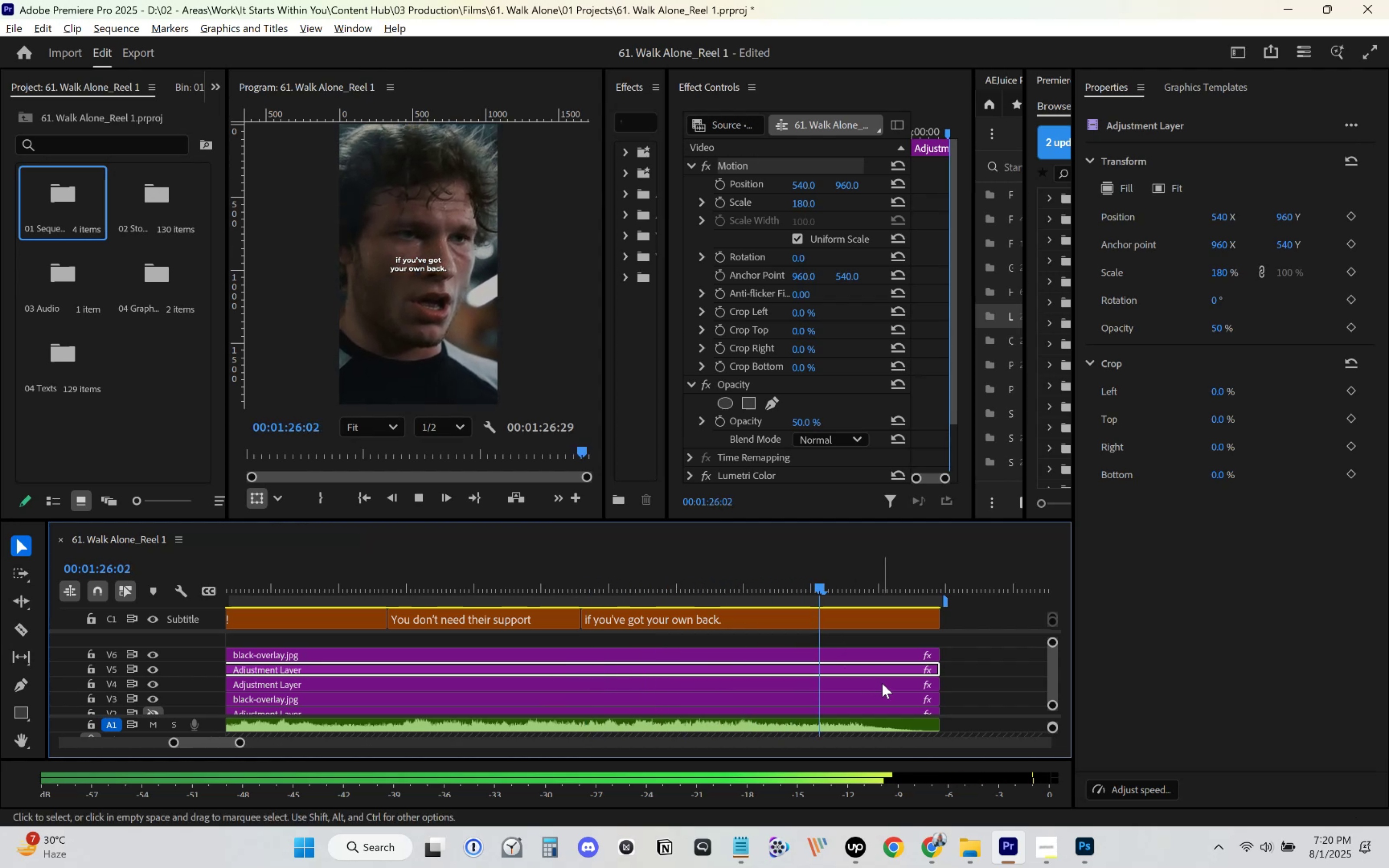 
key(Space)
 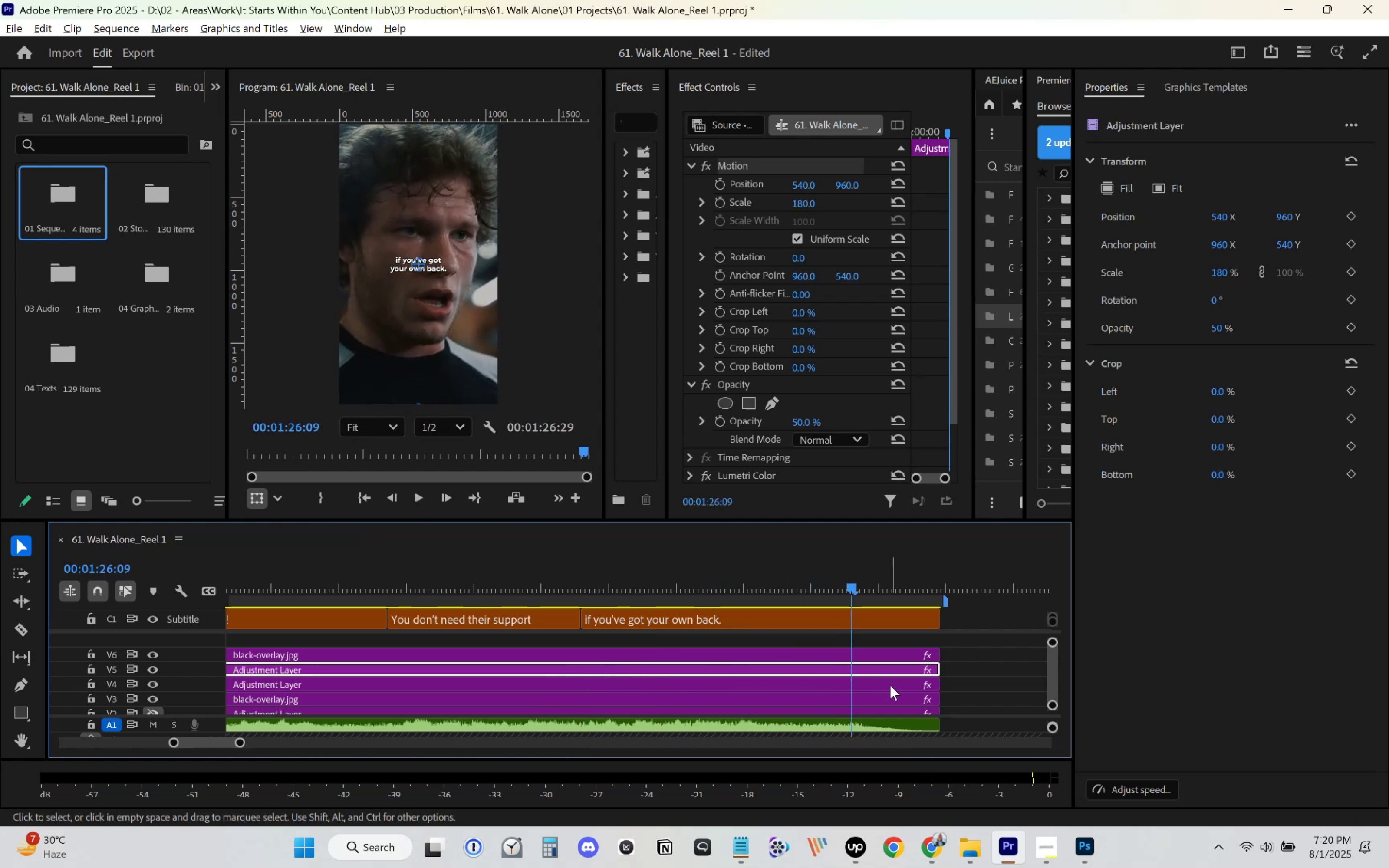 
key(Space)
 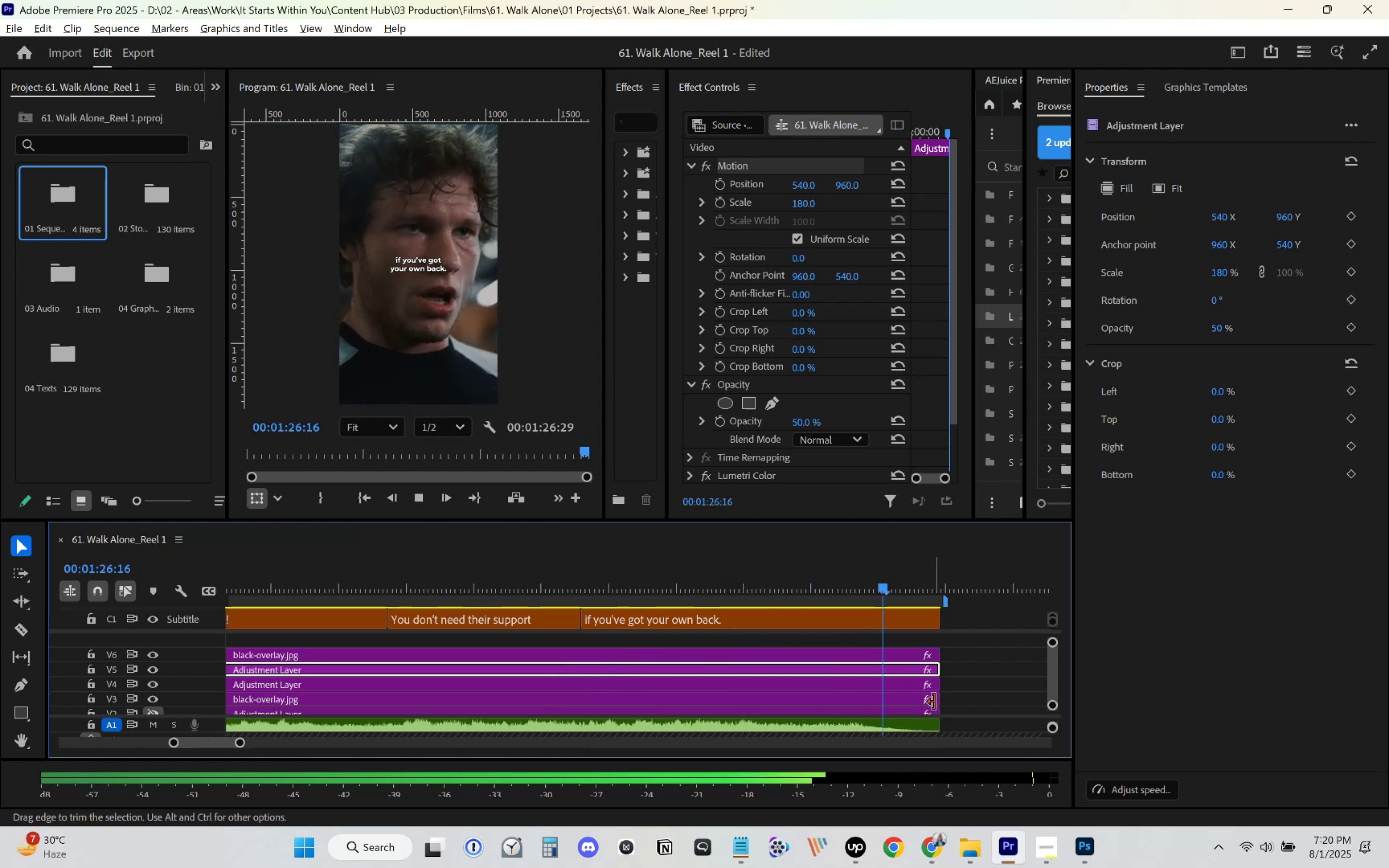 
key(Space)
 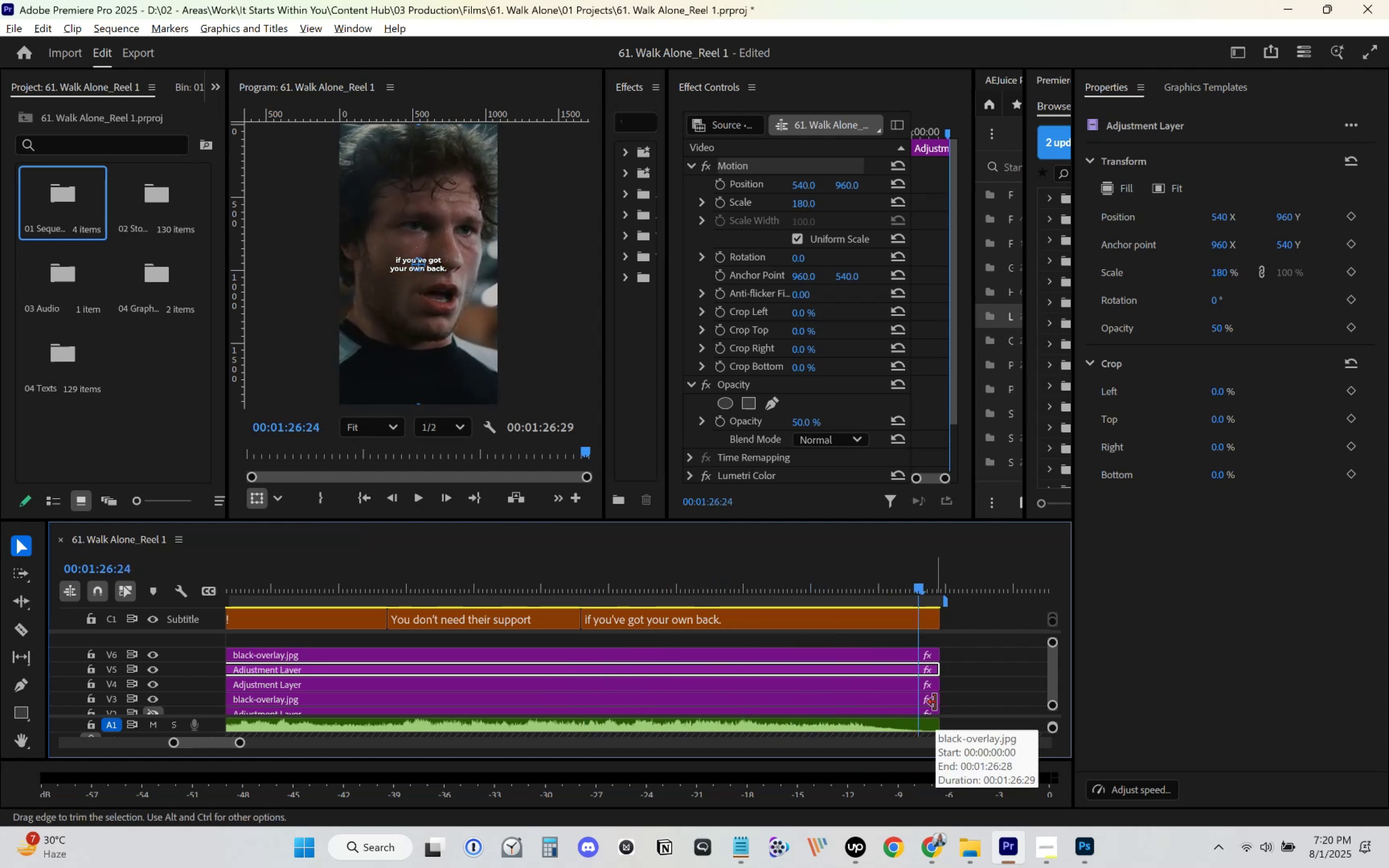 
key(Control+S)
 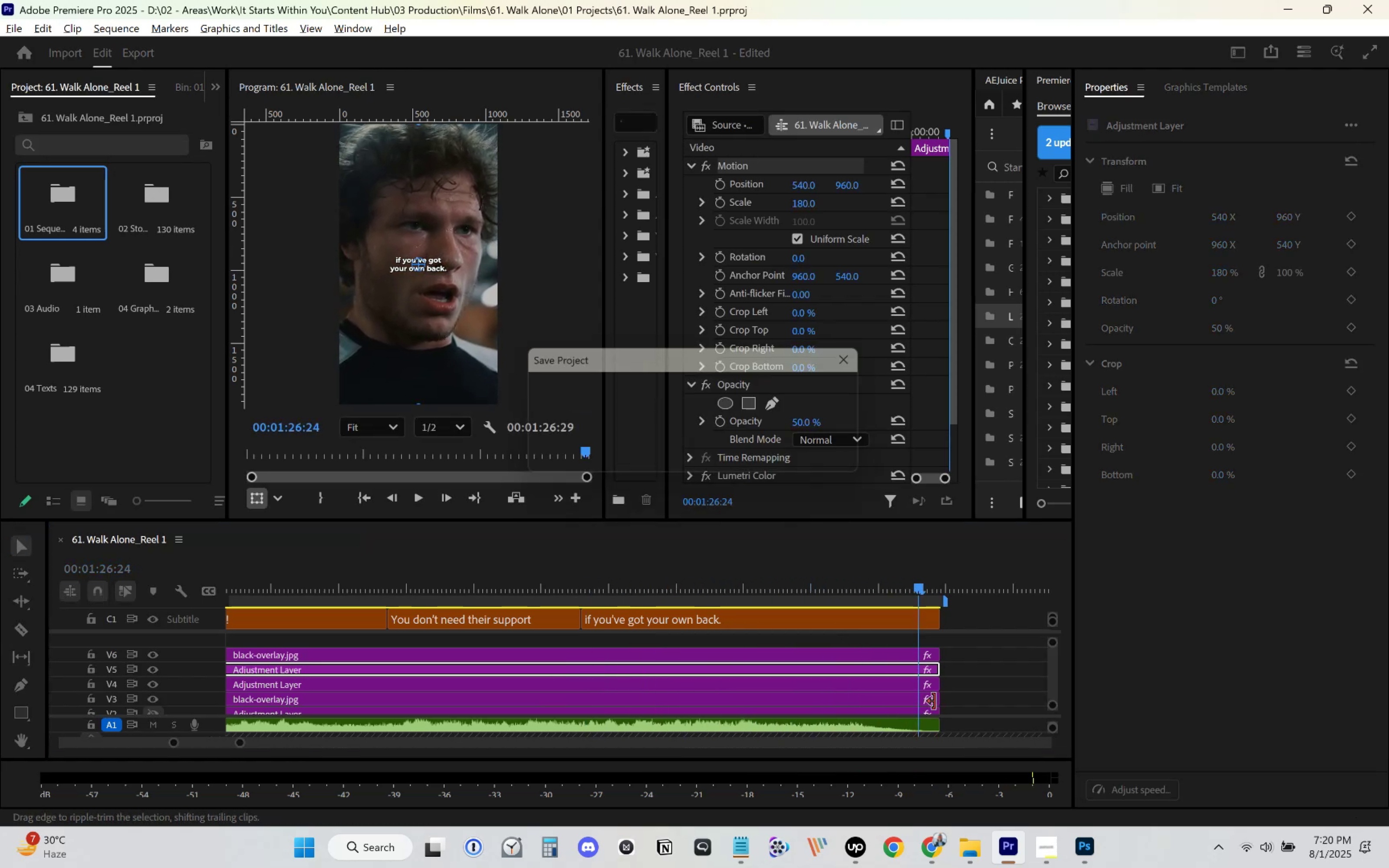 
mouse_move([106, 225])
 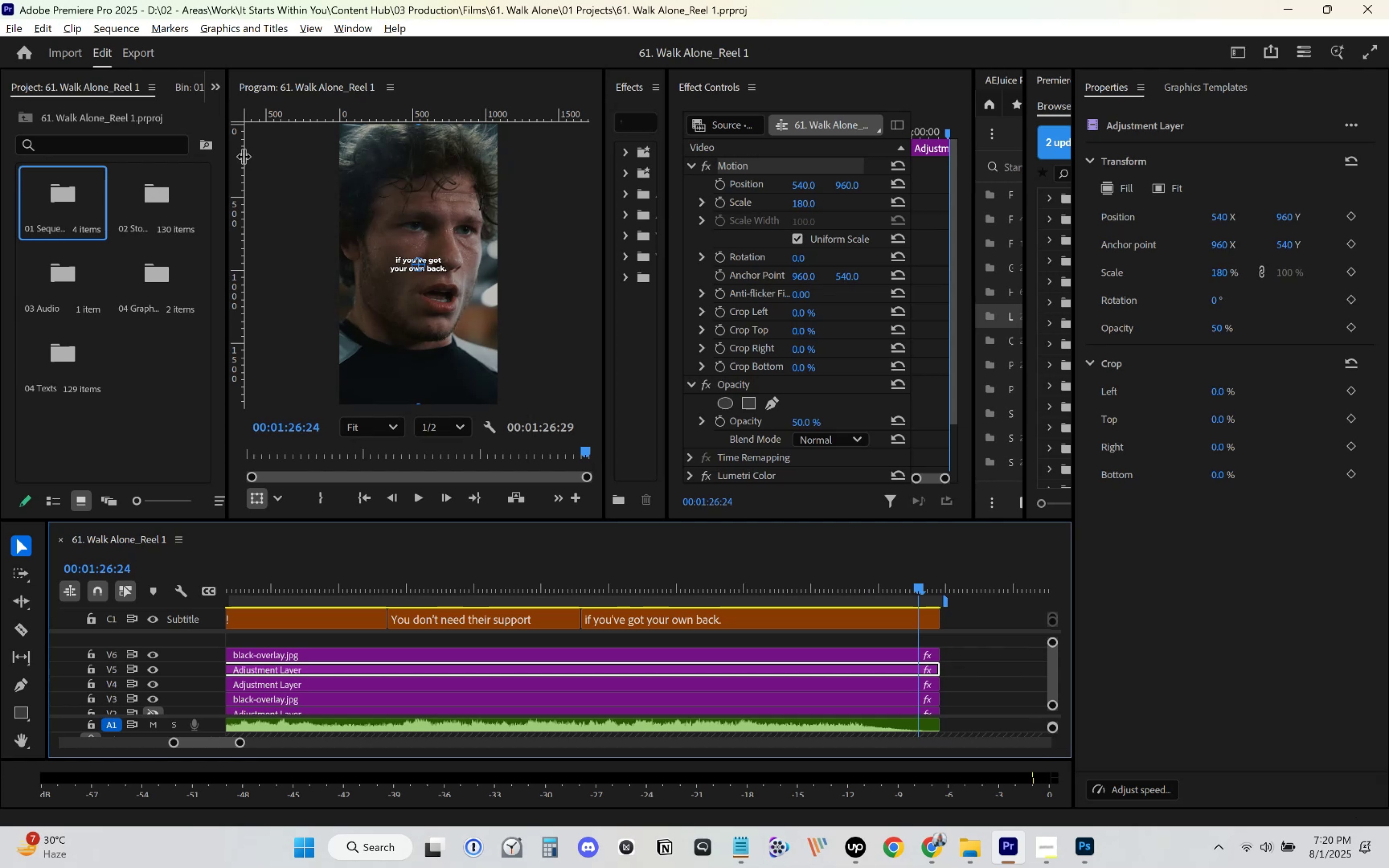 
wait(5.86)
 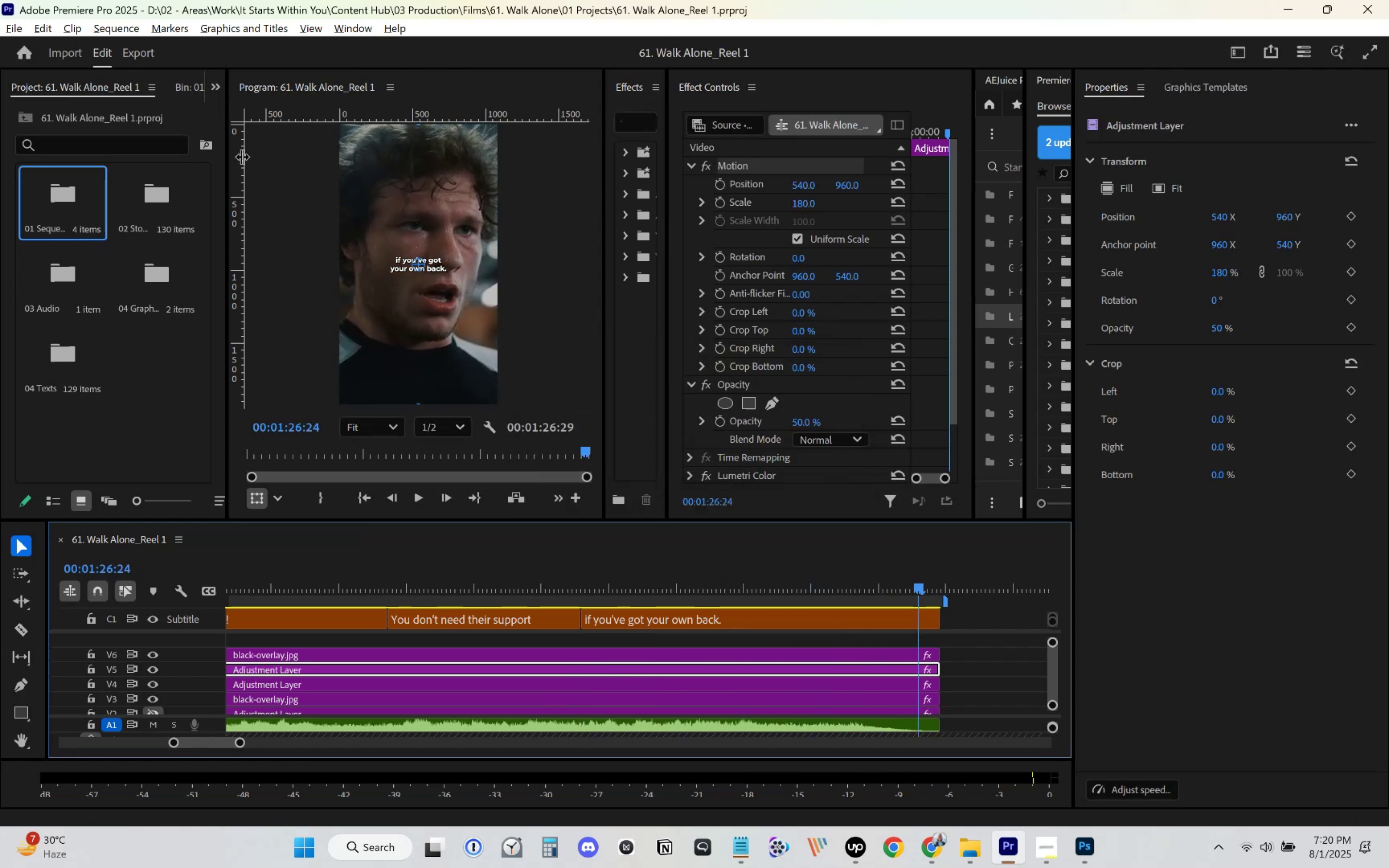 
double_click([82, 210])
 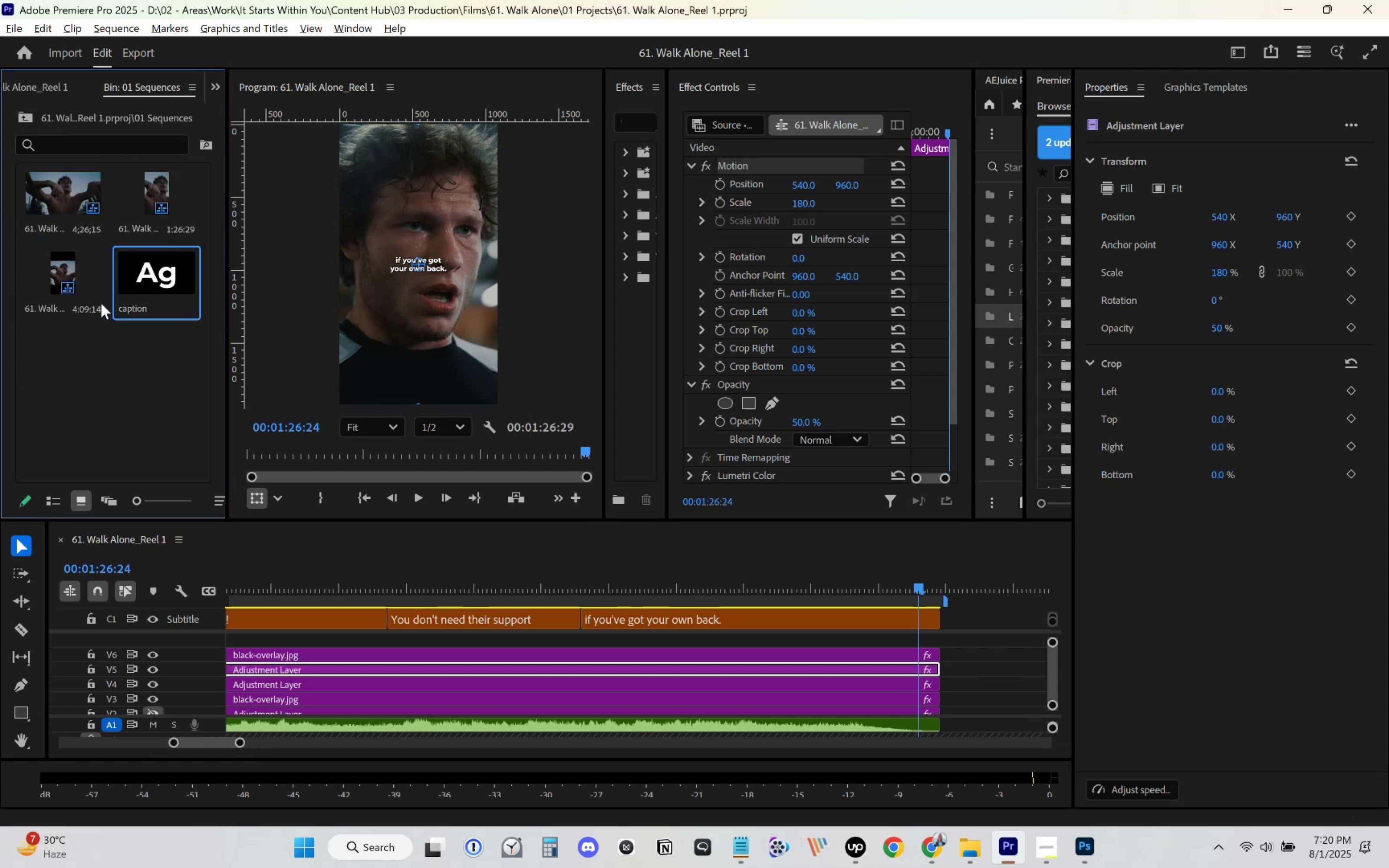 
left_click([57, 309])
 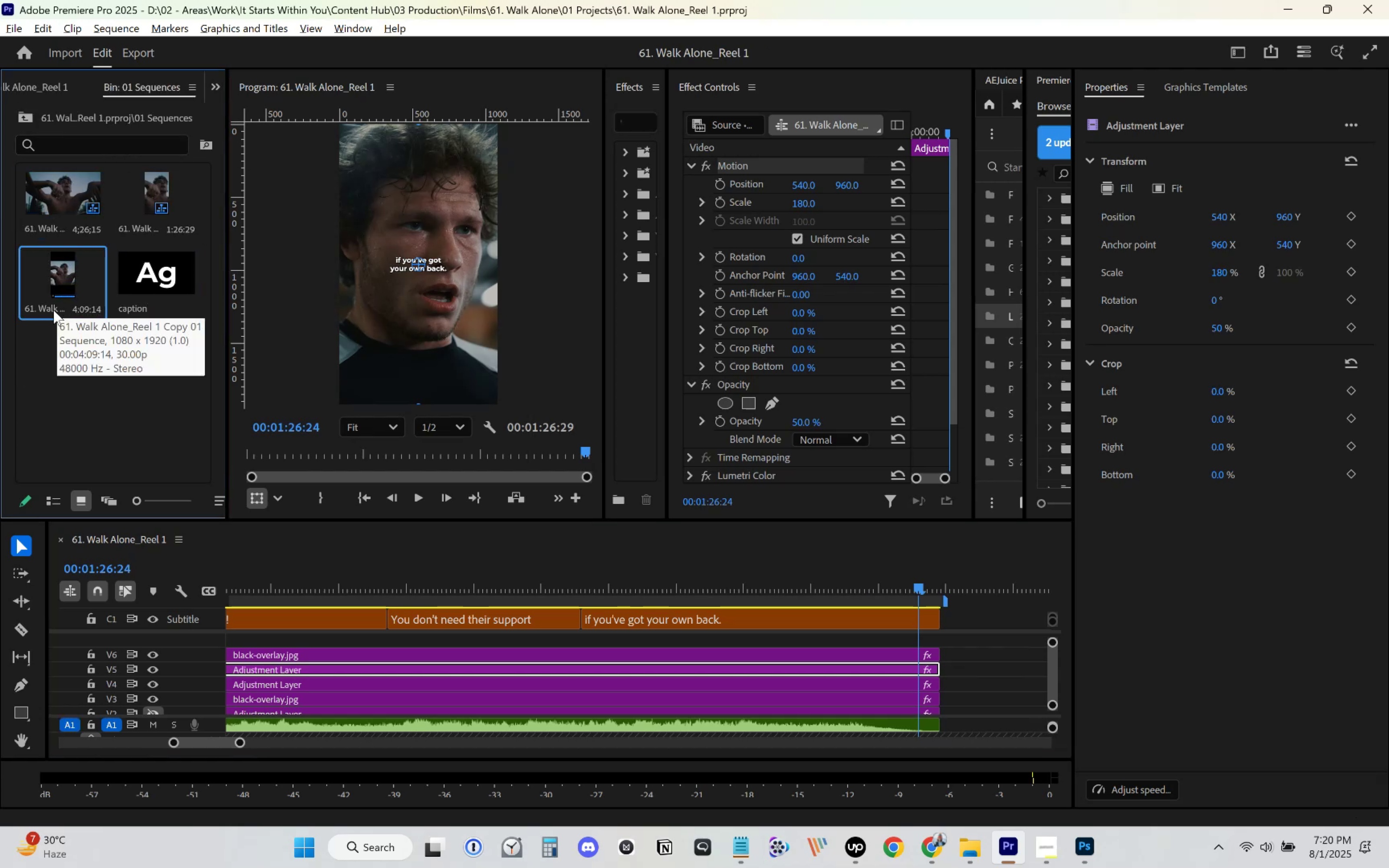 
left_click([43, 311])
 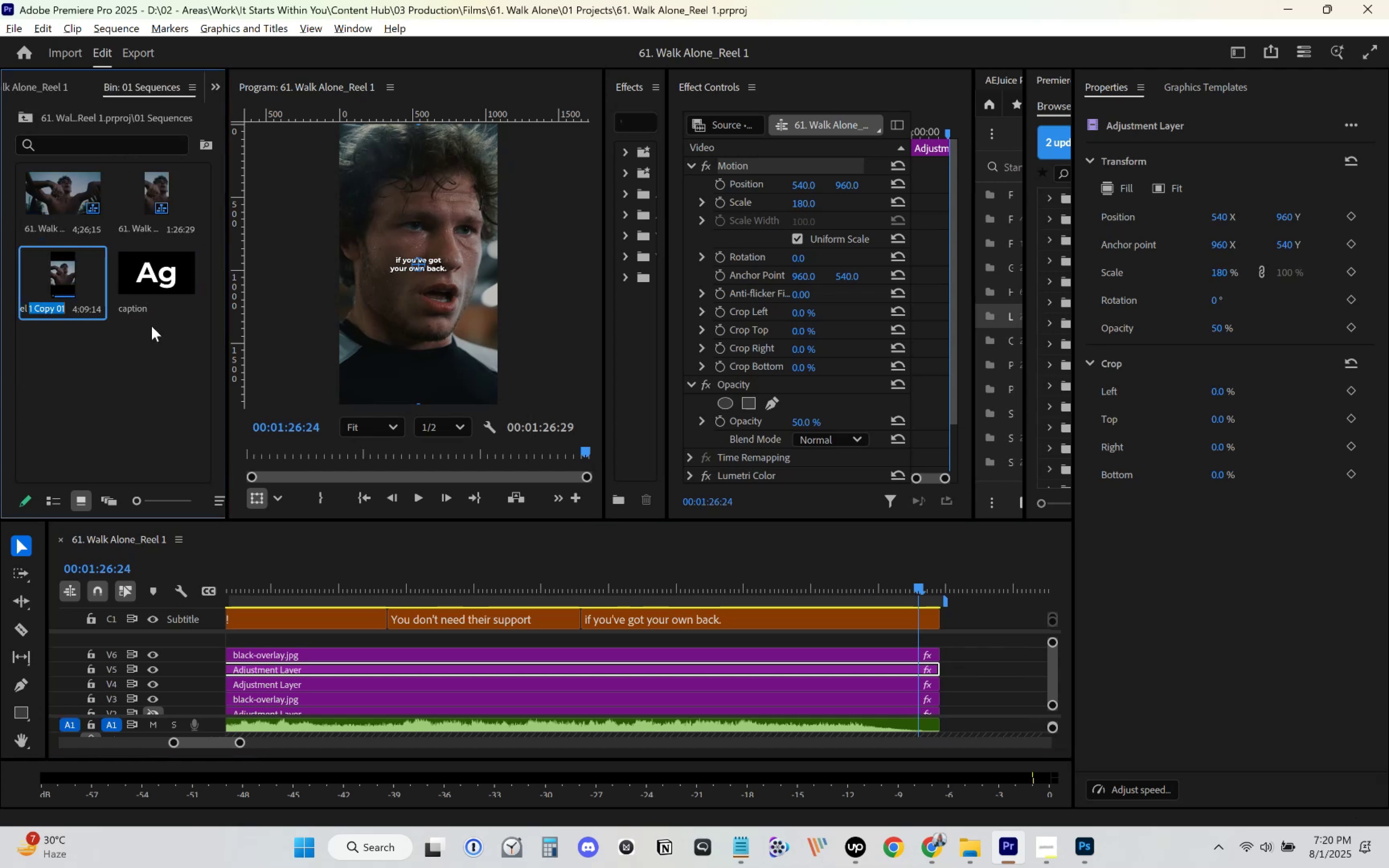 
key(Numpad2)
 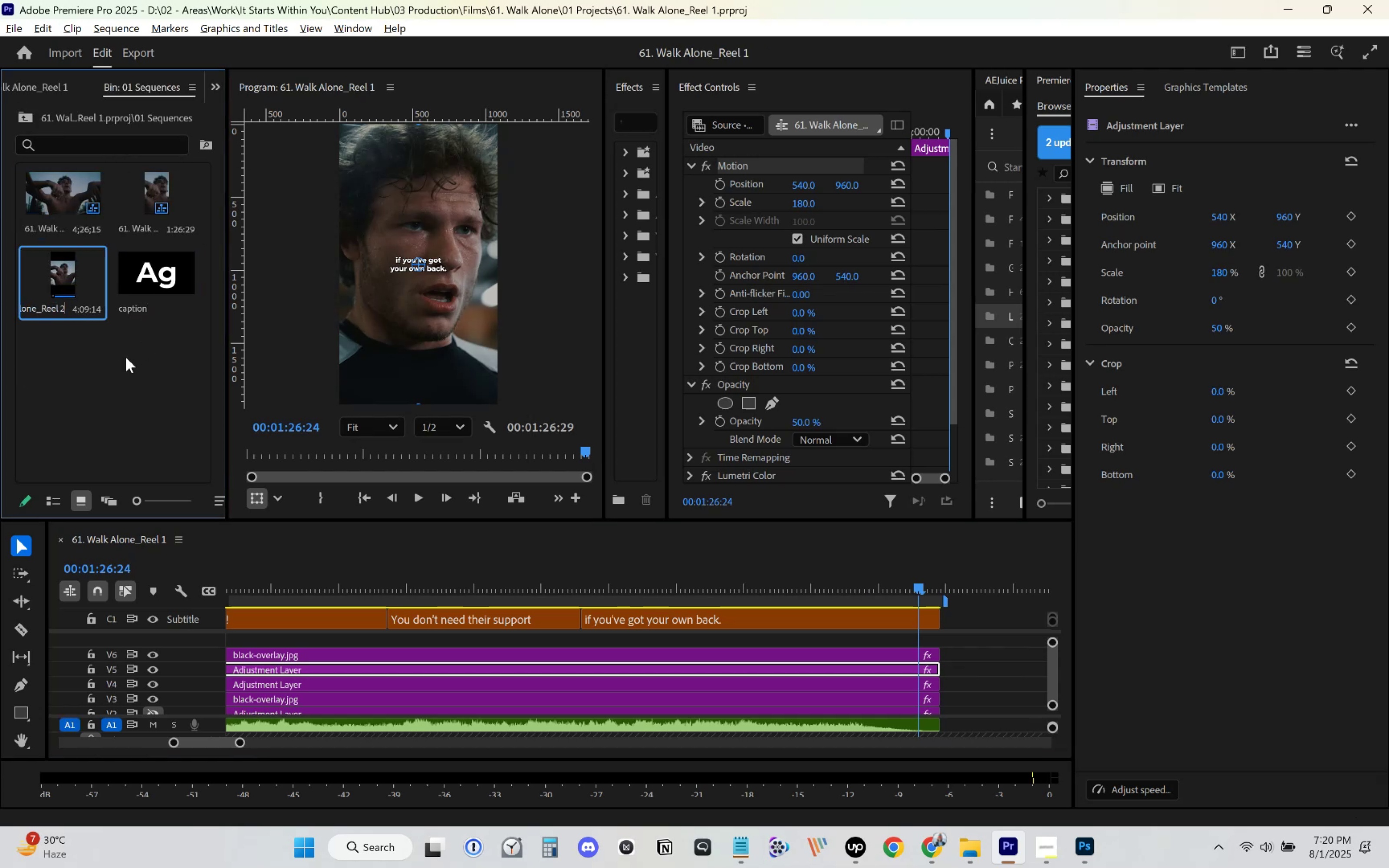 
left_click([126, 357])
 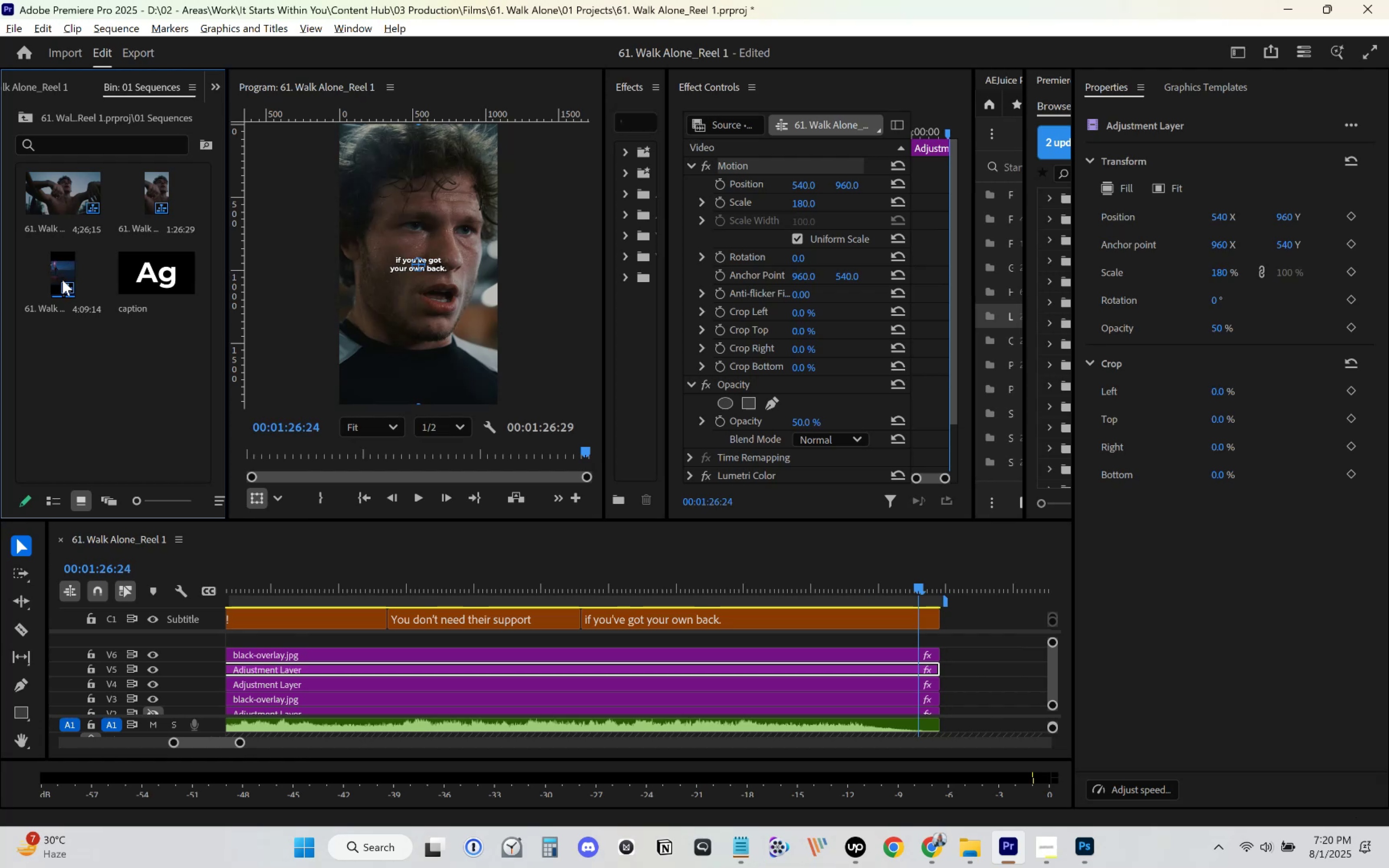 
double_click([62, 276])
 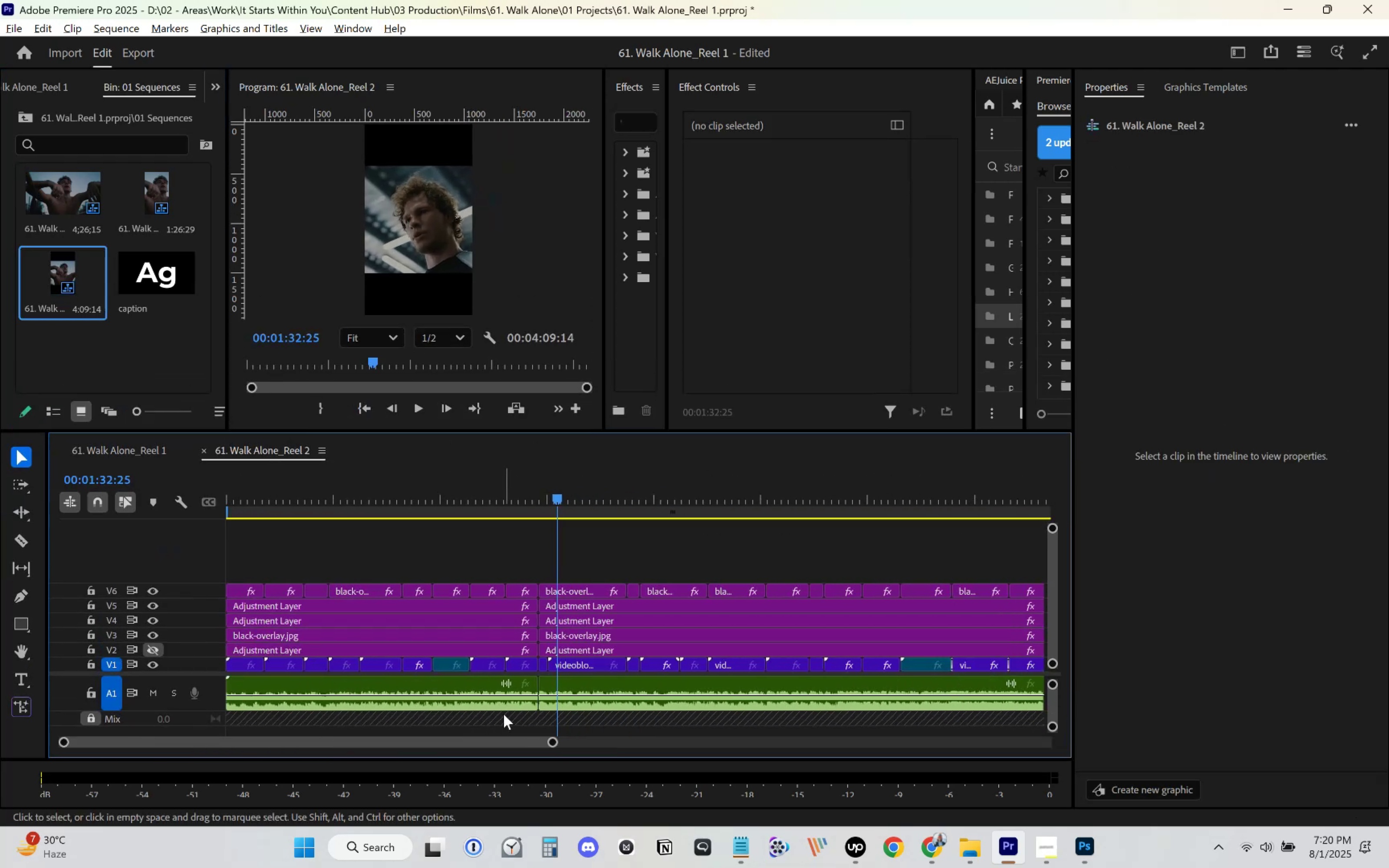 
wait(7.09)
 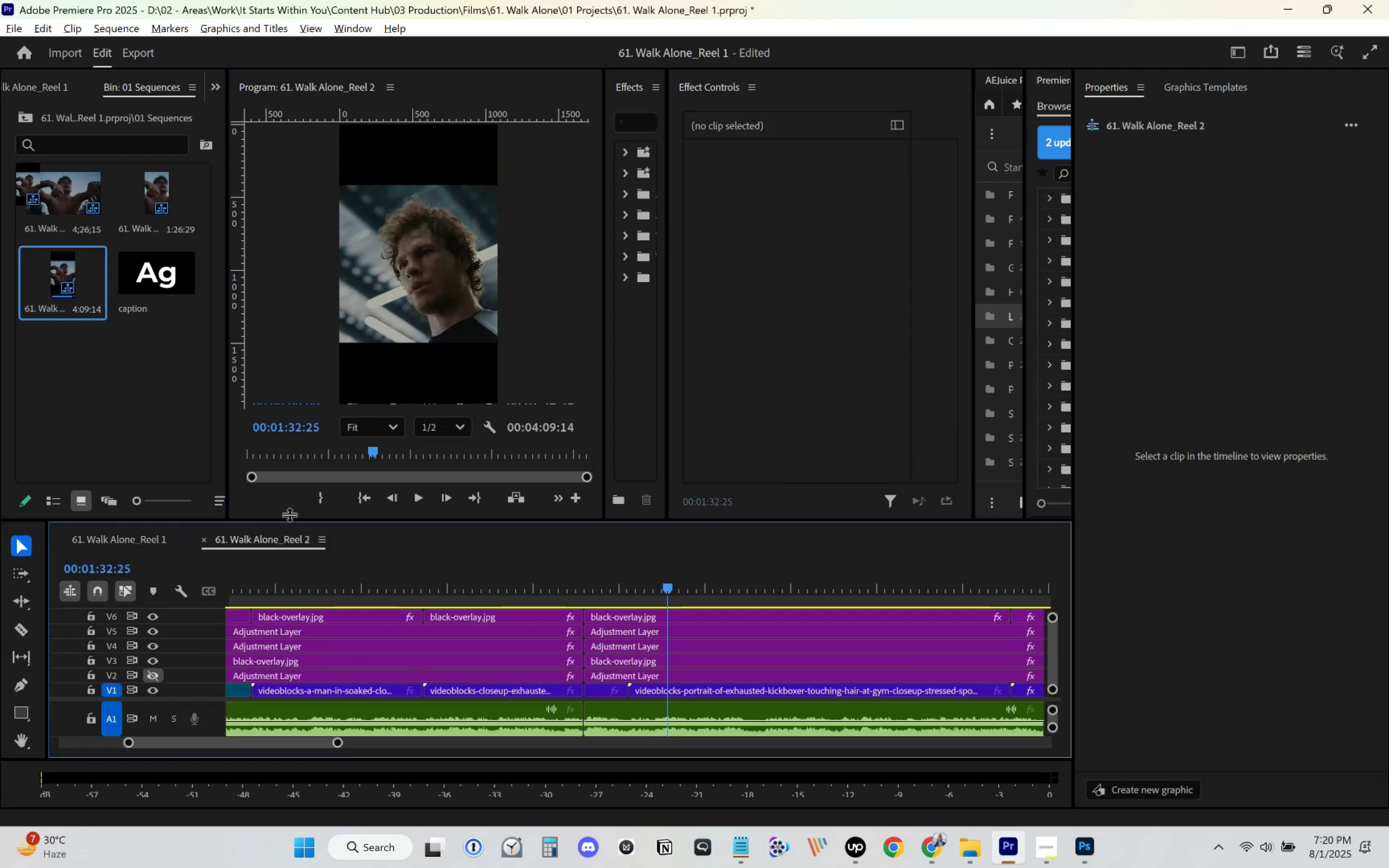 
key(Delete)
 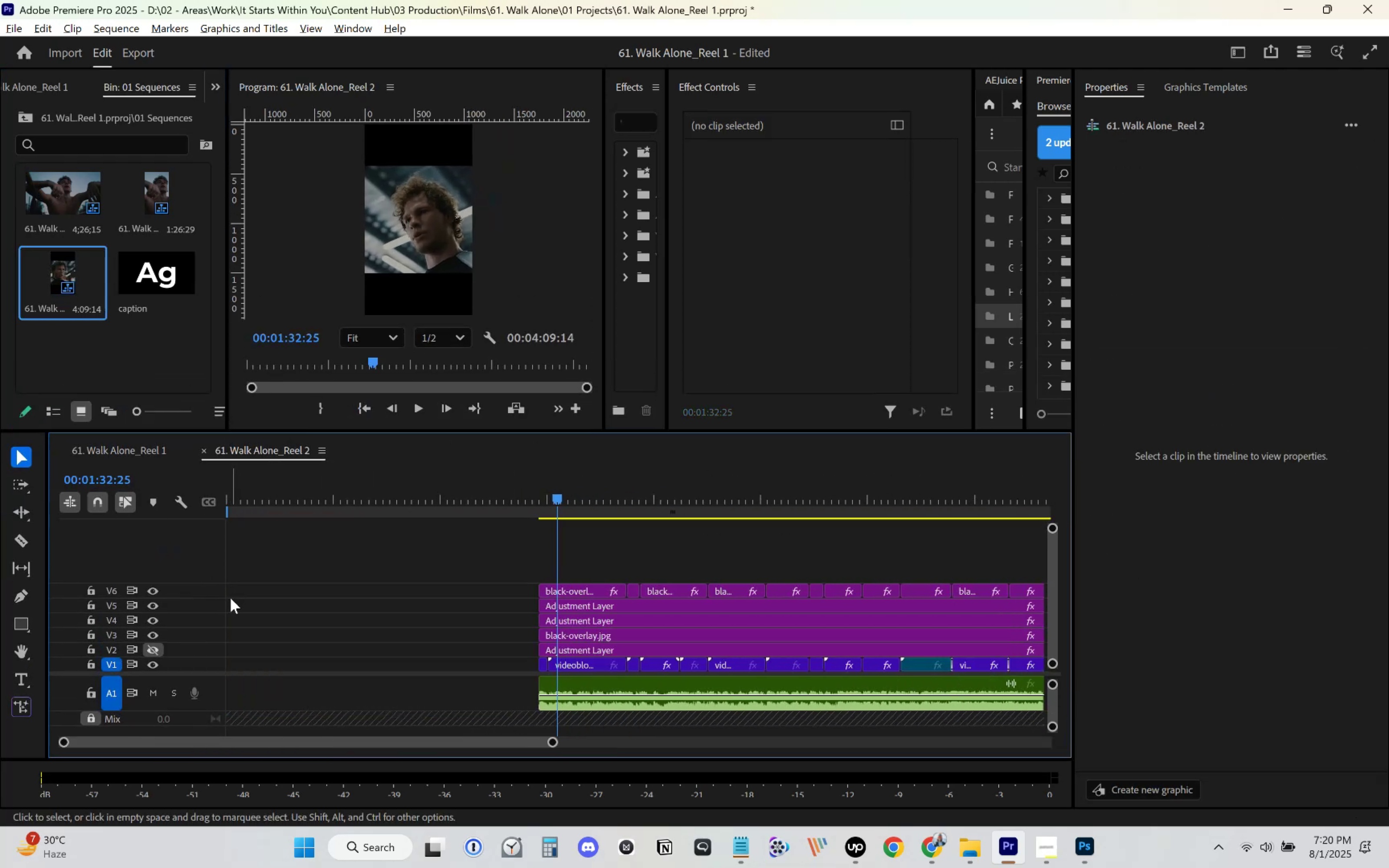 
left_click([240, 616])
 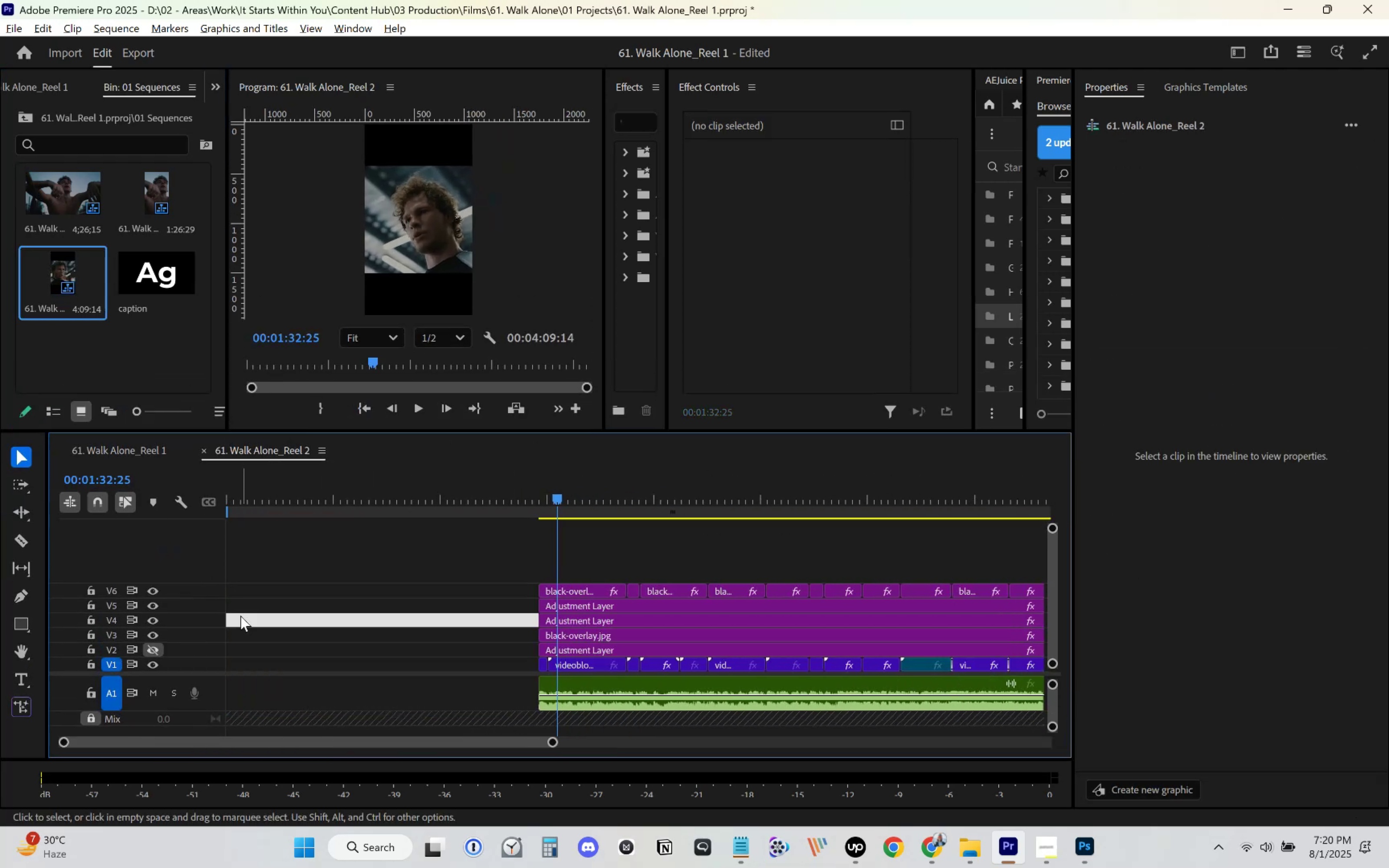 
key(Delete)
 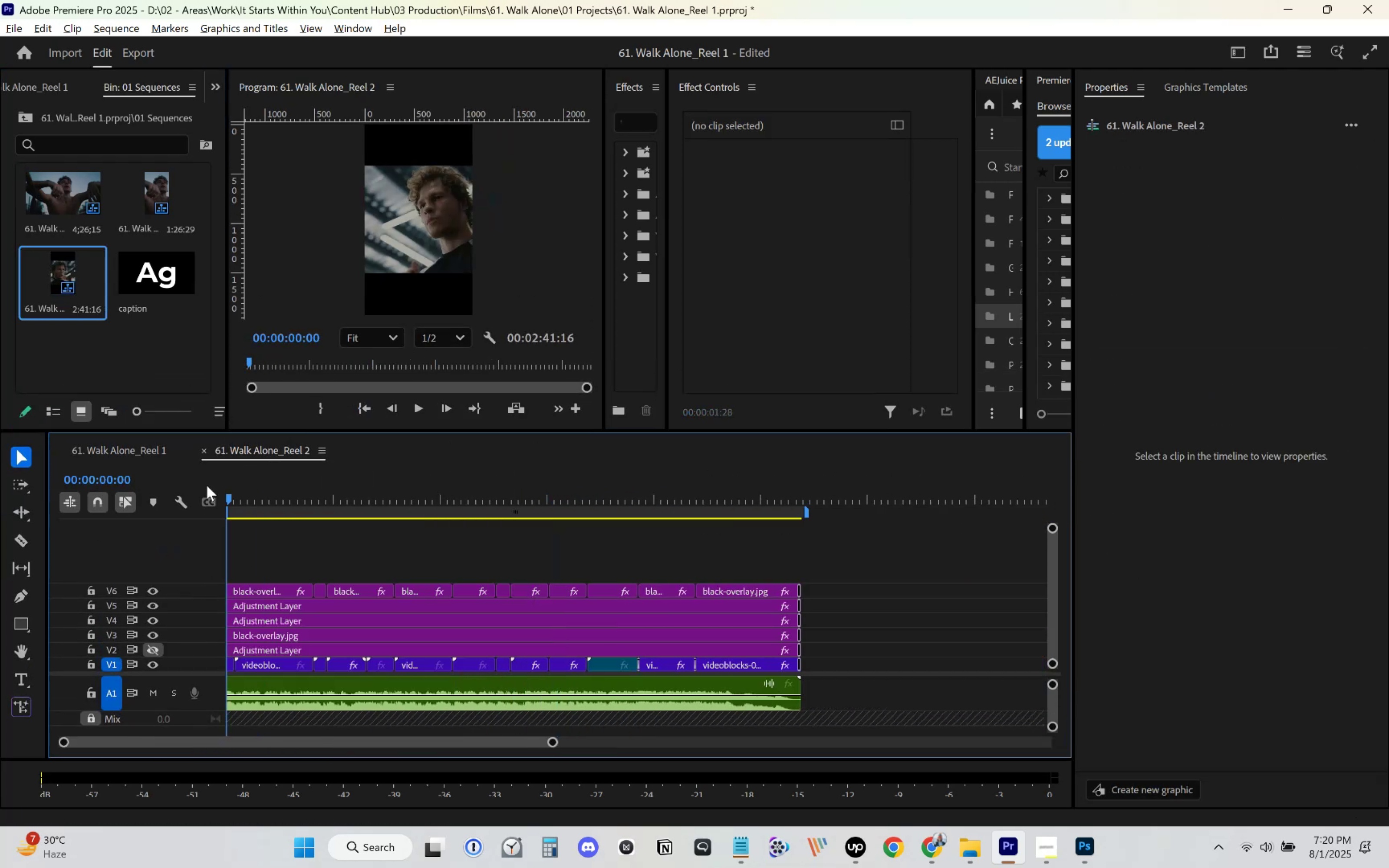 
key(Space)
 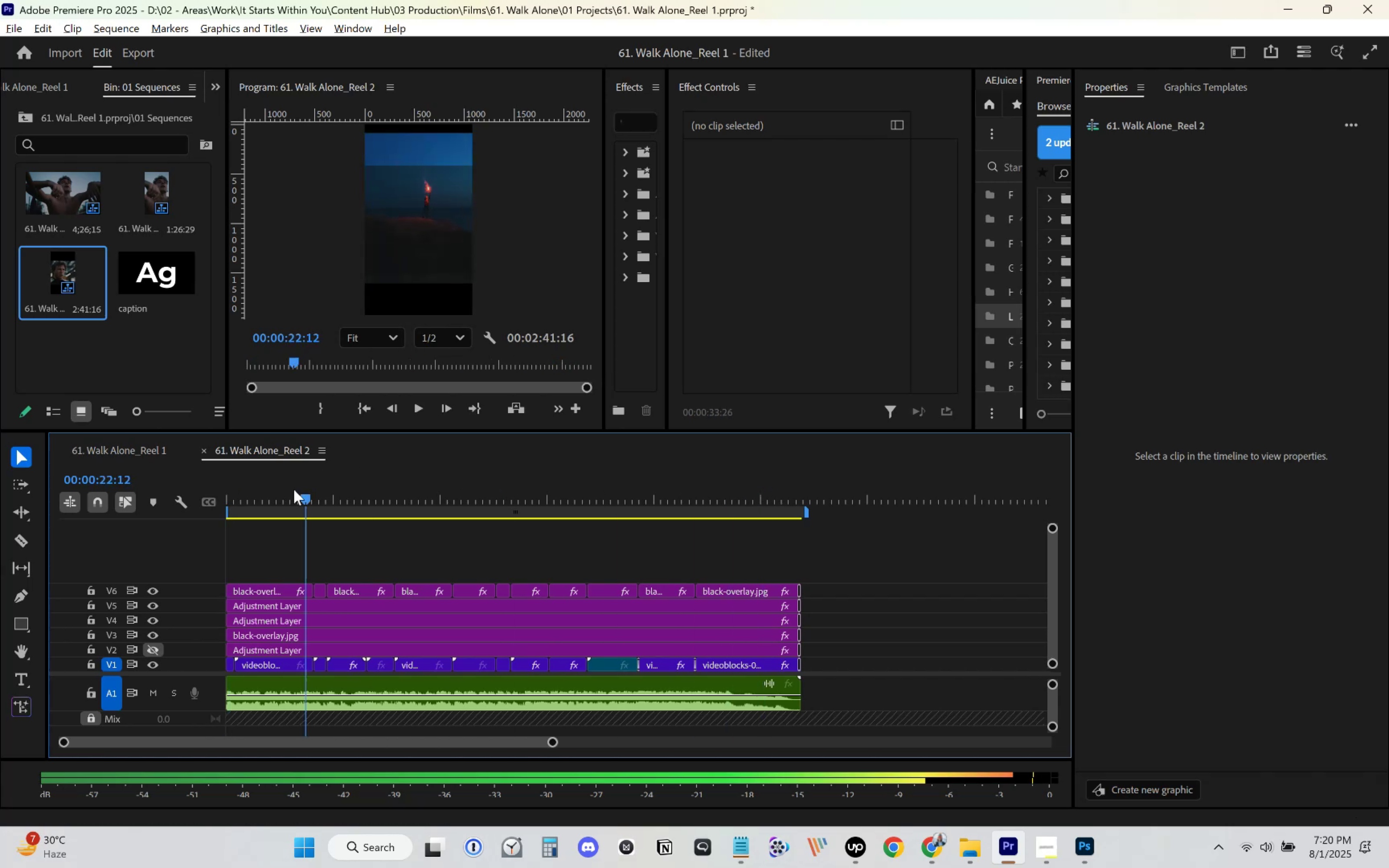 
key(Space)
 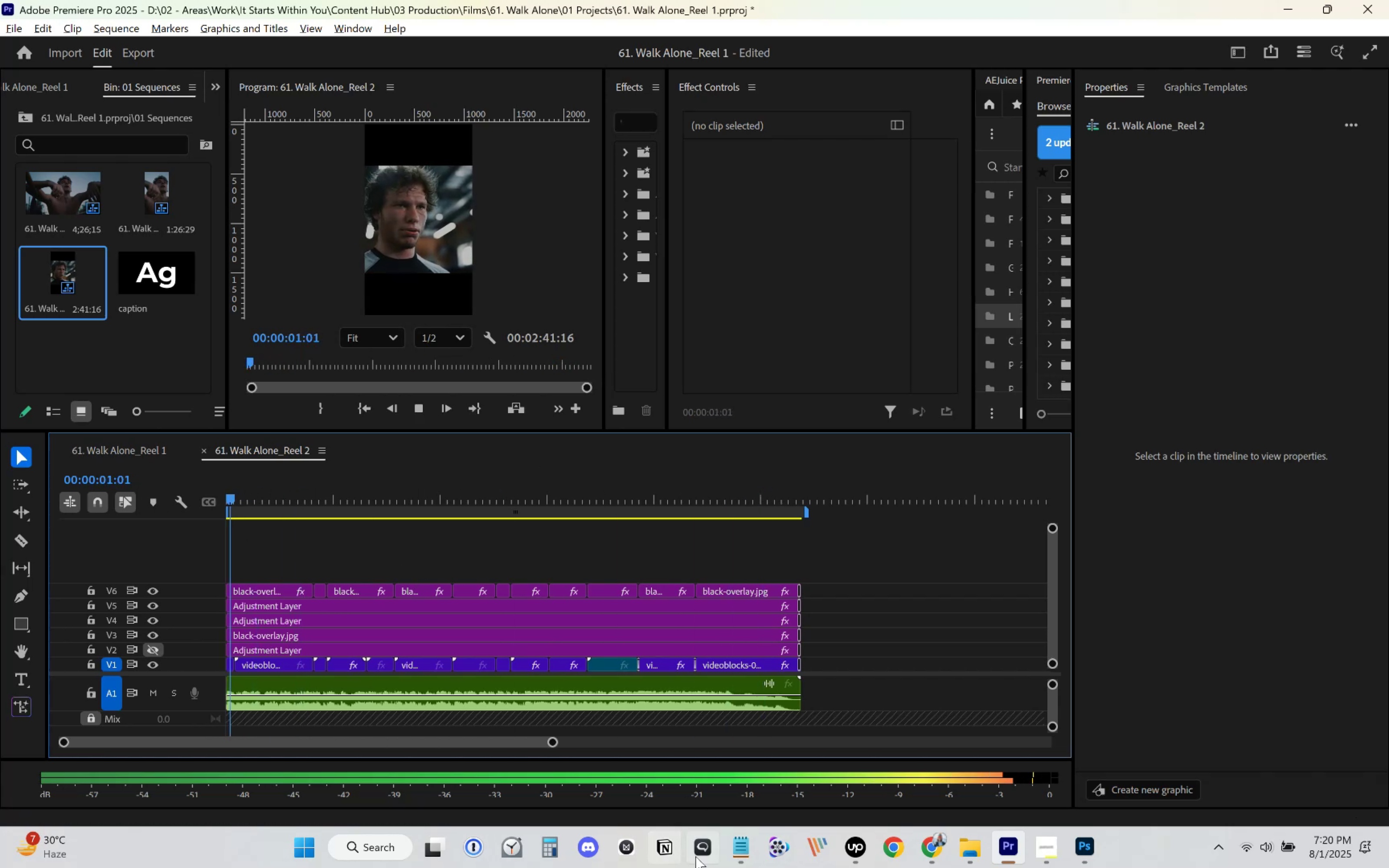 
left_click([734, 853])
 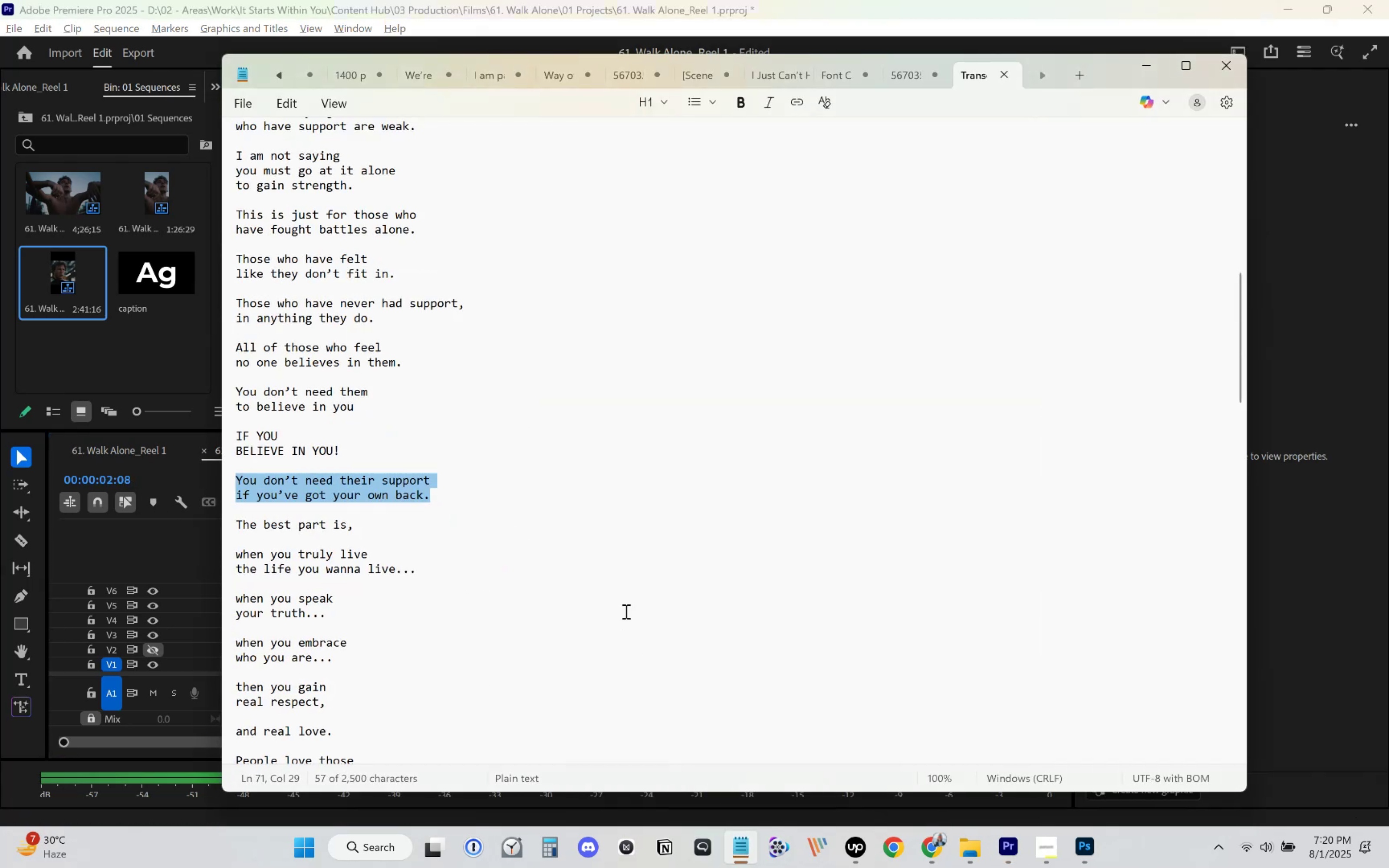 
scroll: coordinate [608, 549], scroll_direction: down, amount: 5.0
 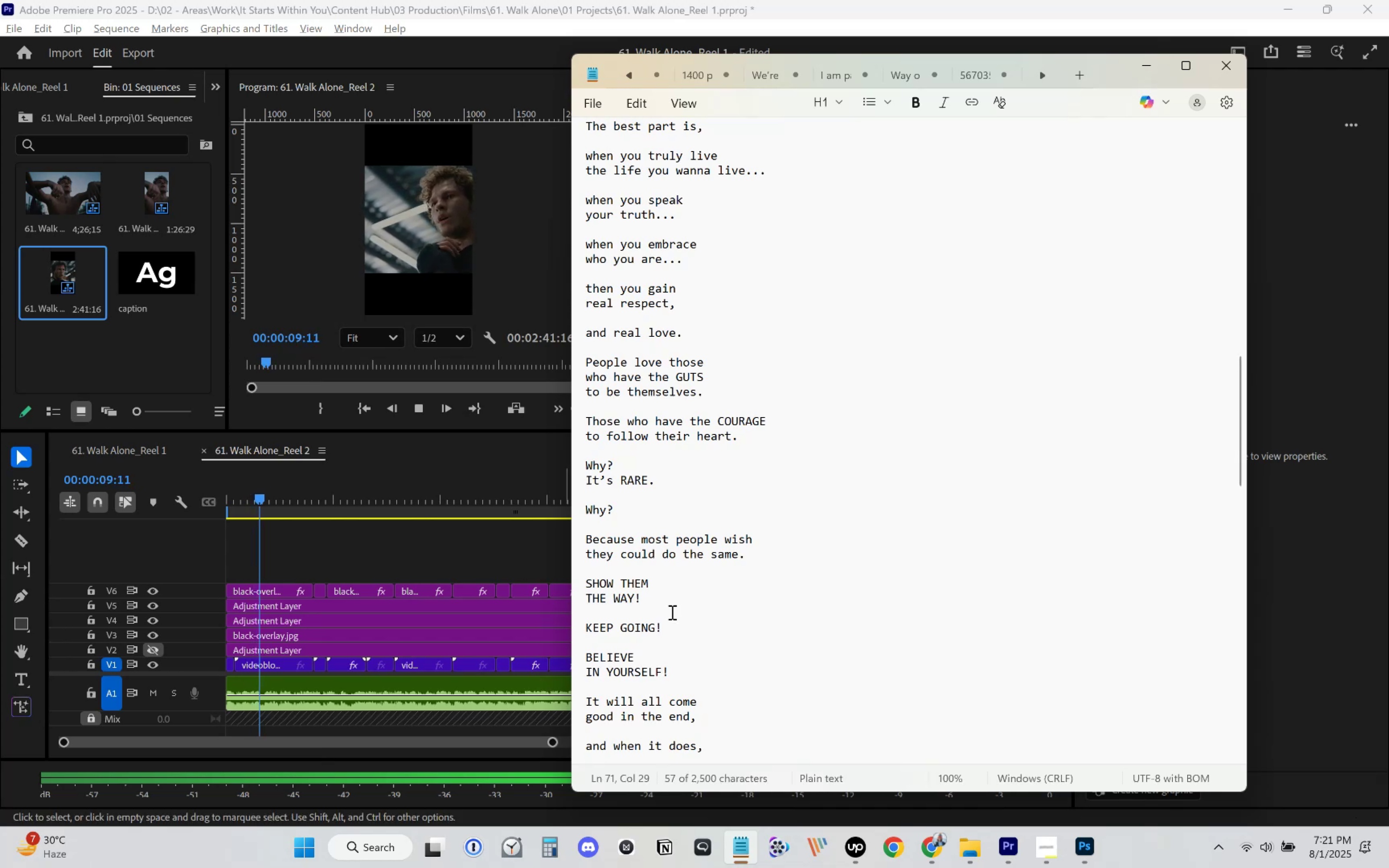 
wait(5.1)
 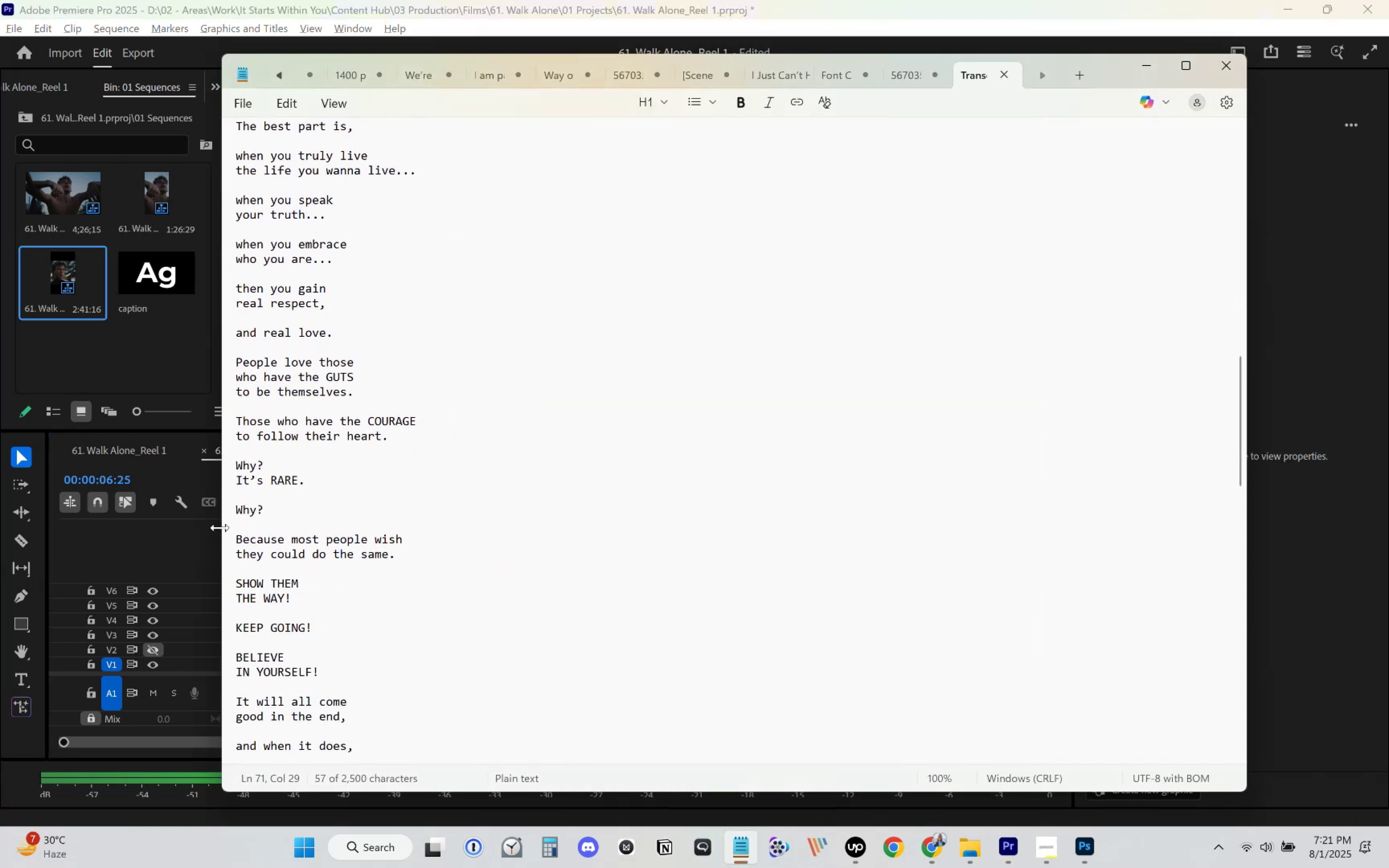 
left_click([429, 563])
 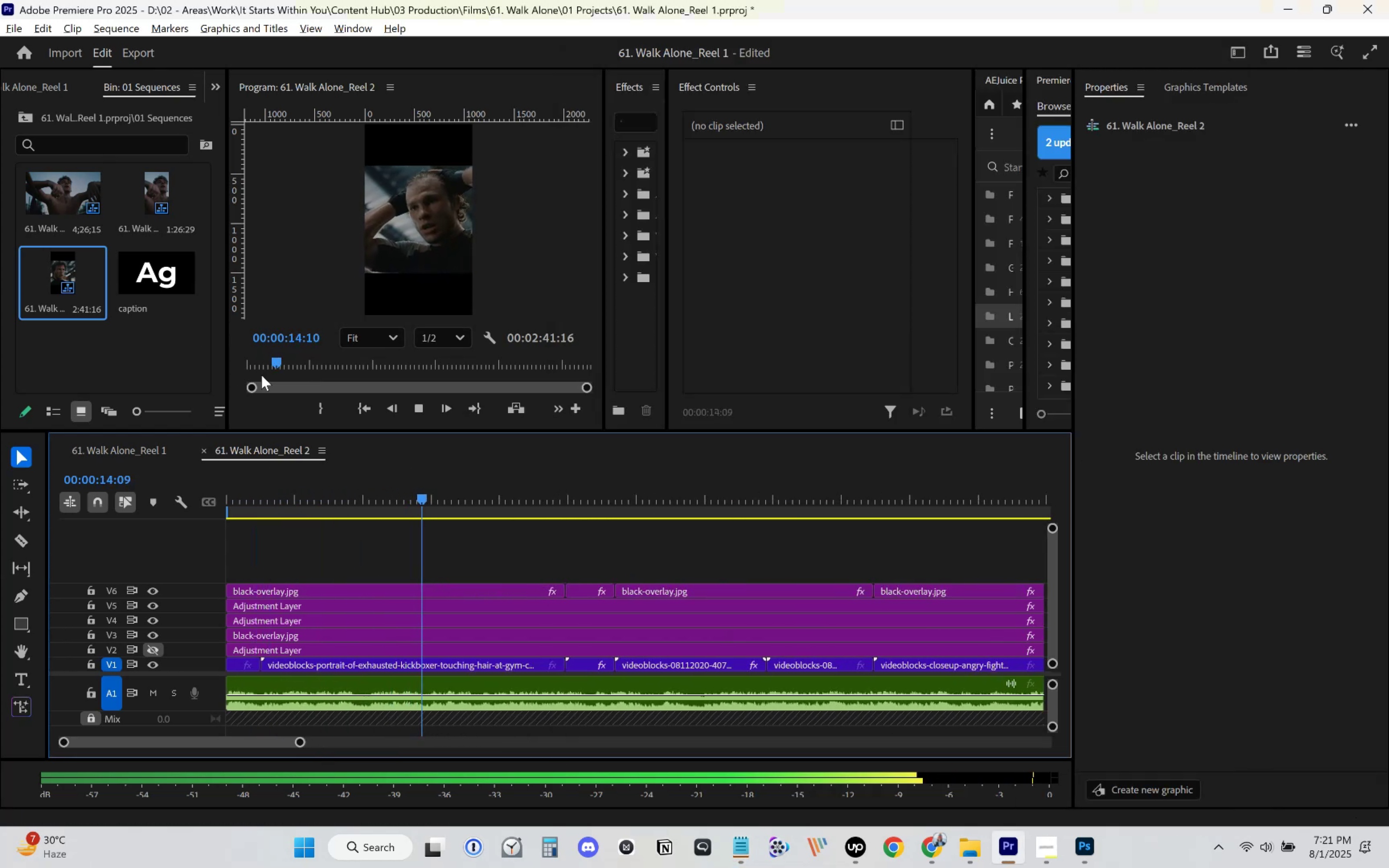 
scroll: coordinate [641, 584], scroll_direction: down, amount: 3.0
 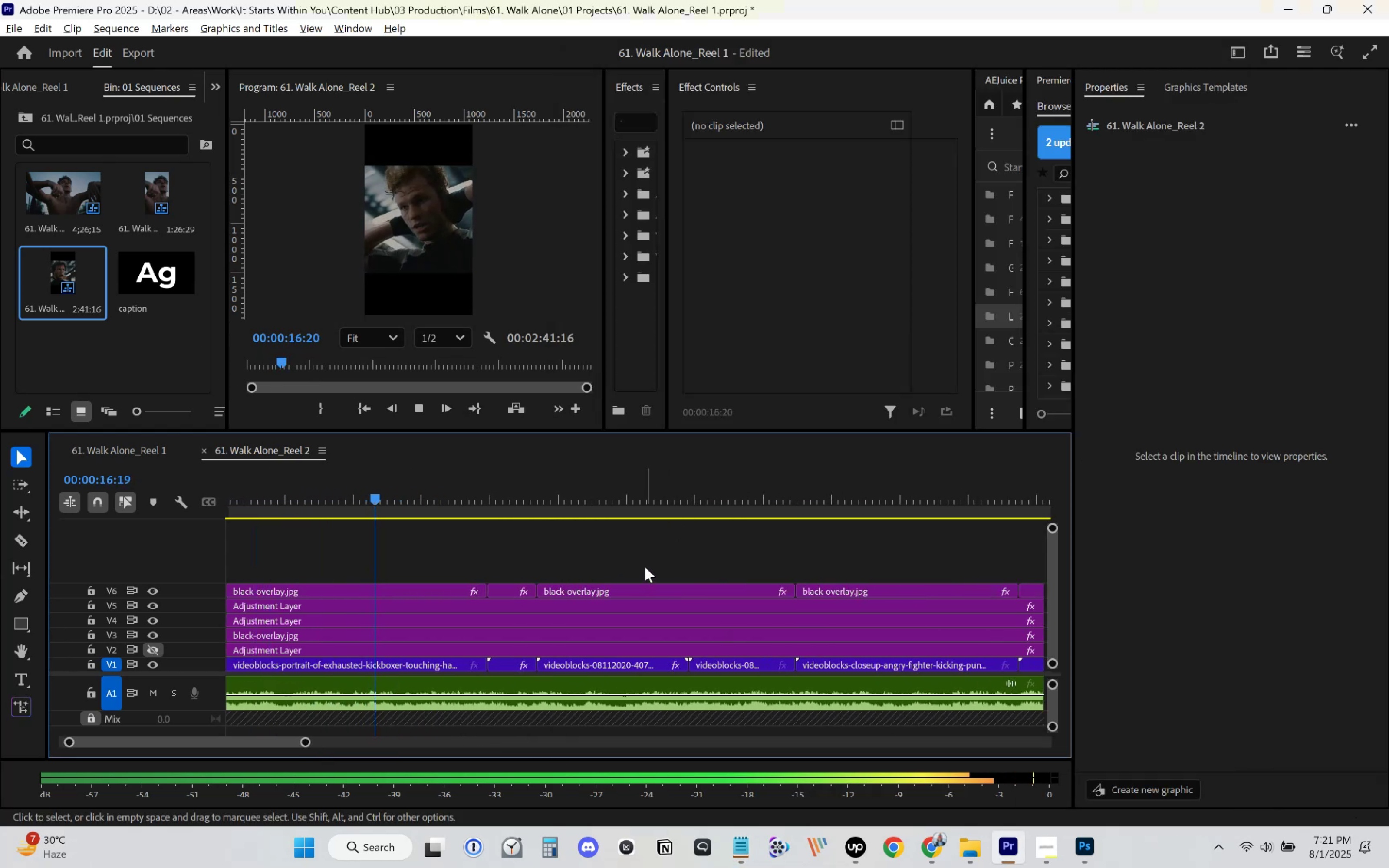 
key(Control+S)
 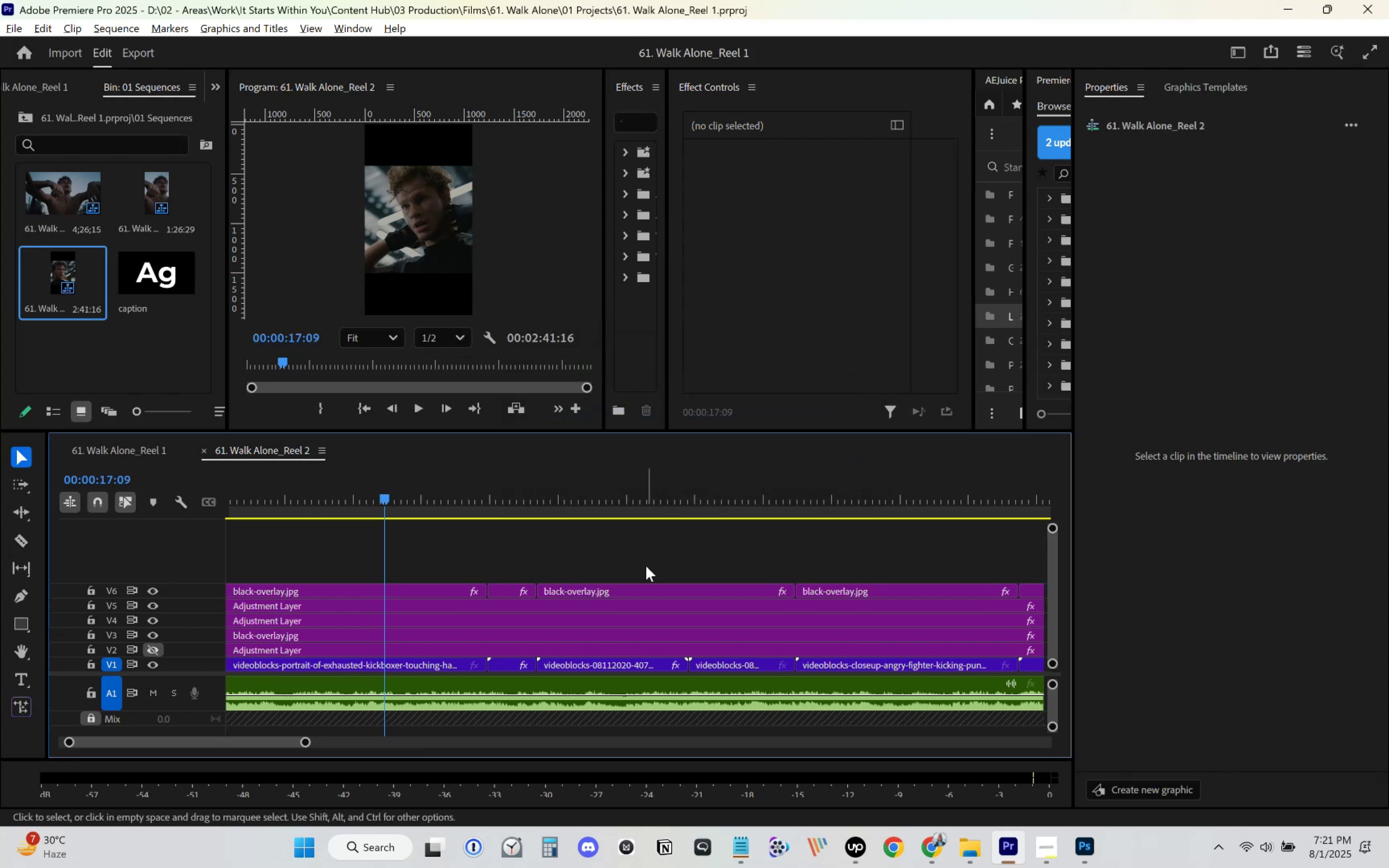 
key(Space)
 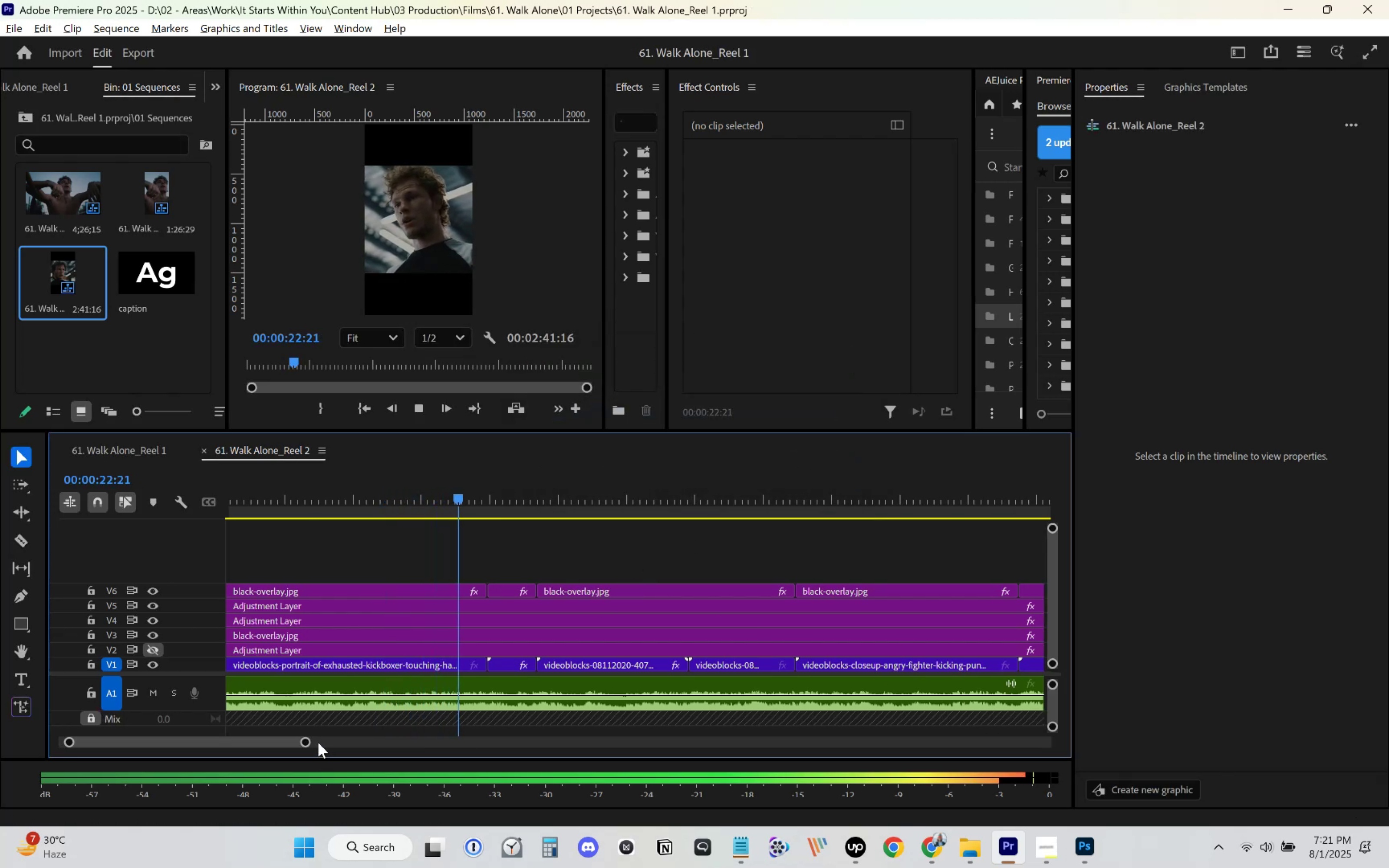 
wait(7.46)
 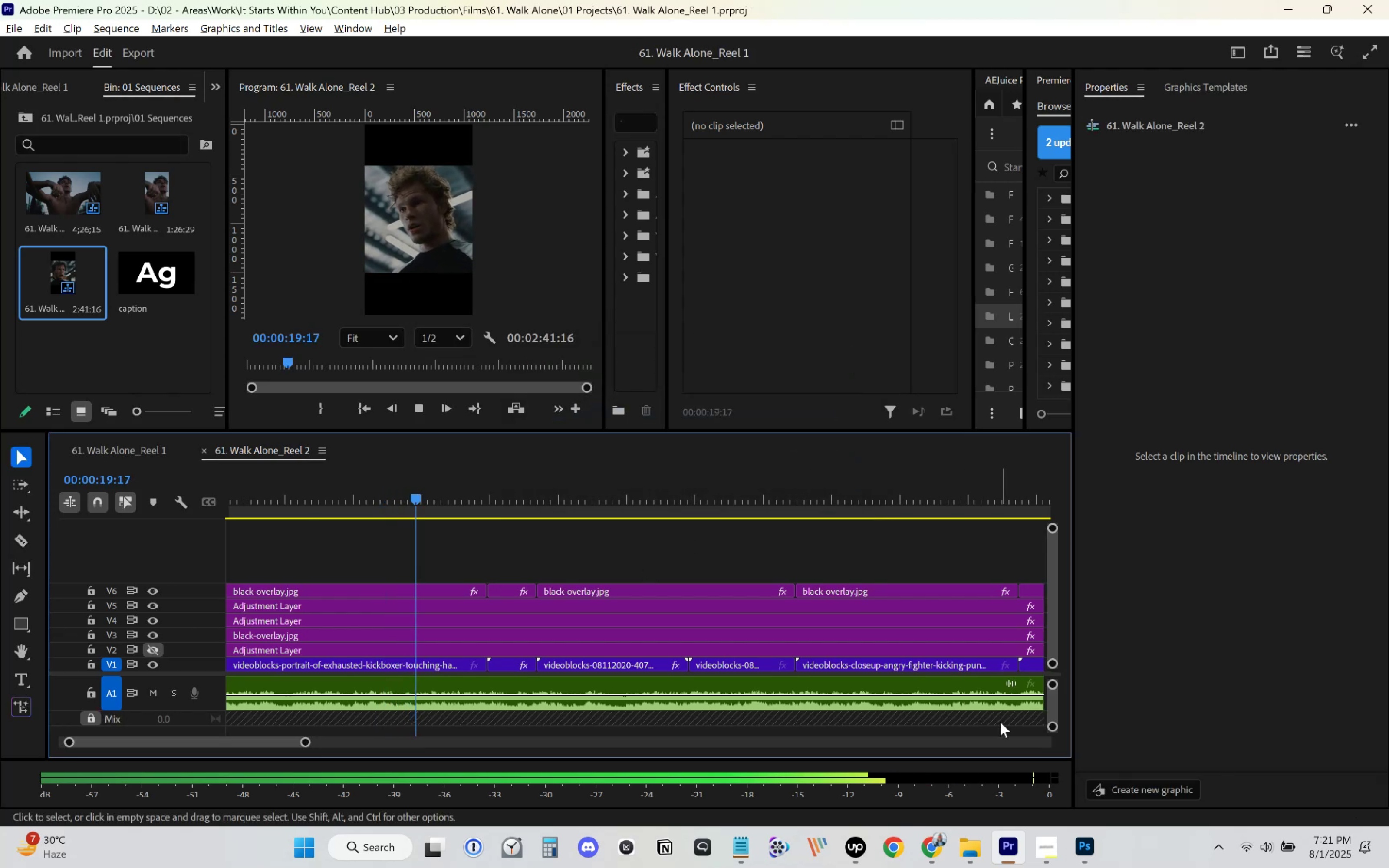 
scroll: coordinate [675, 655], scroll_direction: down, amount: 3.0
 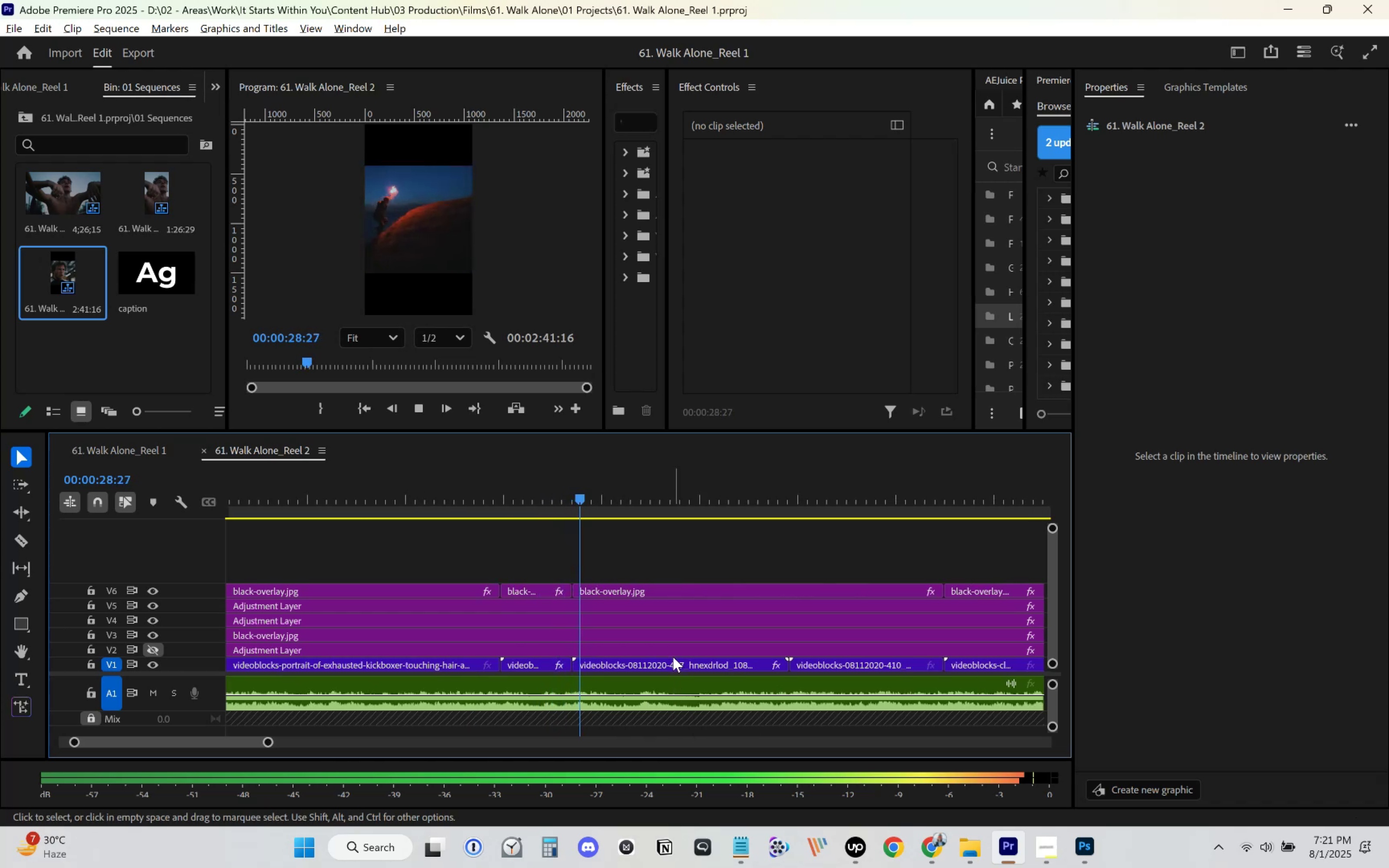 
mouse_move([691, 640])
 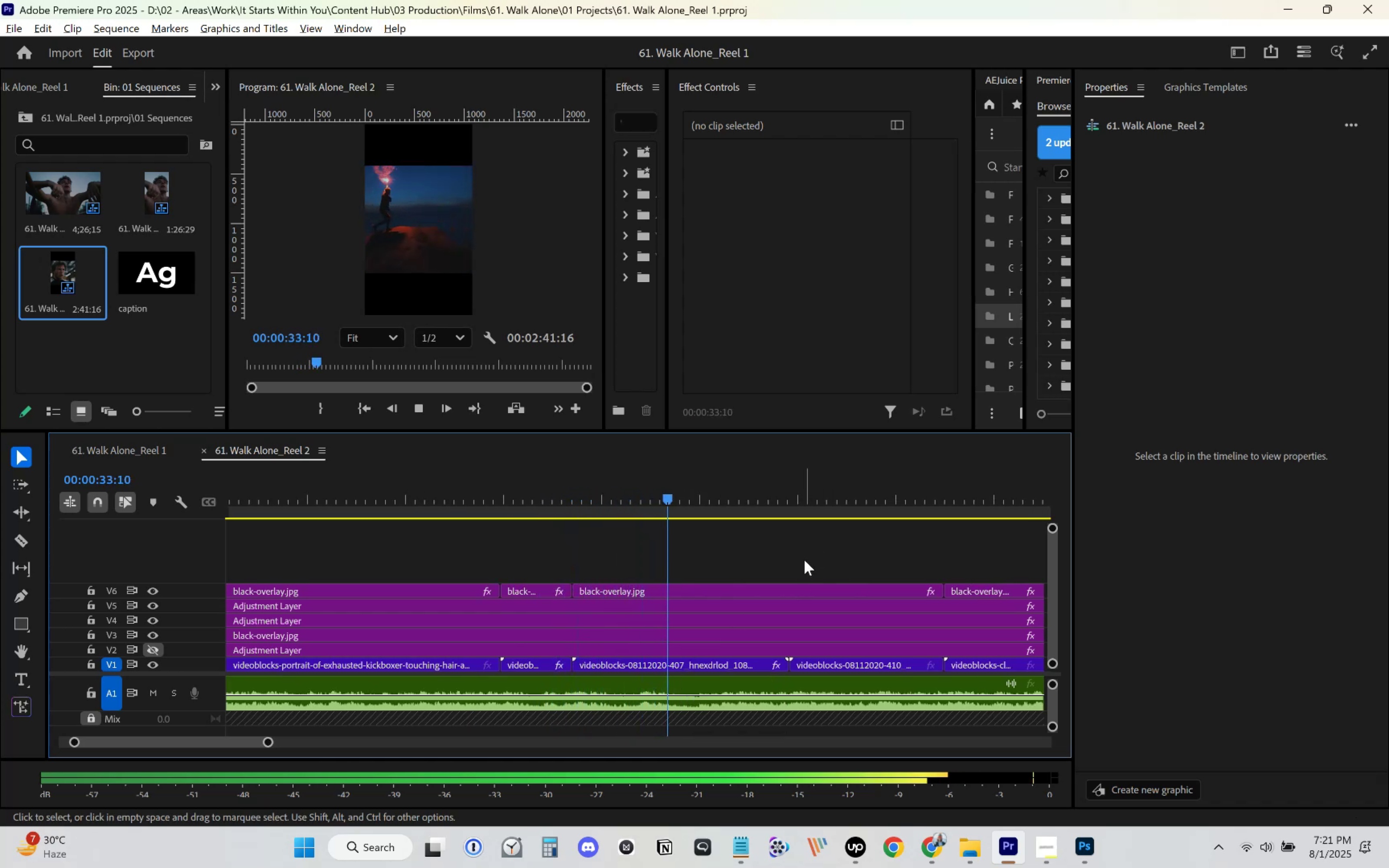 
key(Space)
 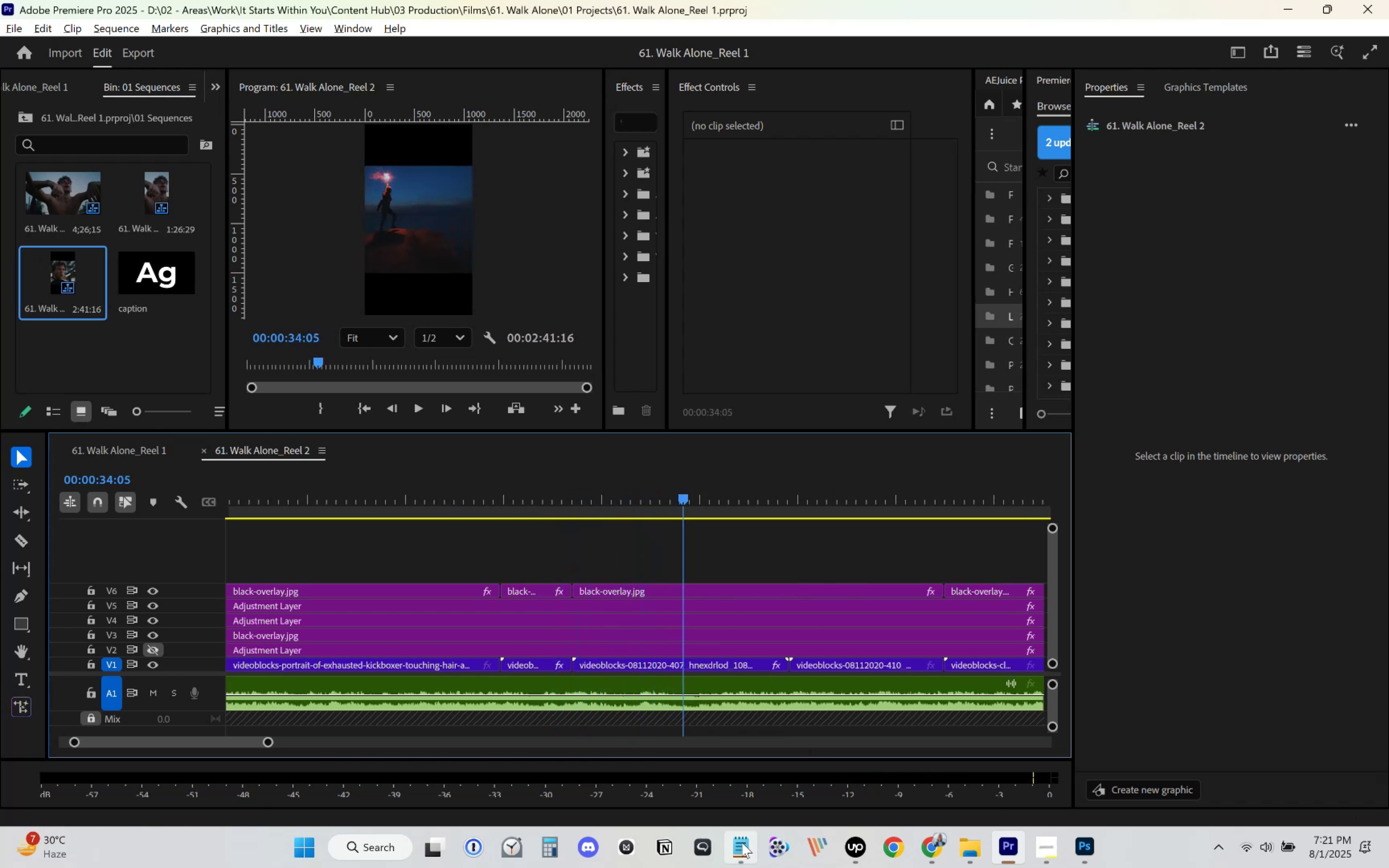 
left_click([740, 847])
 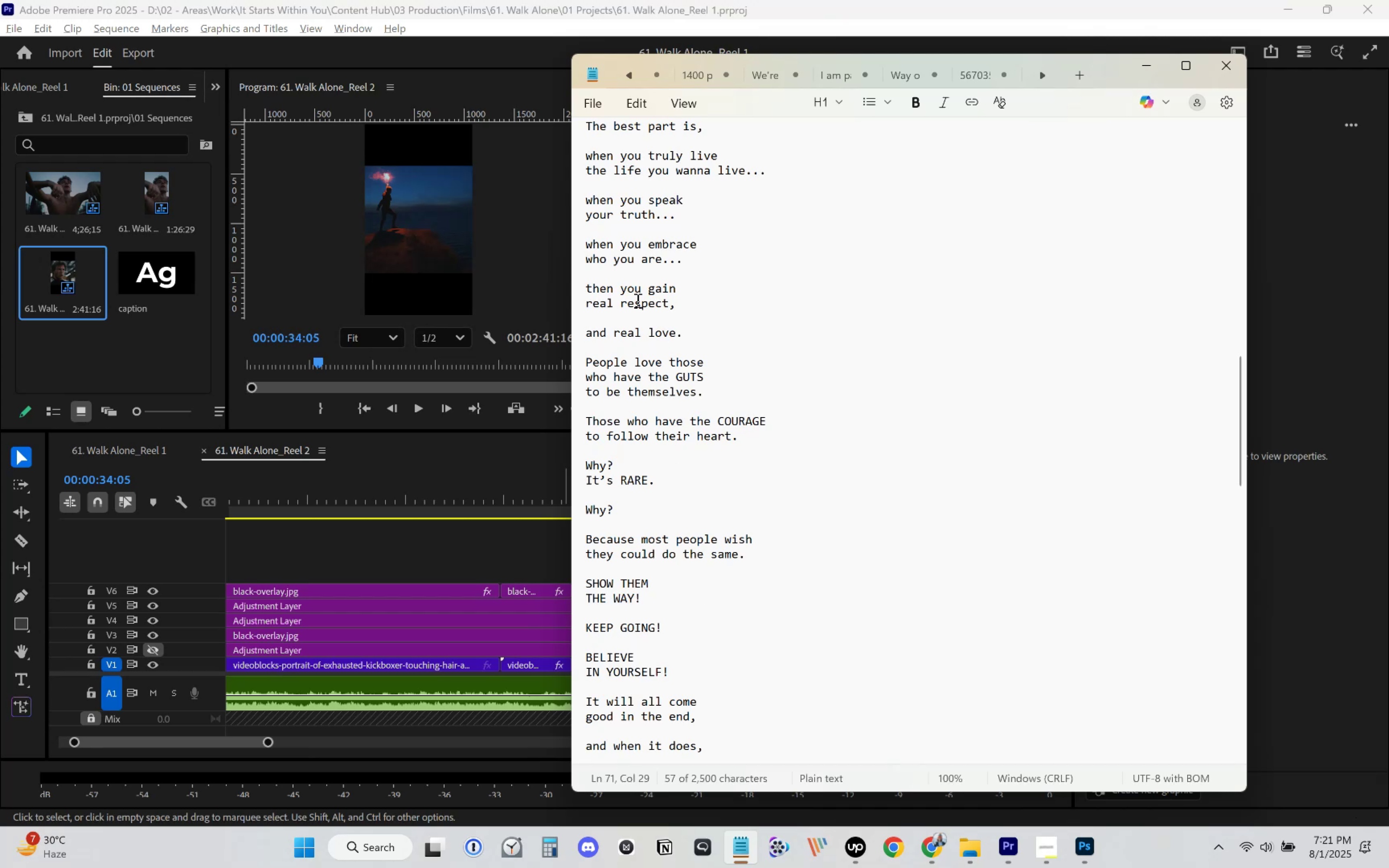 
scroll: coordinate [643, 646], scroll_direction: down, amount: 4.0
 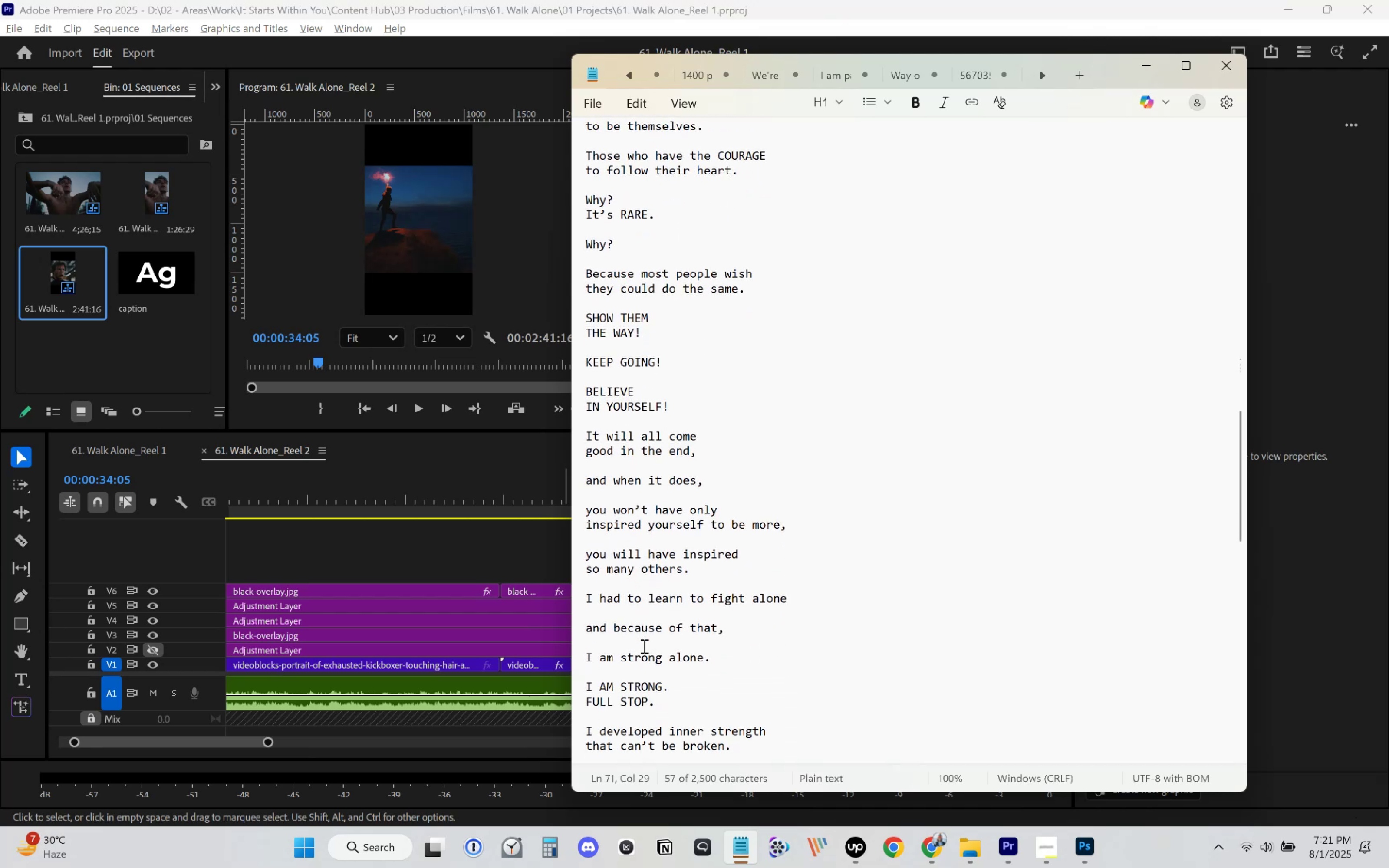 
scroll: coordinate [643, 646], scroll_direction: up, amount: 2.0
 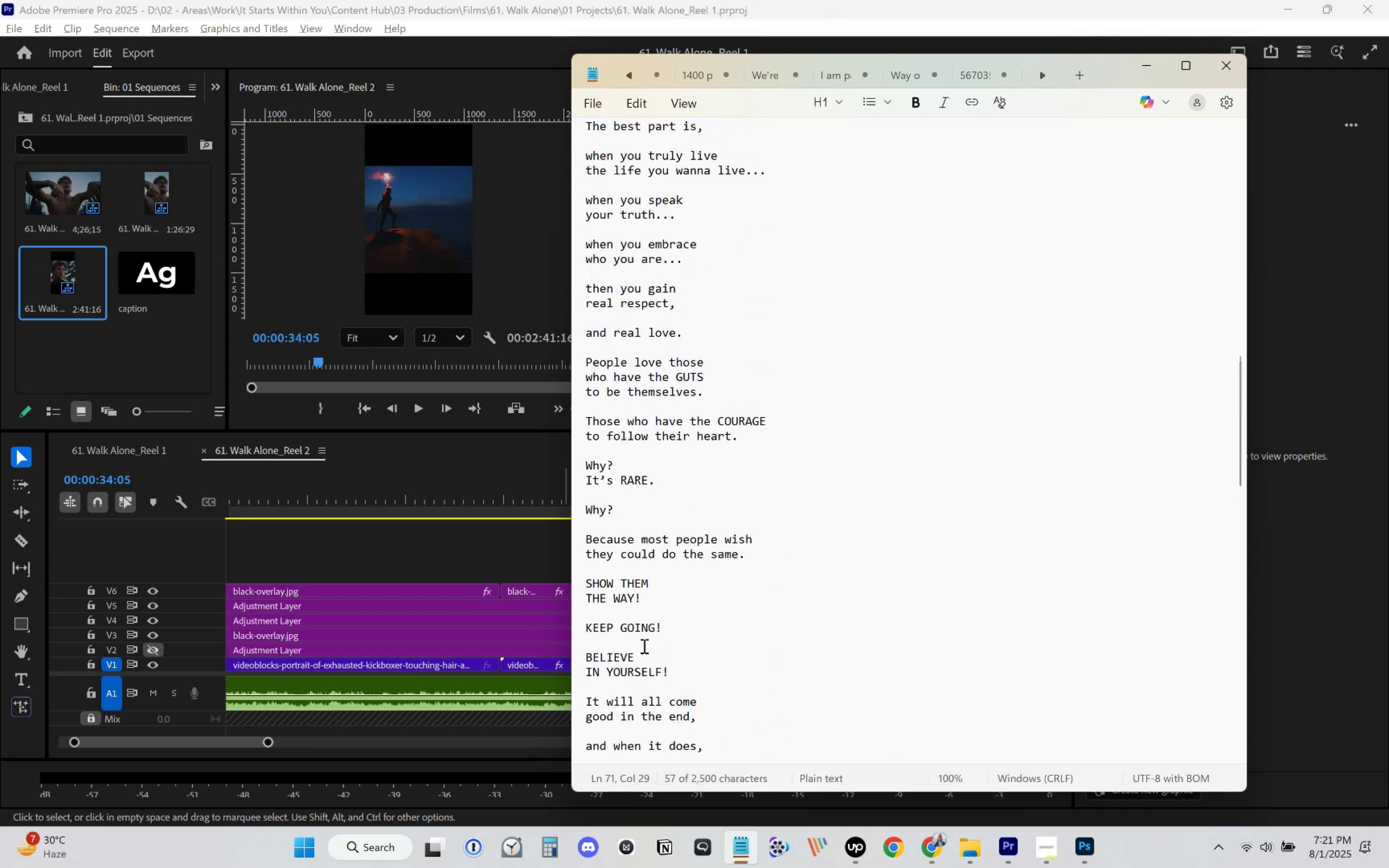 
scroll: coordinate [643, 646], scroll_direction: down, amount: 2.0
 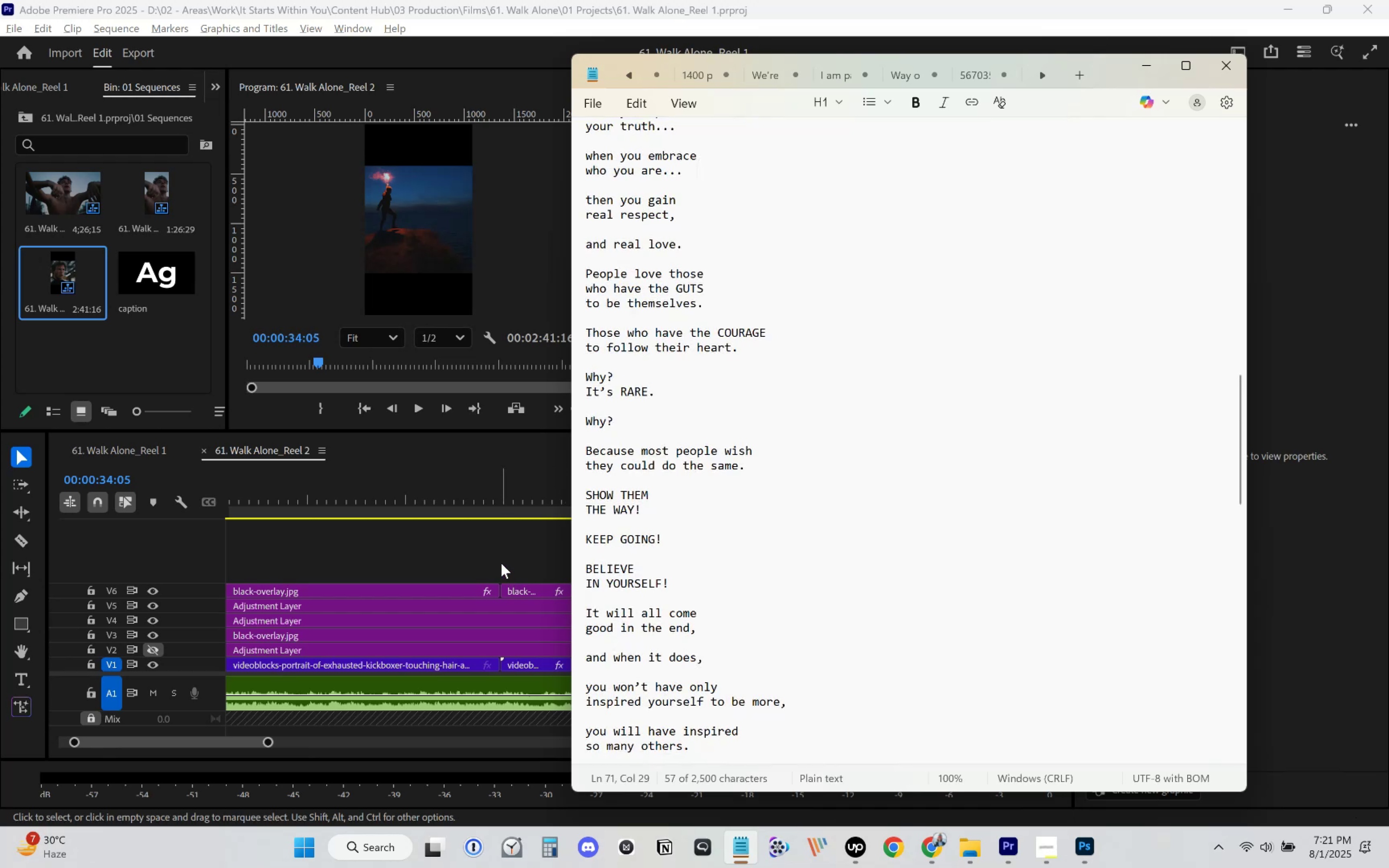 
key(Space)
 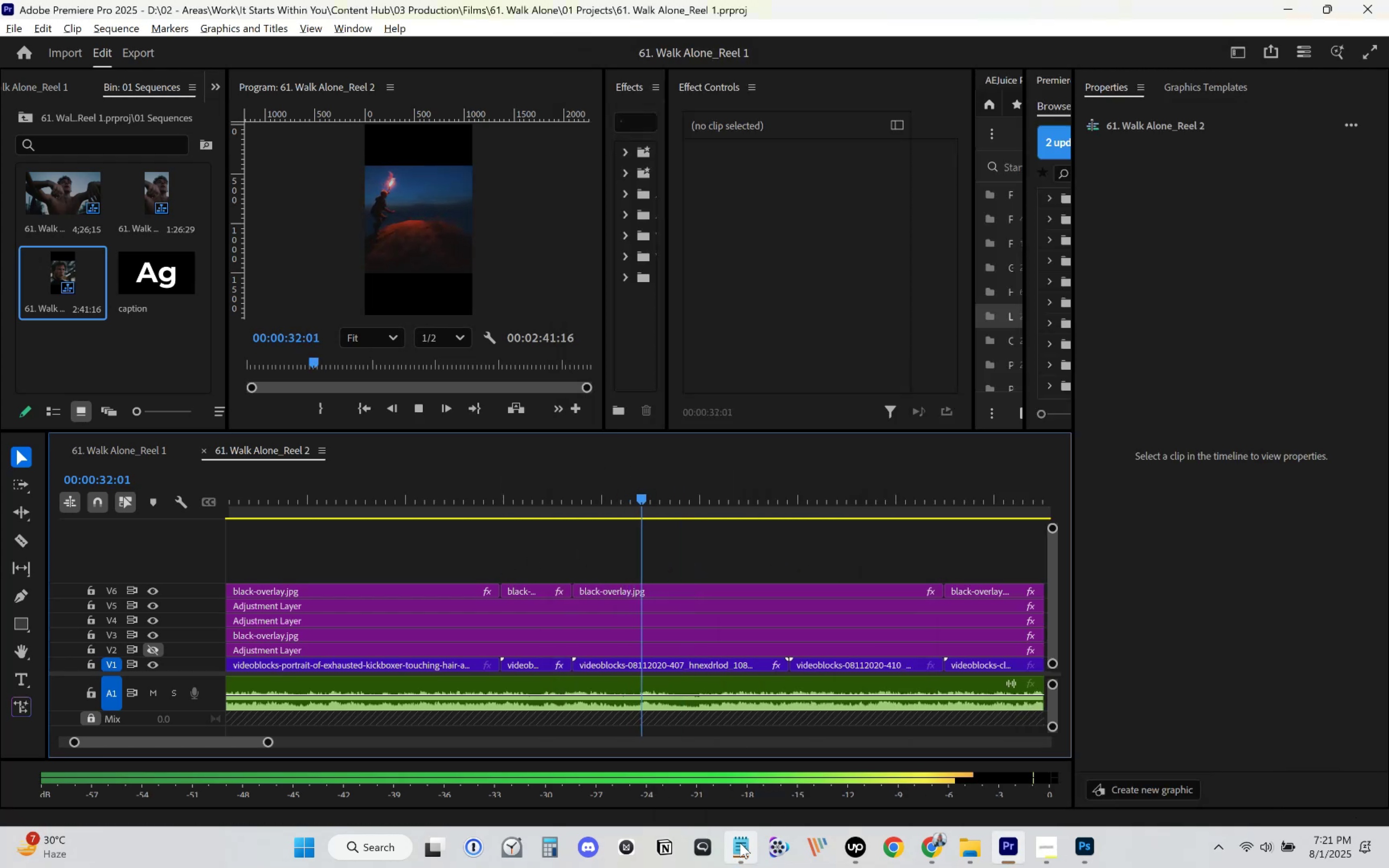 
left_click([739, 844])
 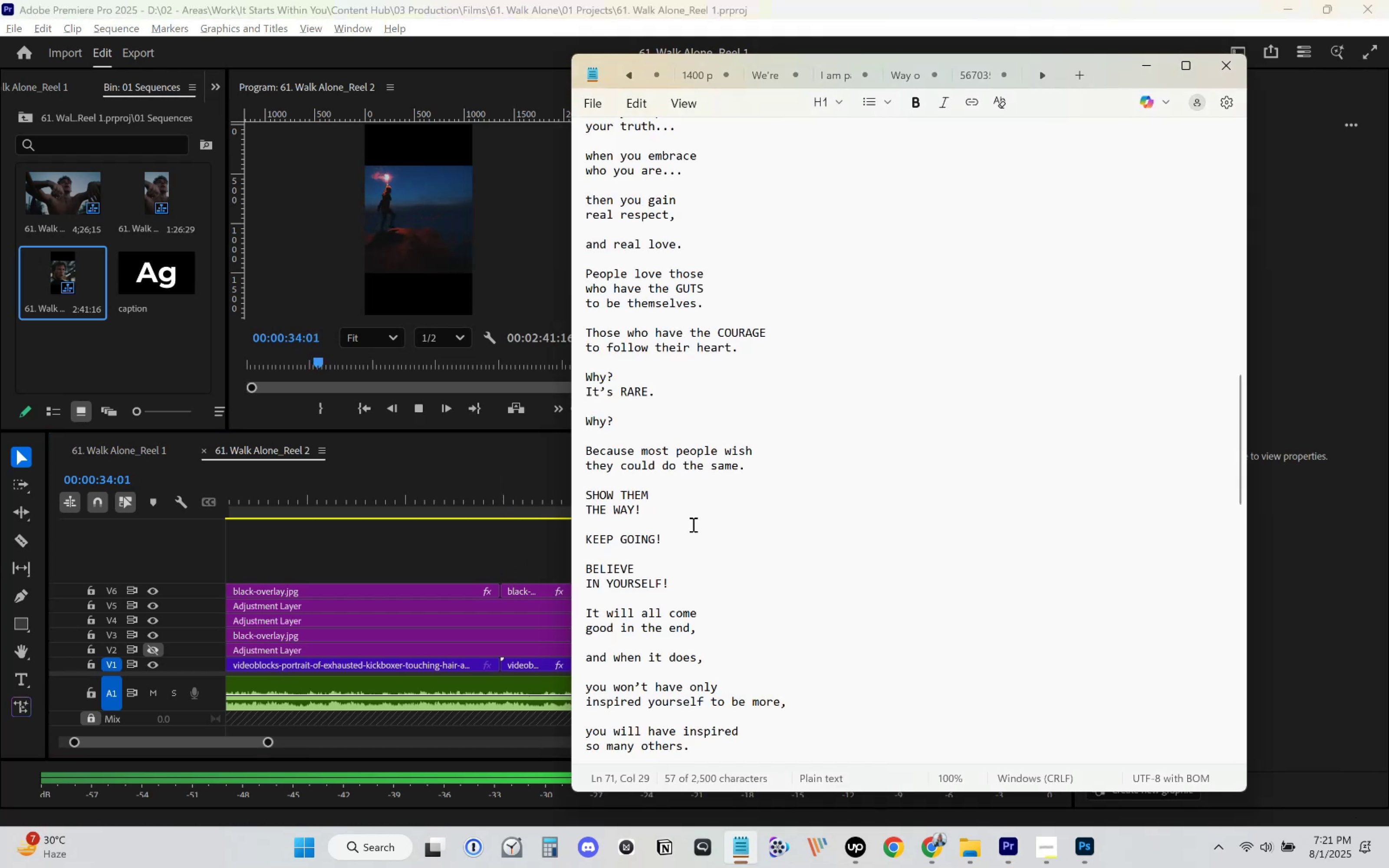 
scroll: coordinate [701, 539], scroll_direction: down, amount: 6.0
 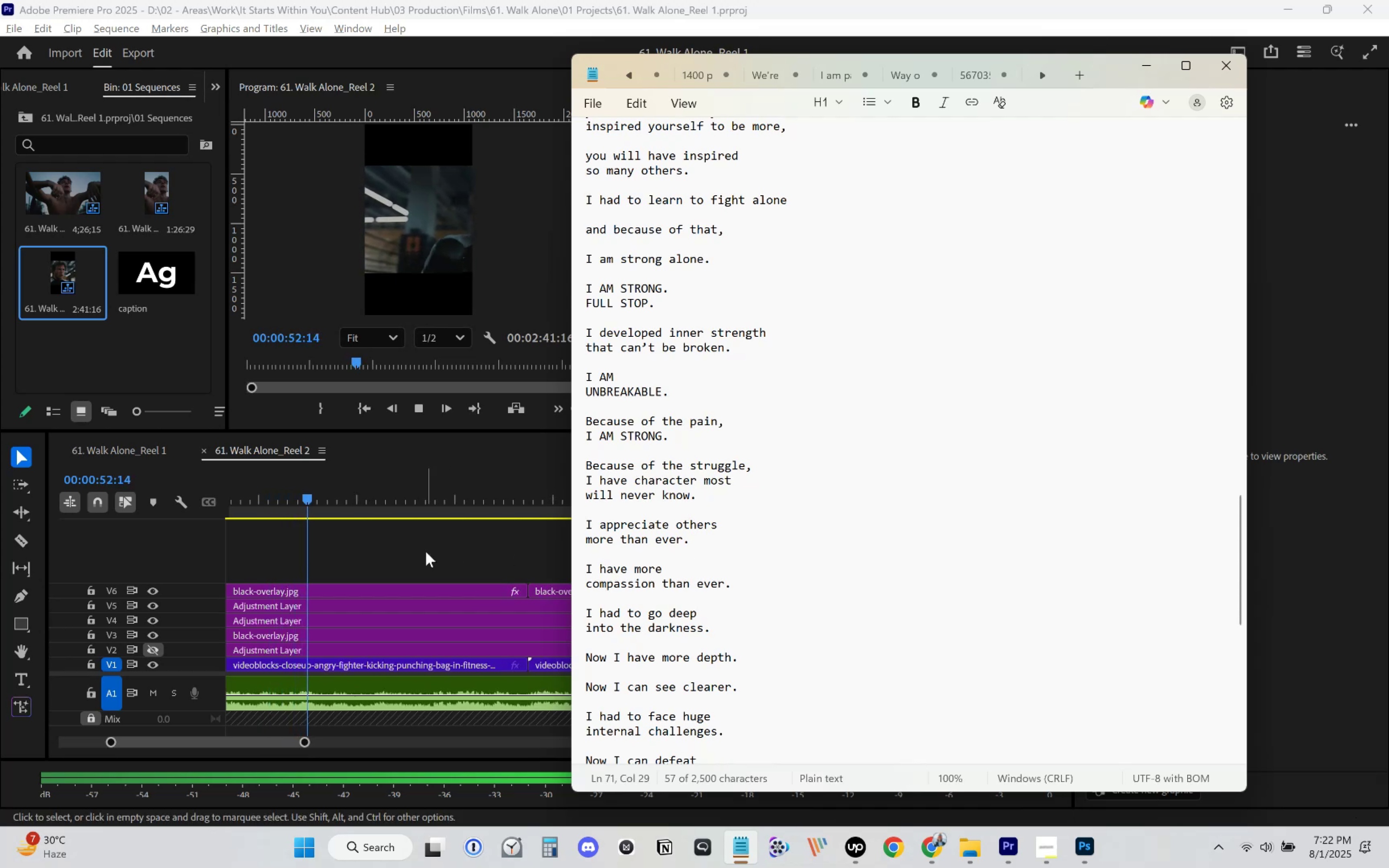 
wait(7.49)
 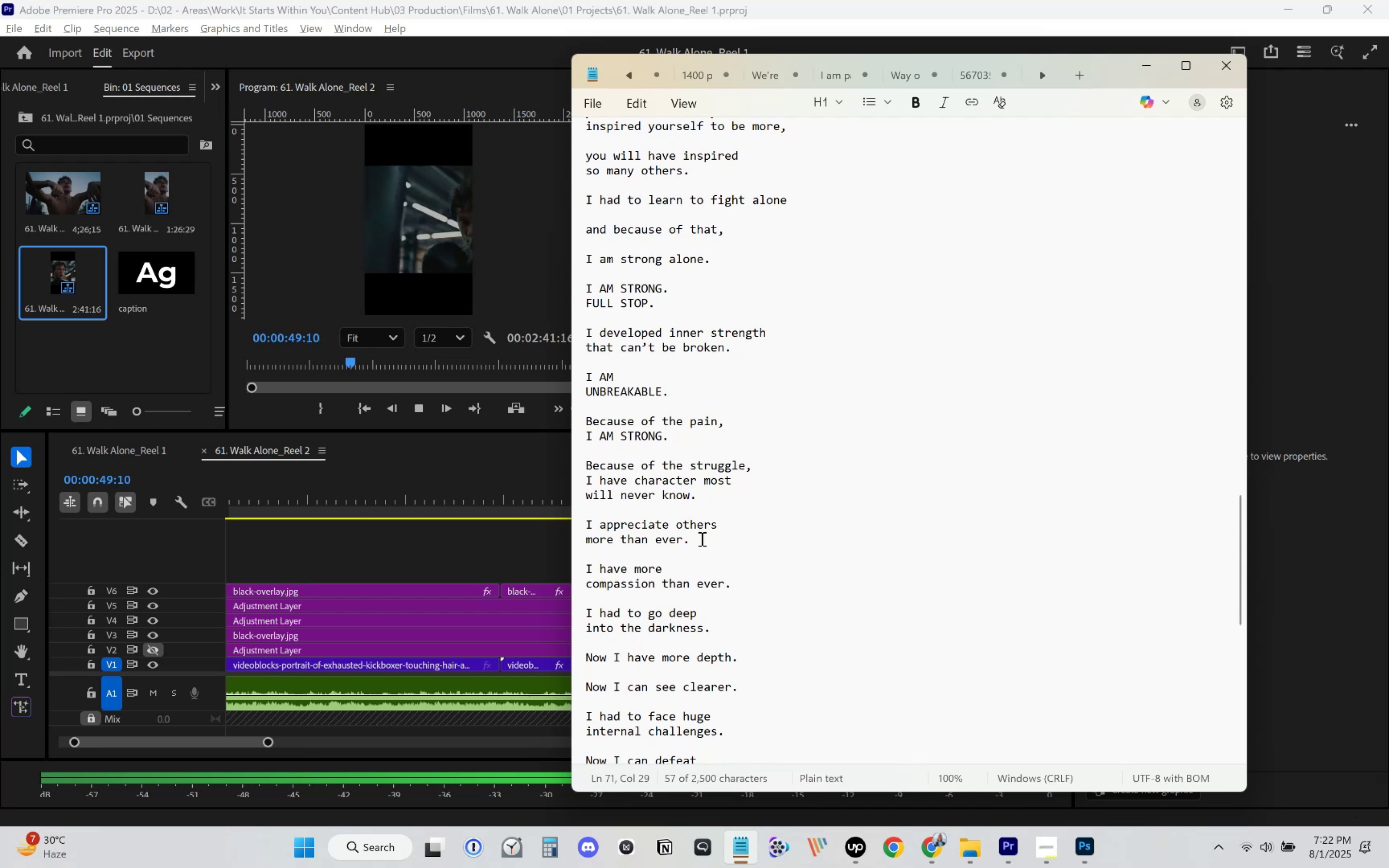 
left_click([417, 554])
 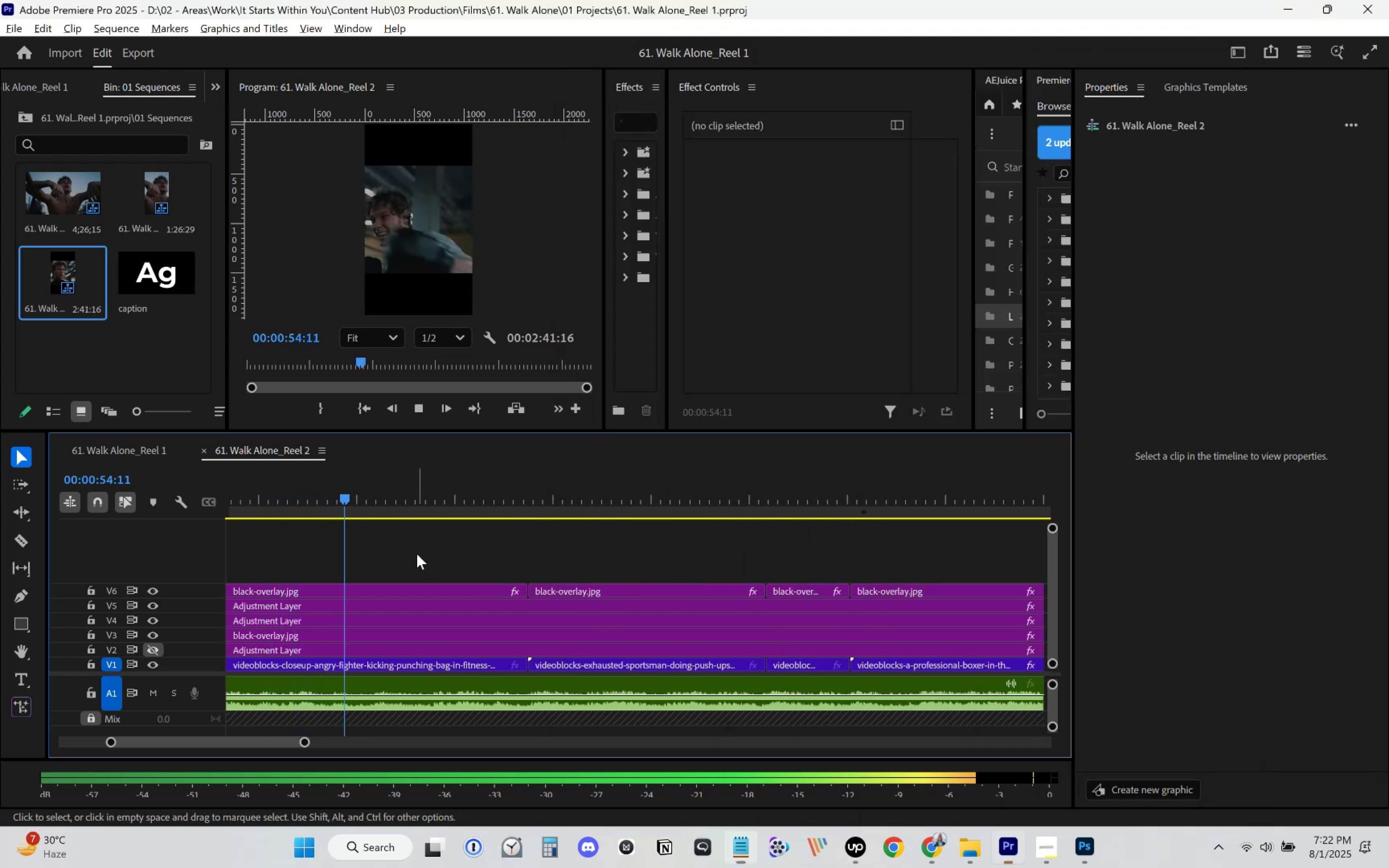 
key(Space)
 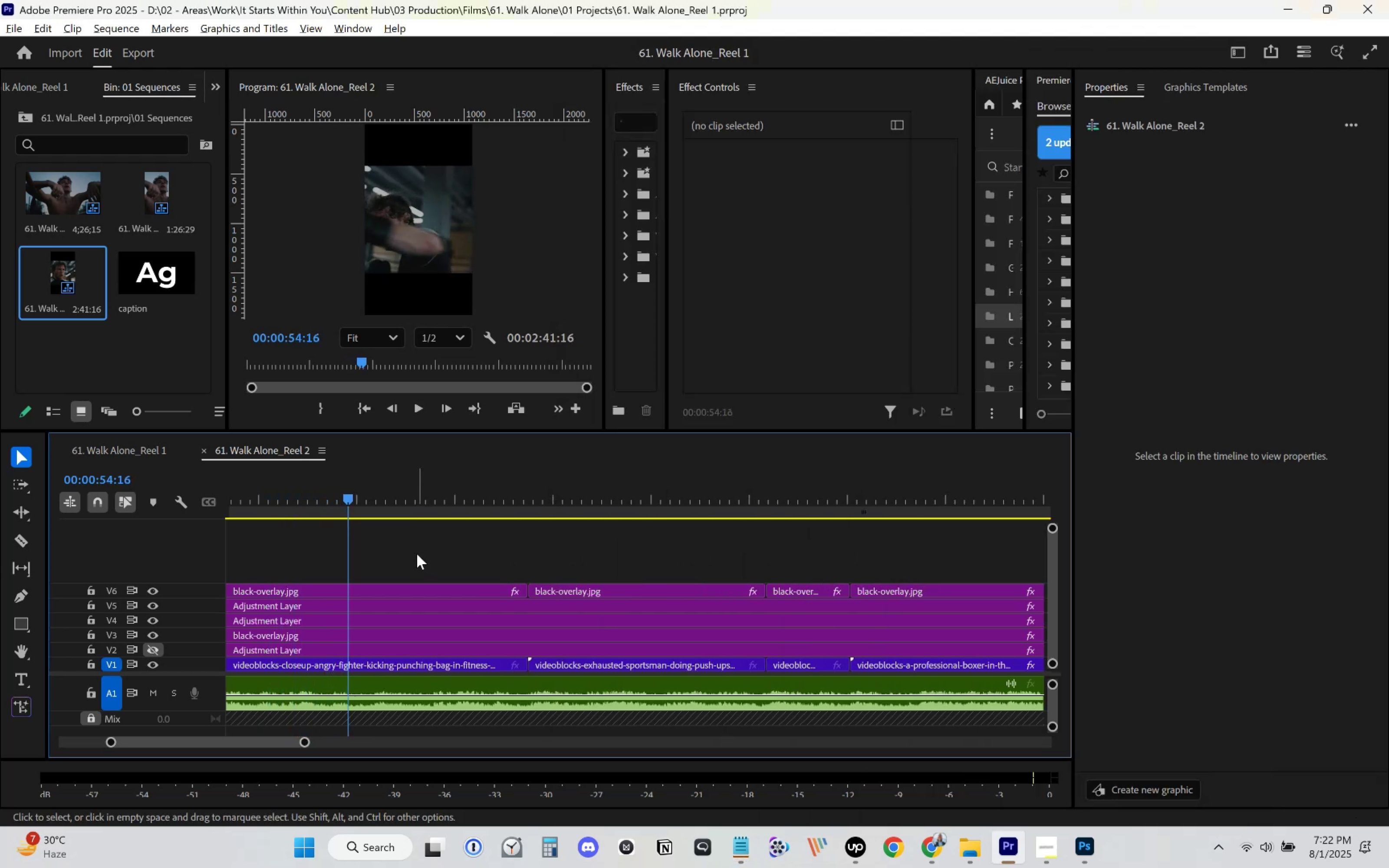 
scroll: coordinate [417, 554], scroll_direction: up, amount: 13.0
 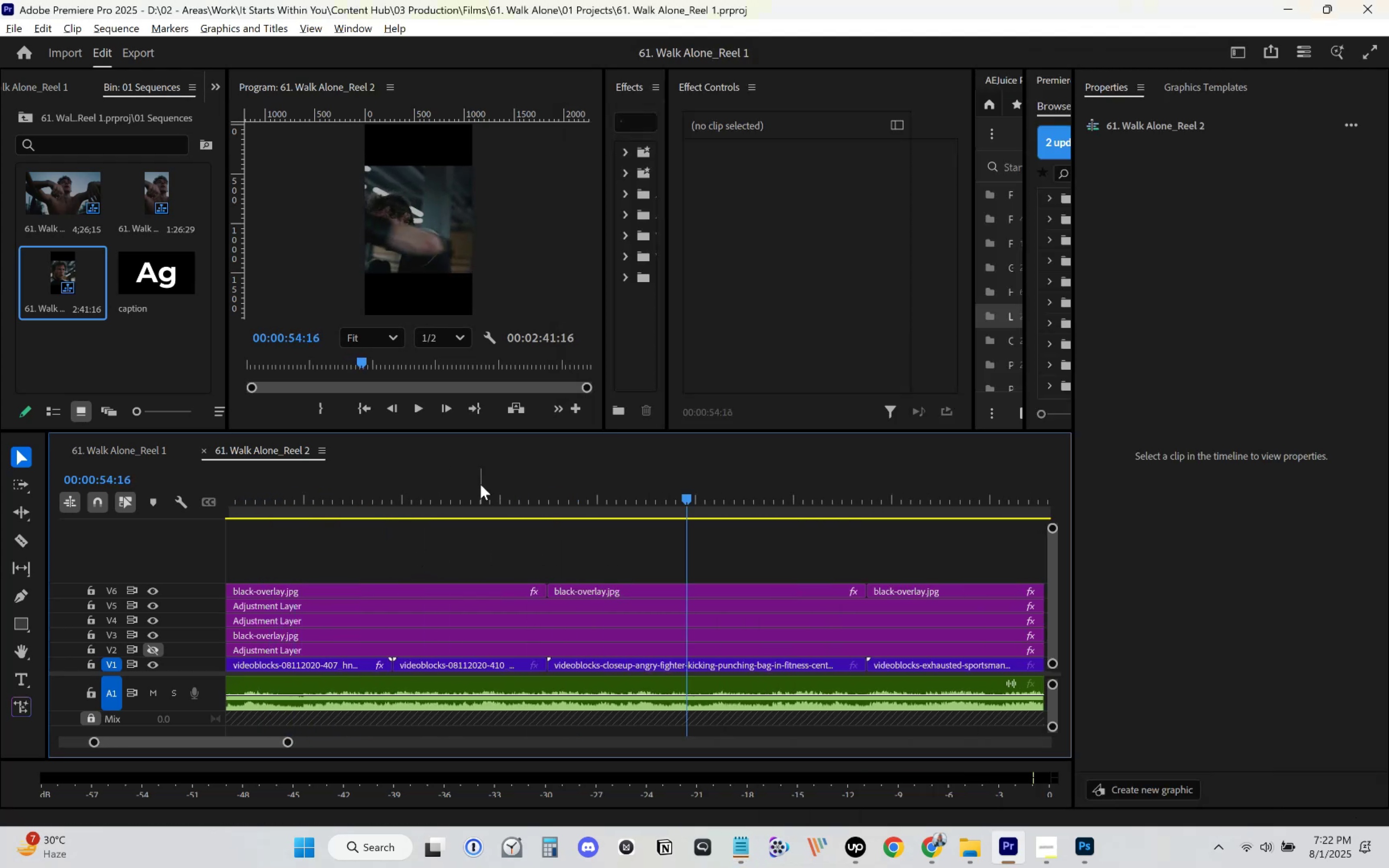 
double_click([510, 496])
 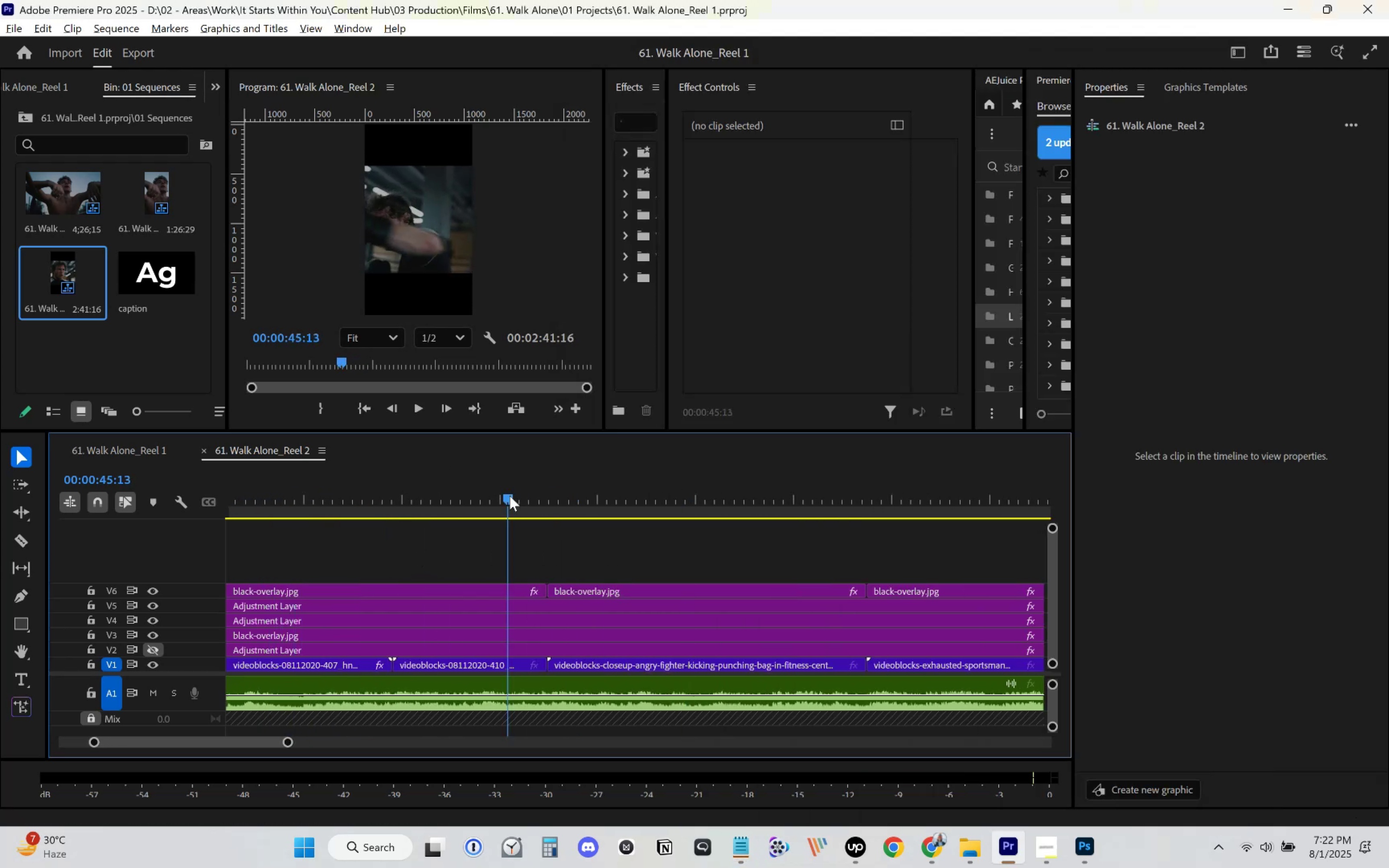 
key(Space)
 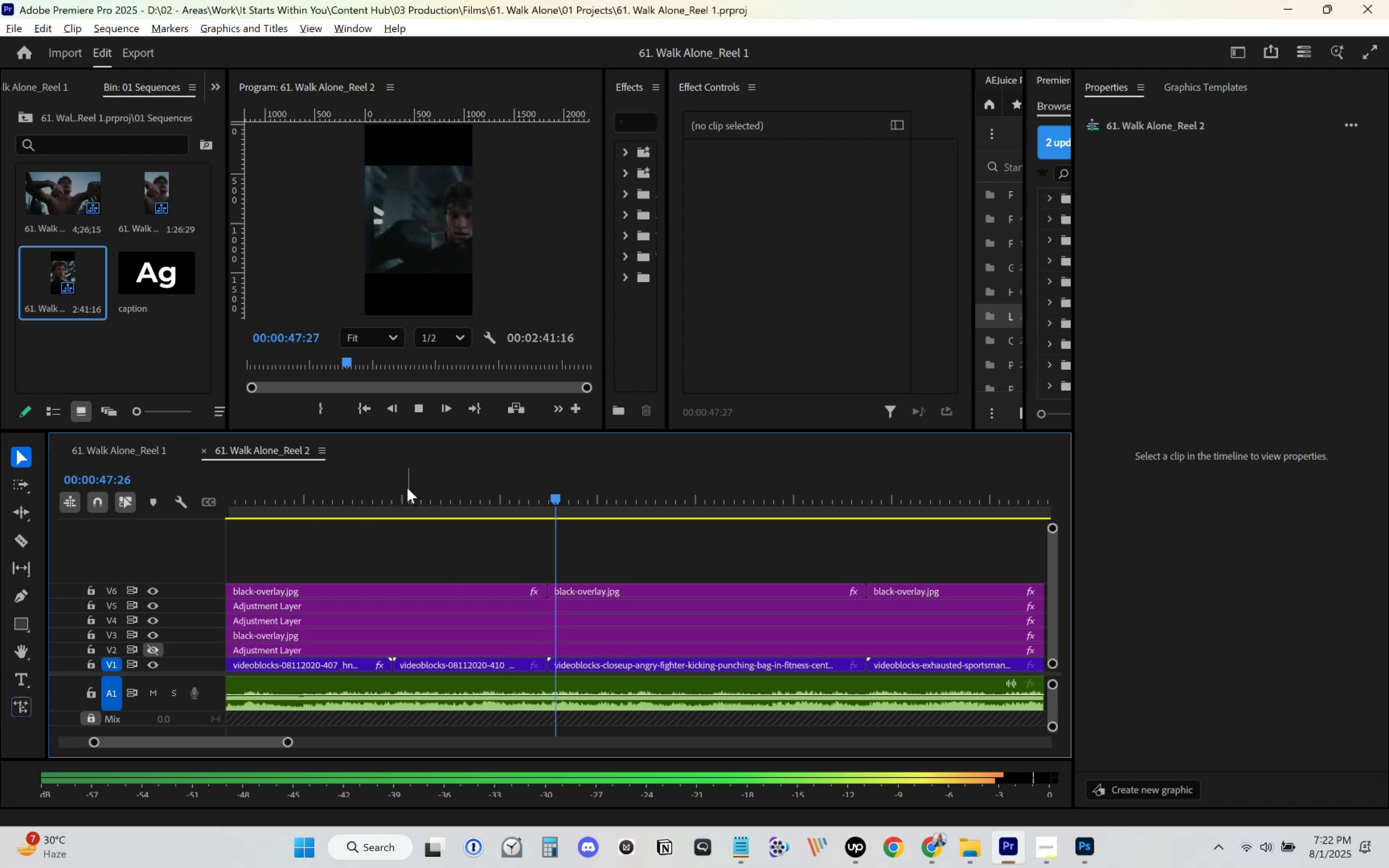 
left_click([434, 490])
 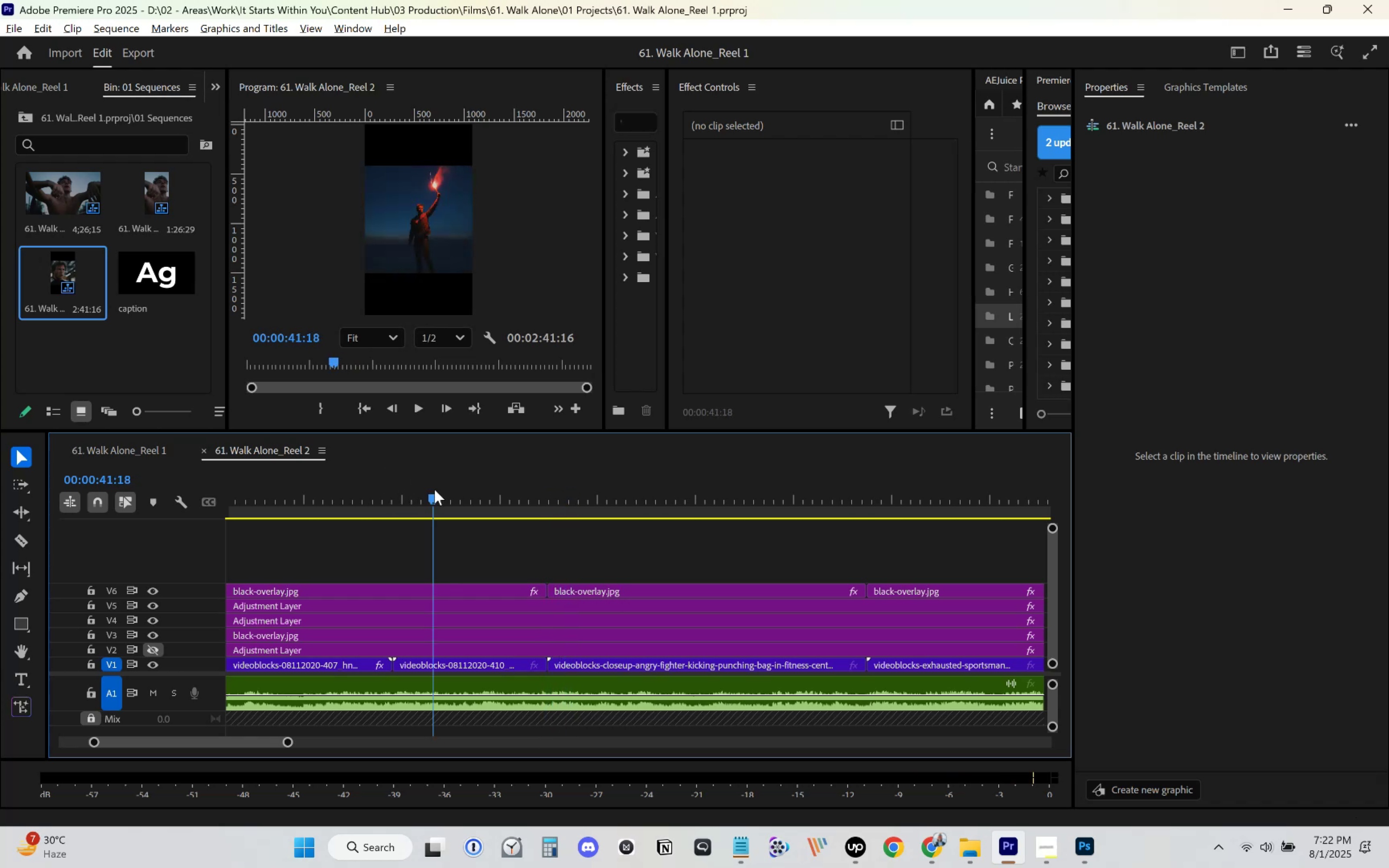 
key(Space)
 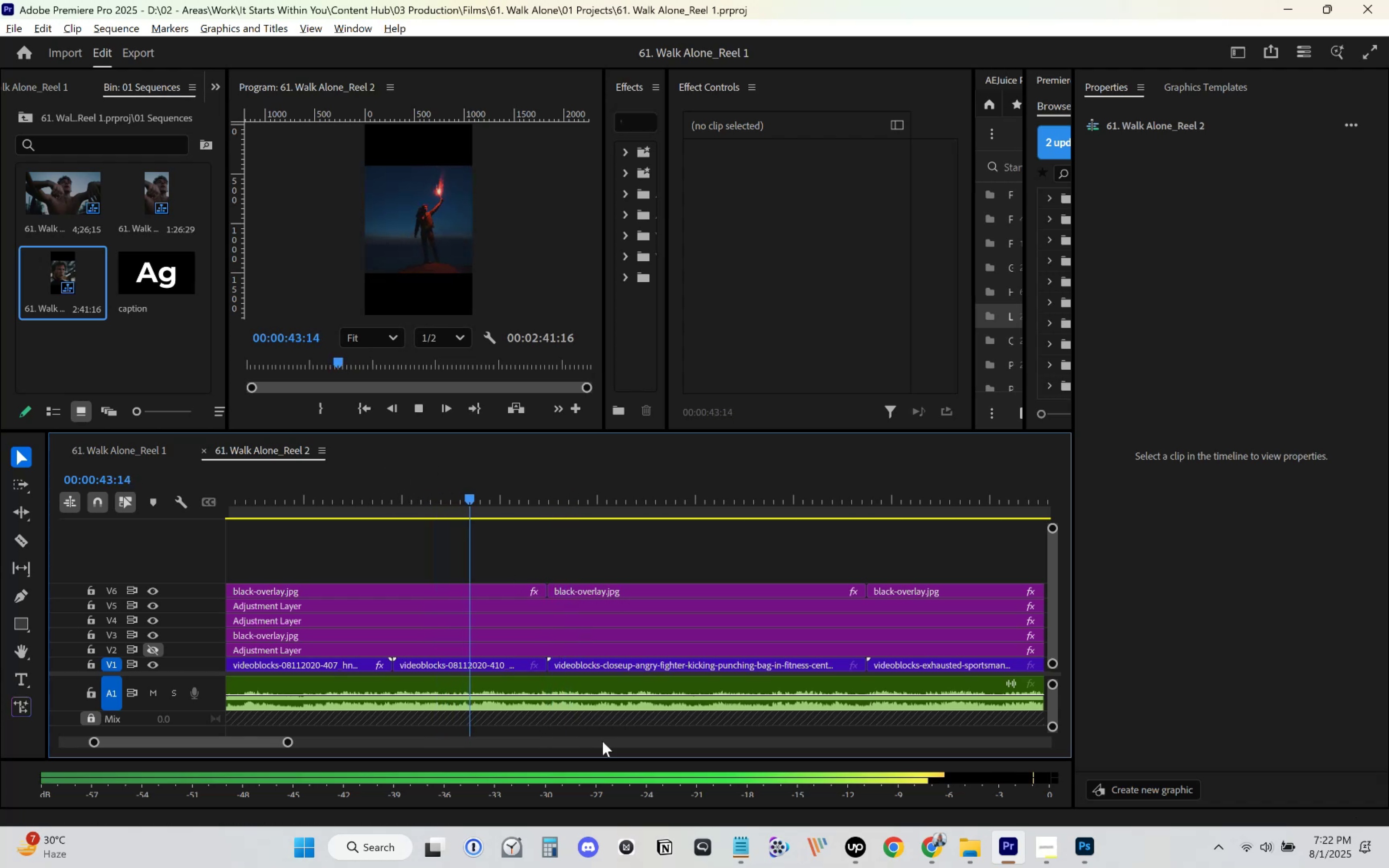 
left_click([746, 845])
 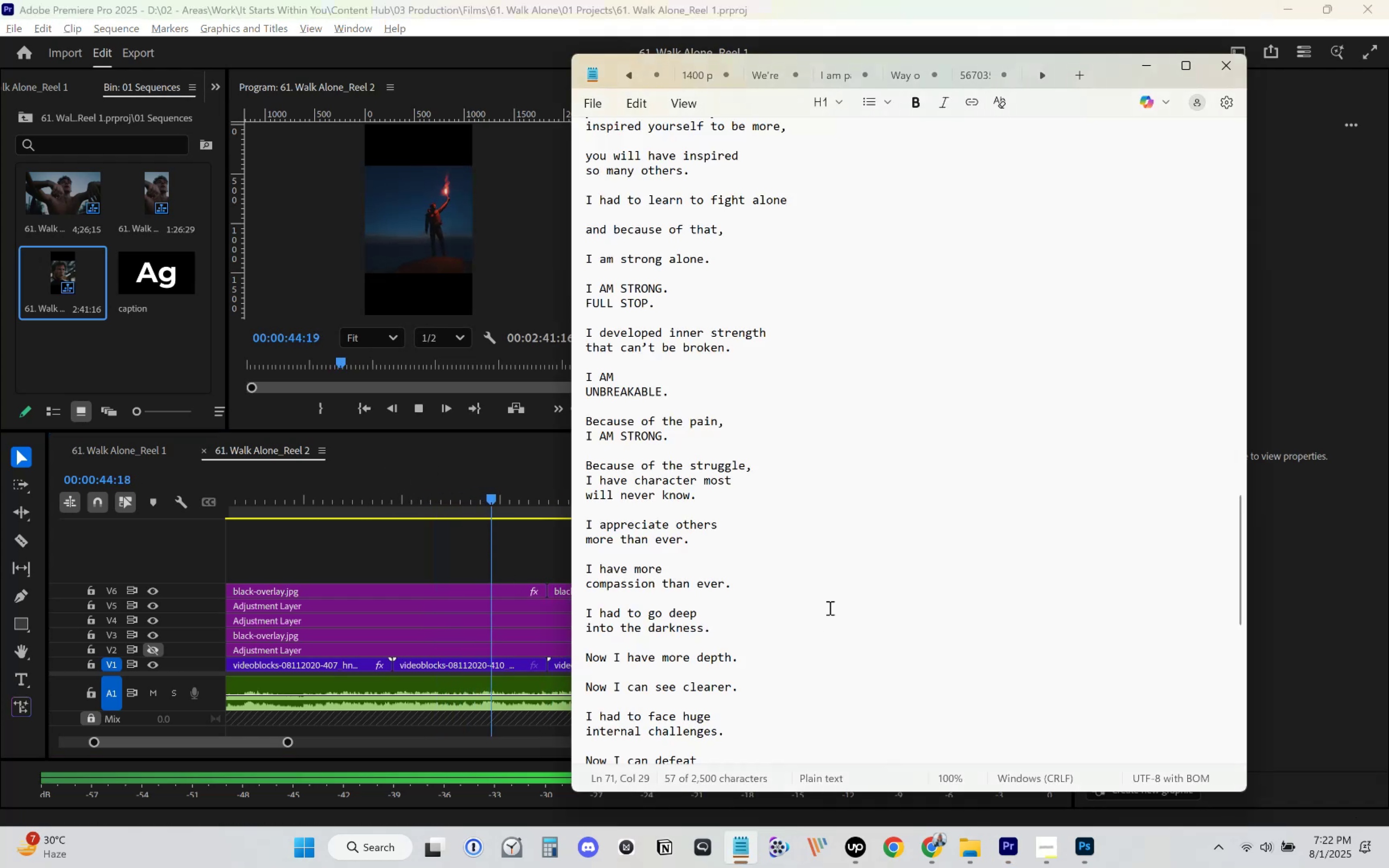 
scroll: coordinate [829, 602], scroll_direction: up, amount: 1.0
 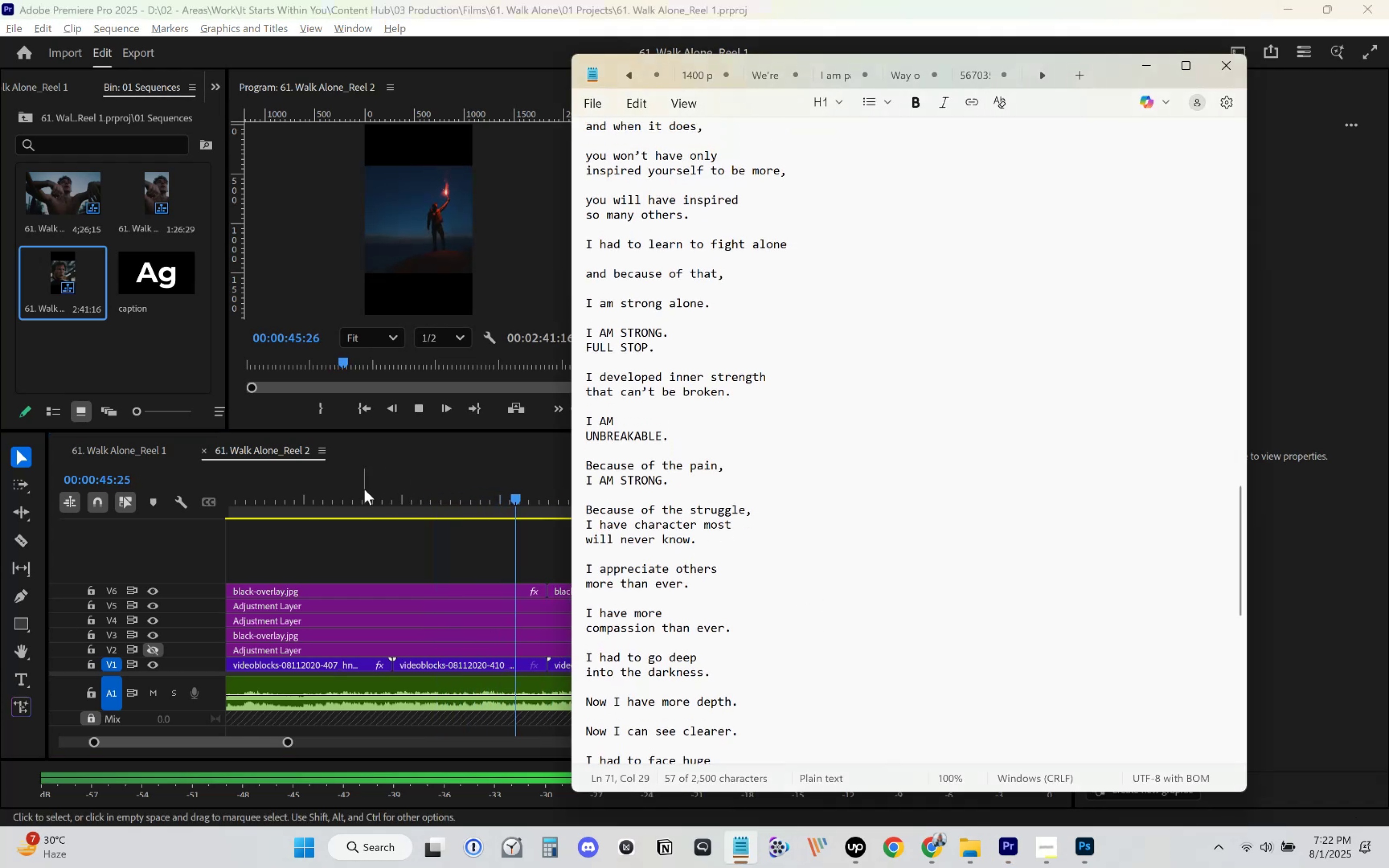 
left_click([402, 501])
 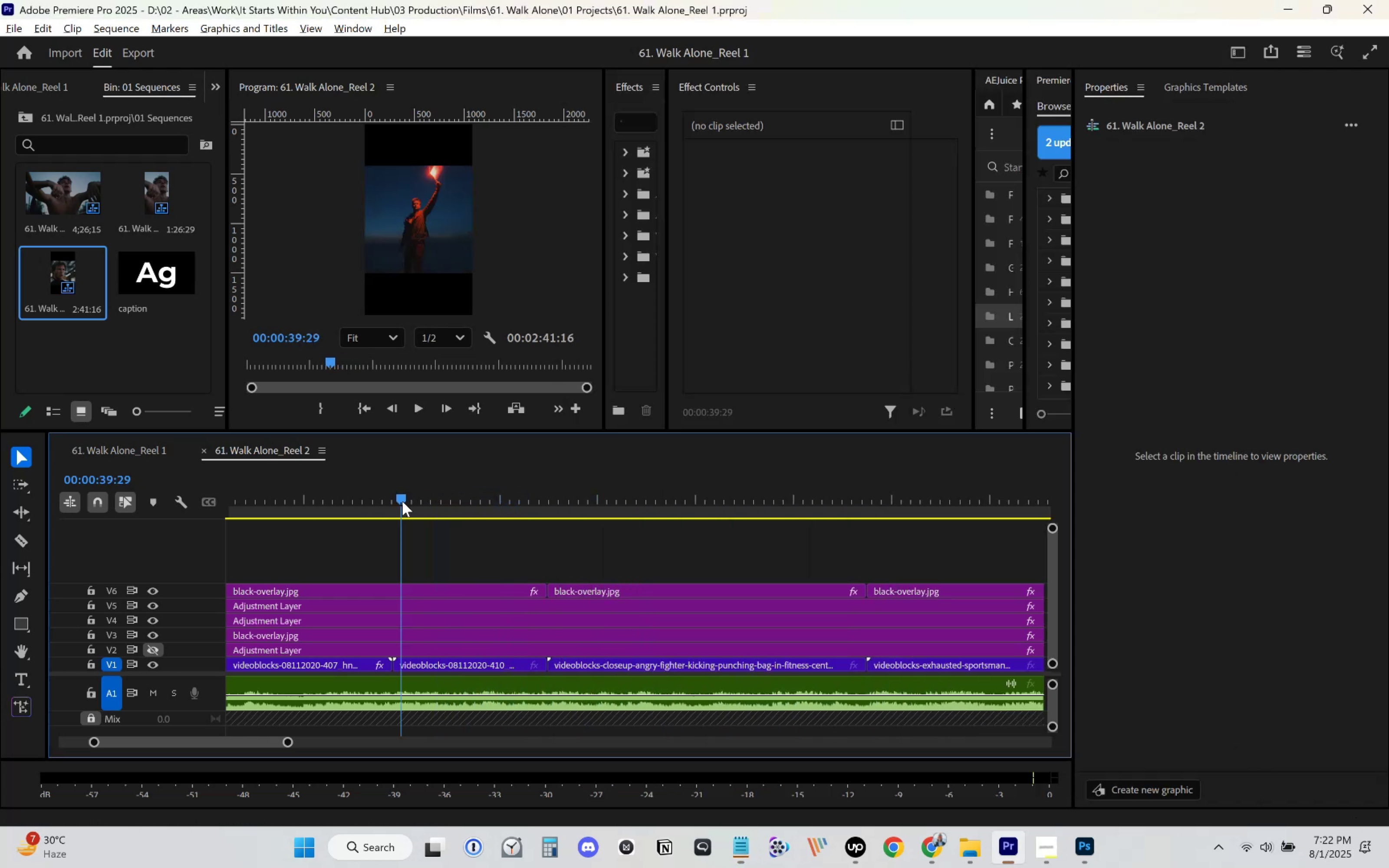 
key(Space)
 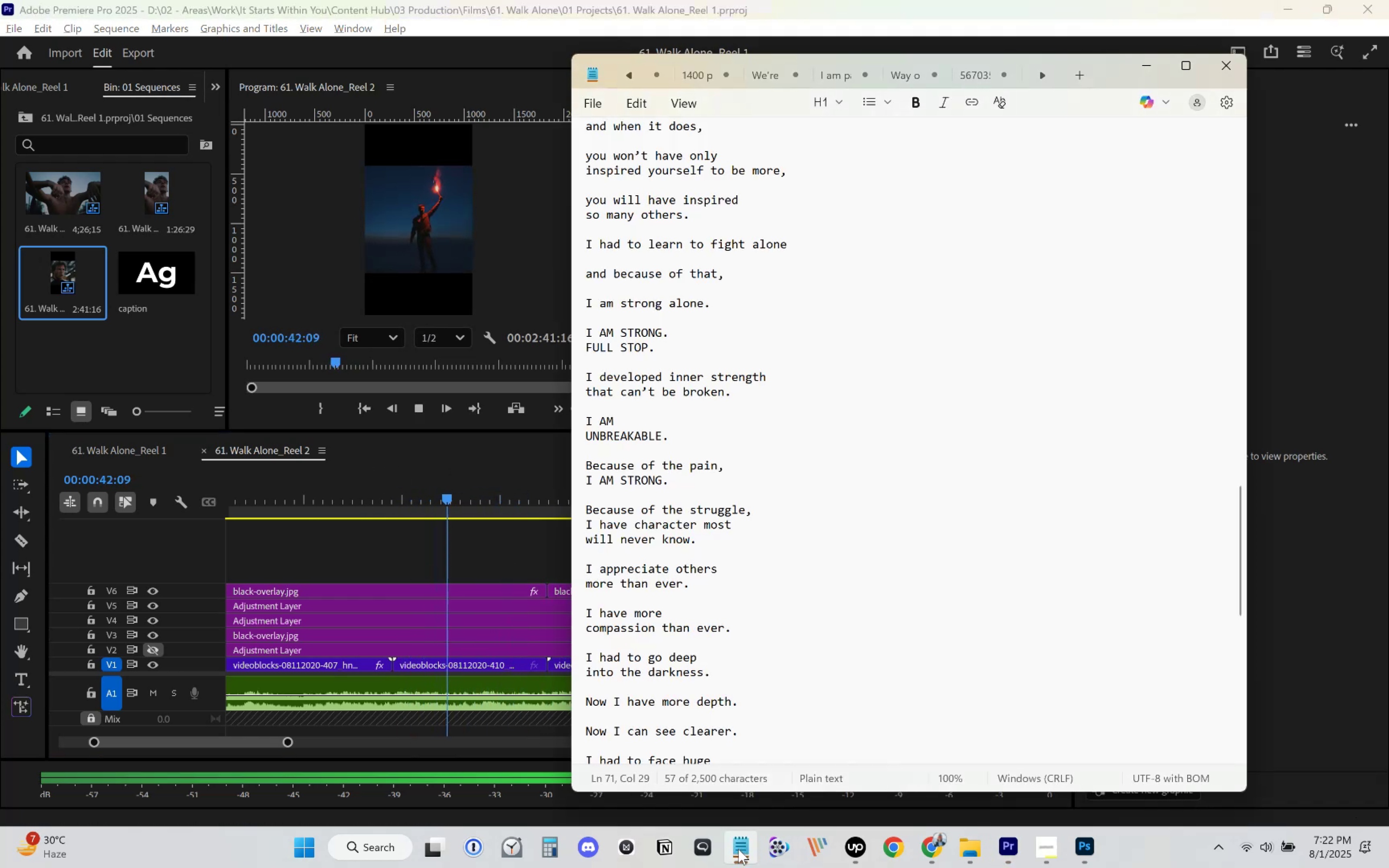 
left_click([738, 849])
 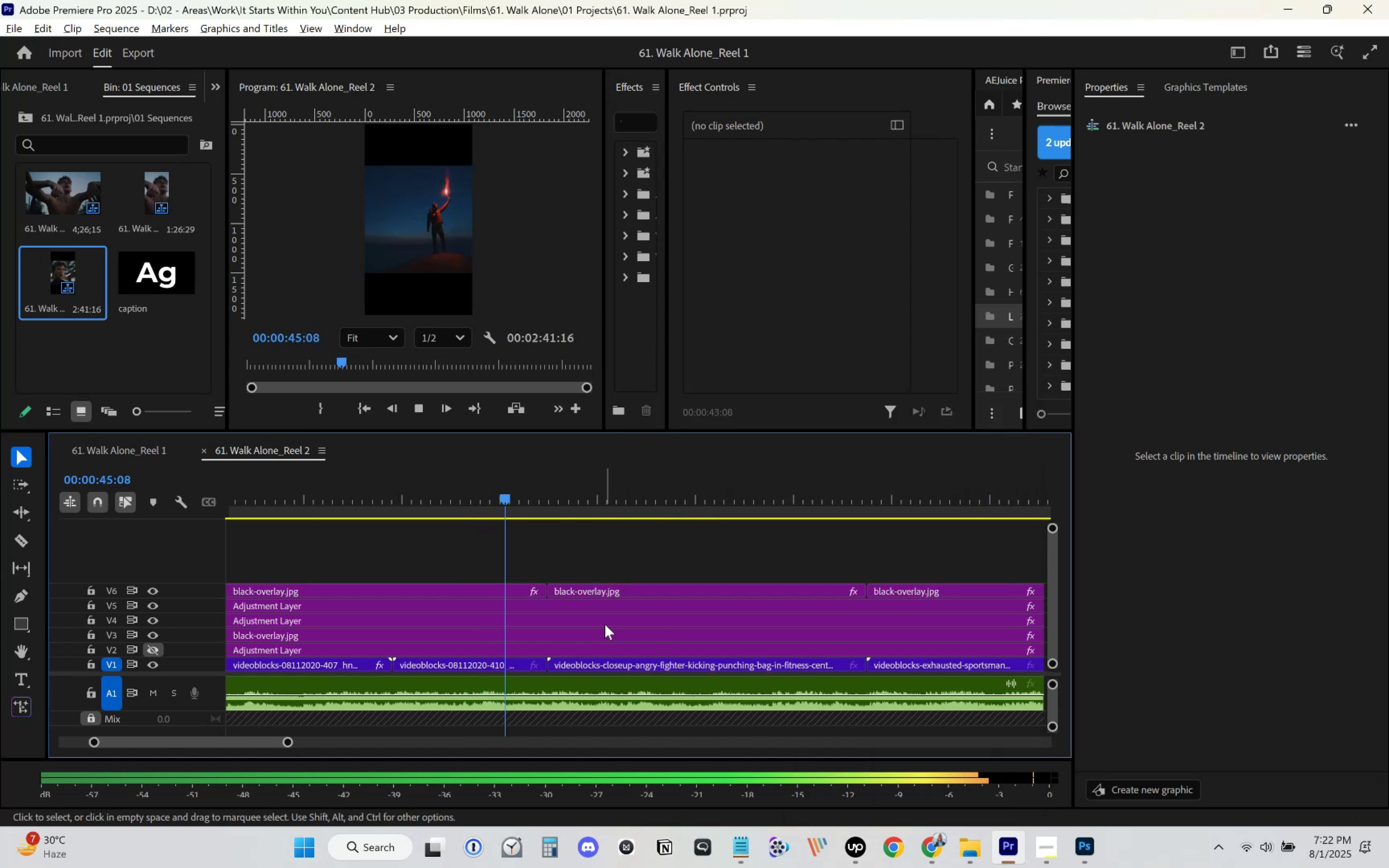 
key(C)
 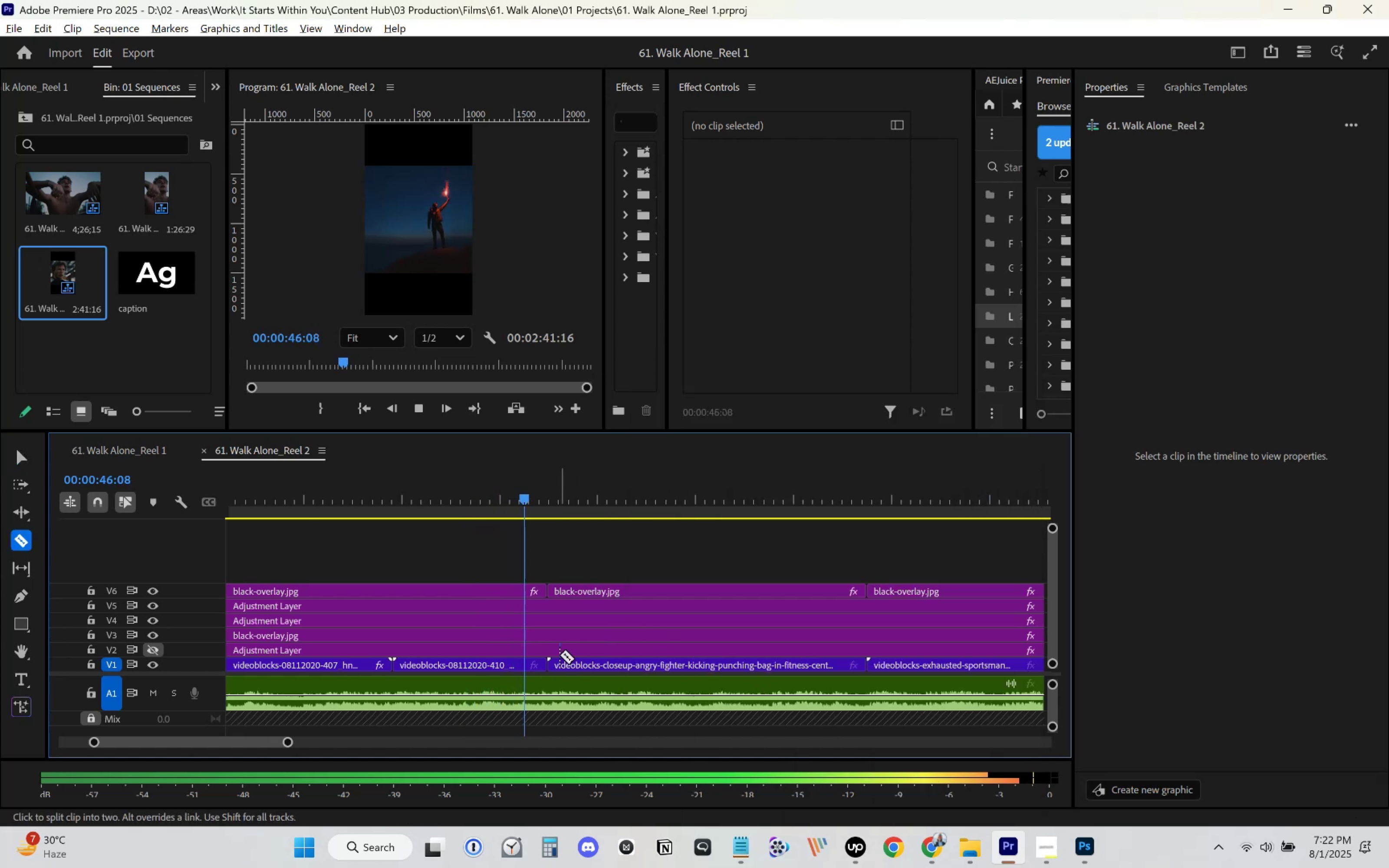 
key(Space)
 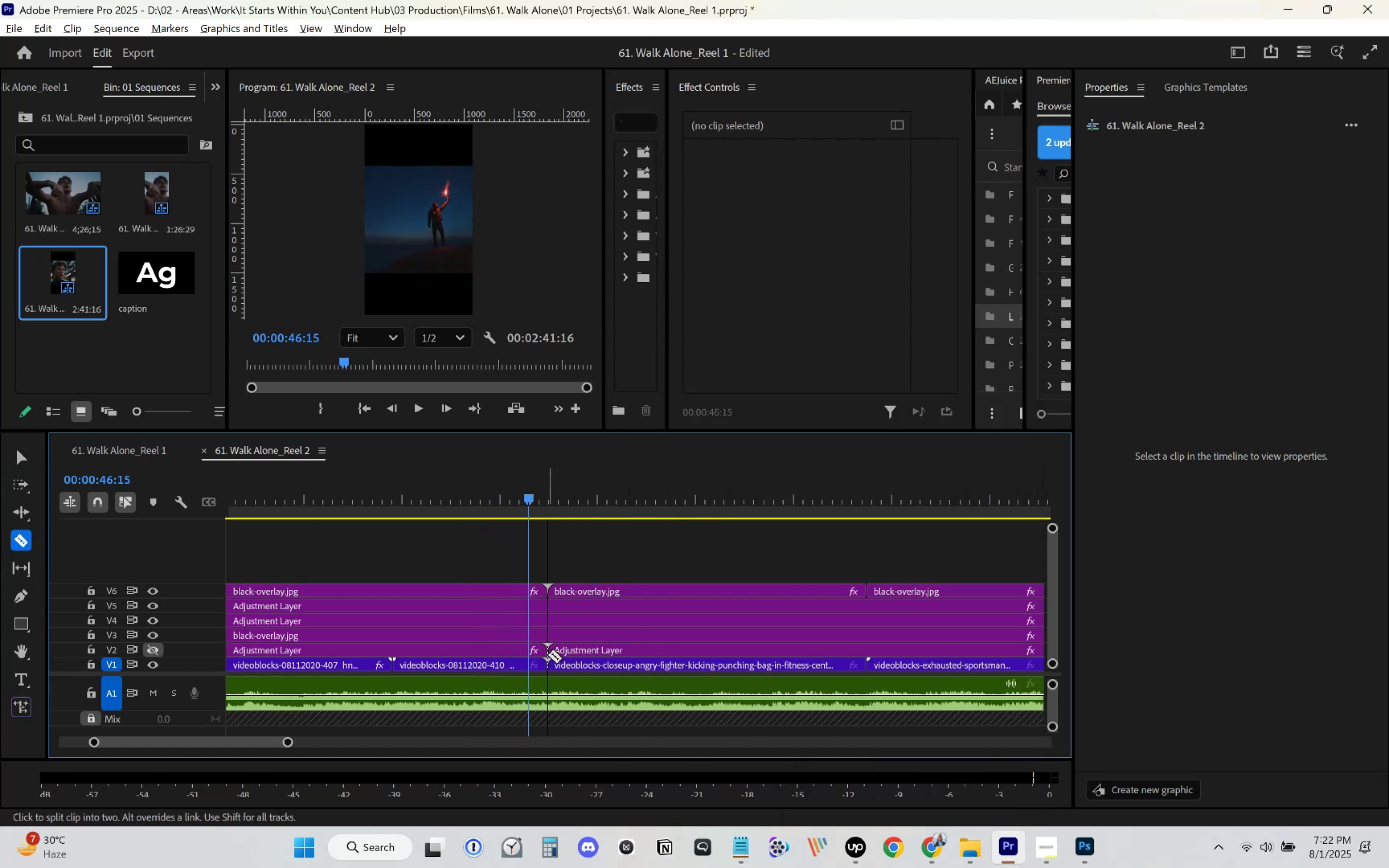 
double_click([547, 640])
 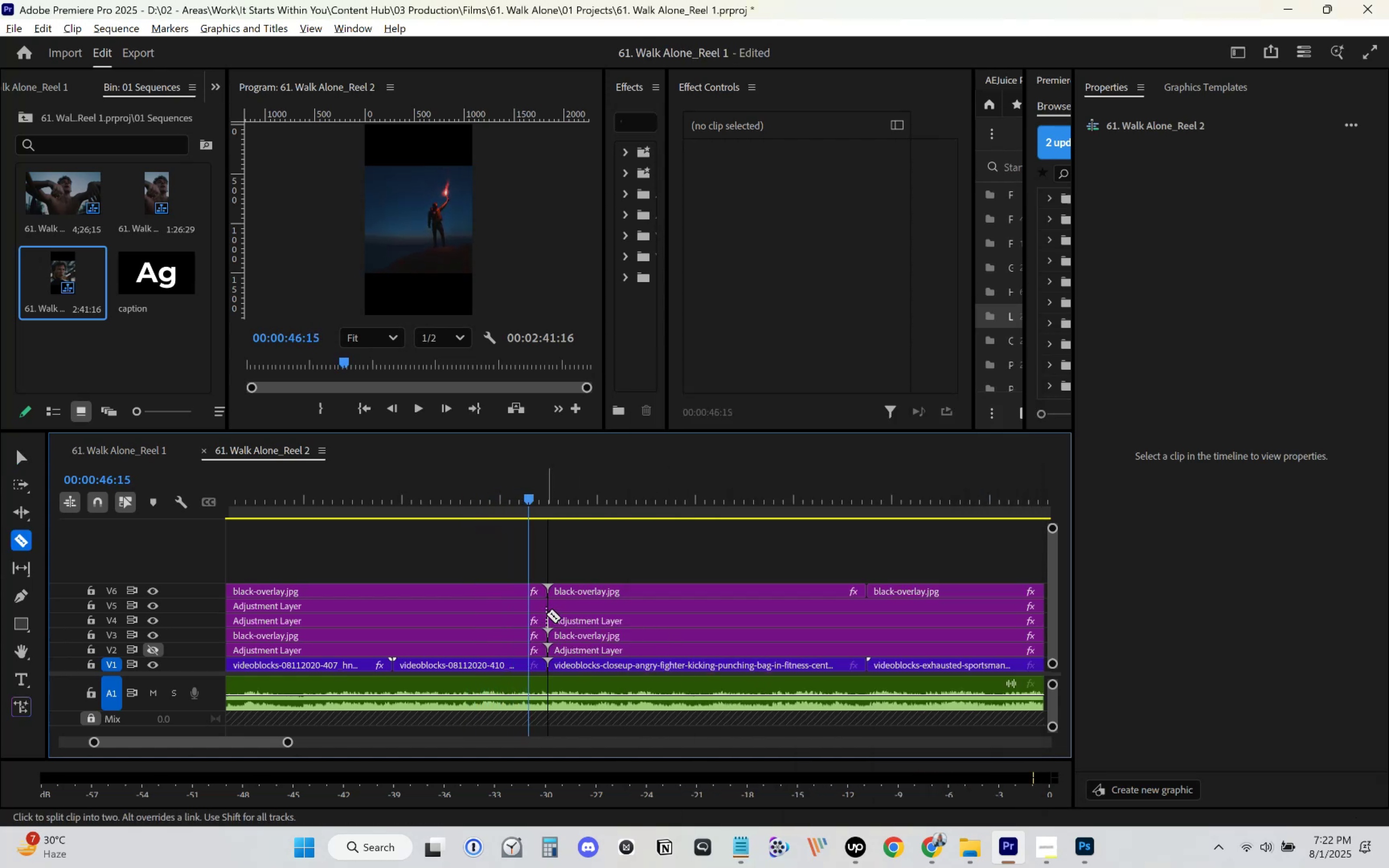 
triple_click([546, 604])
 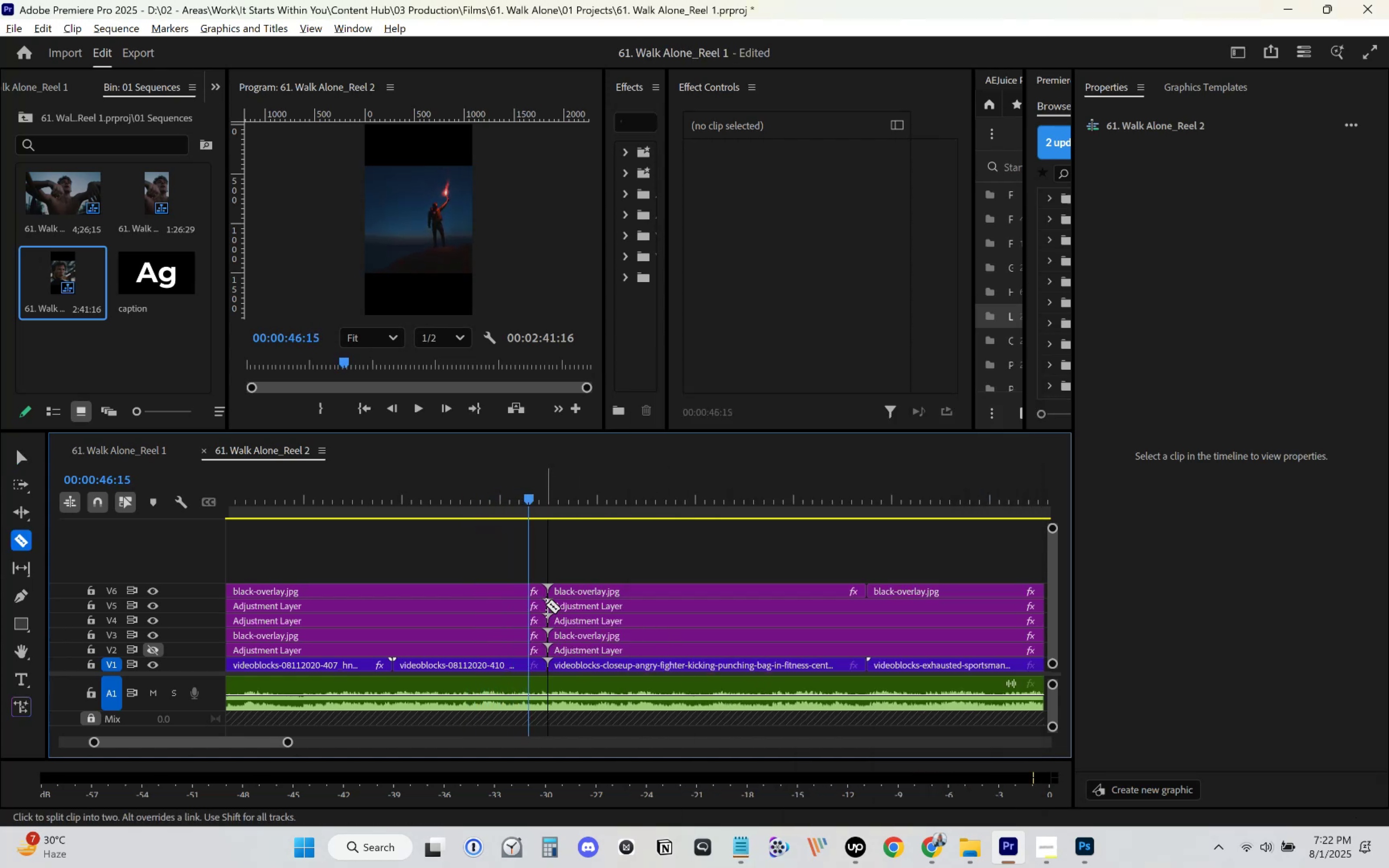 
key(Space)
 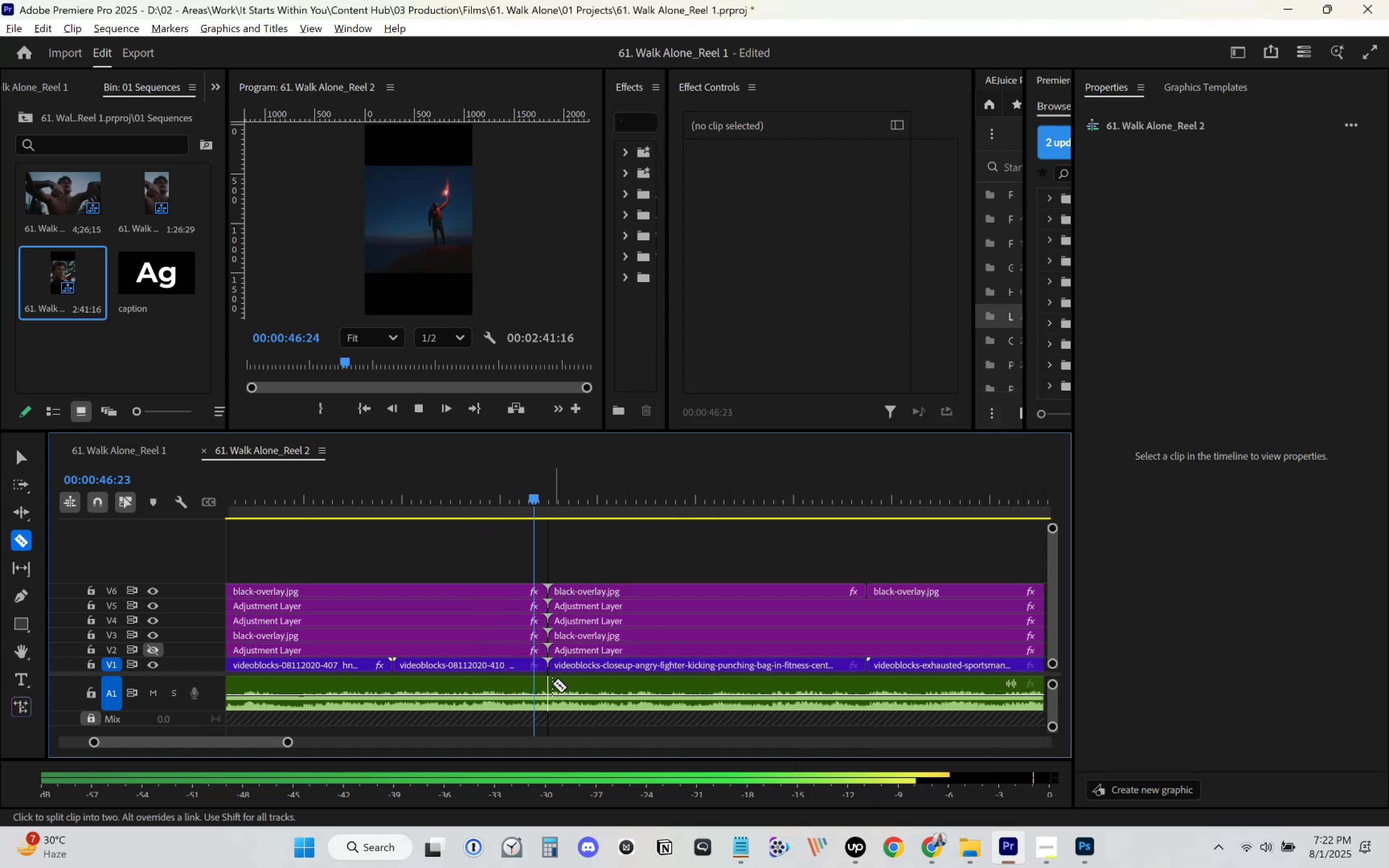 
left_click([550, 685])
 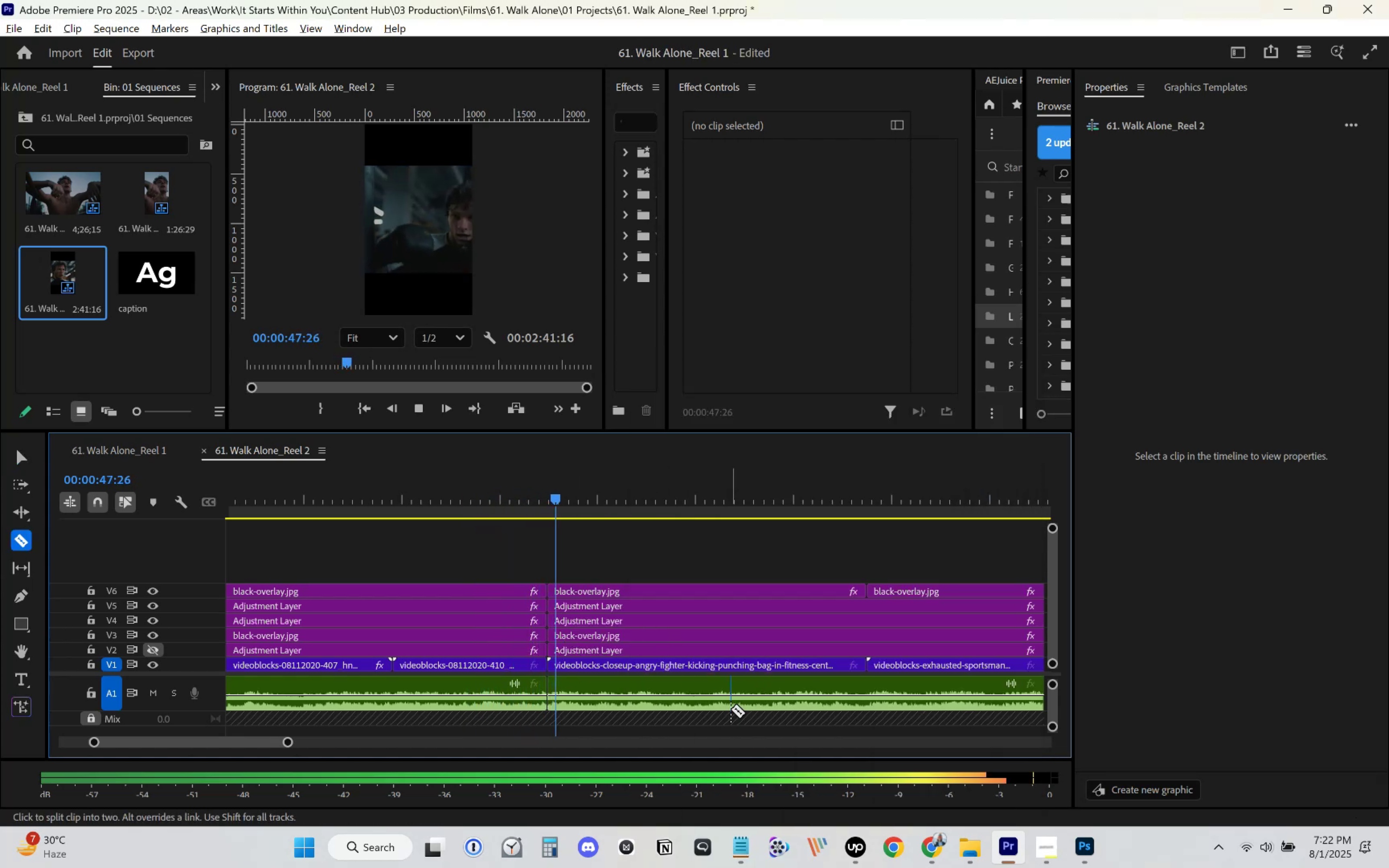 
key(Space)
 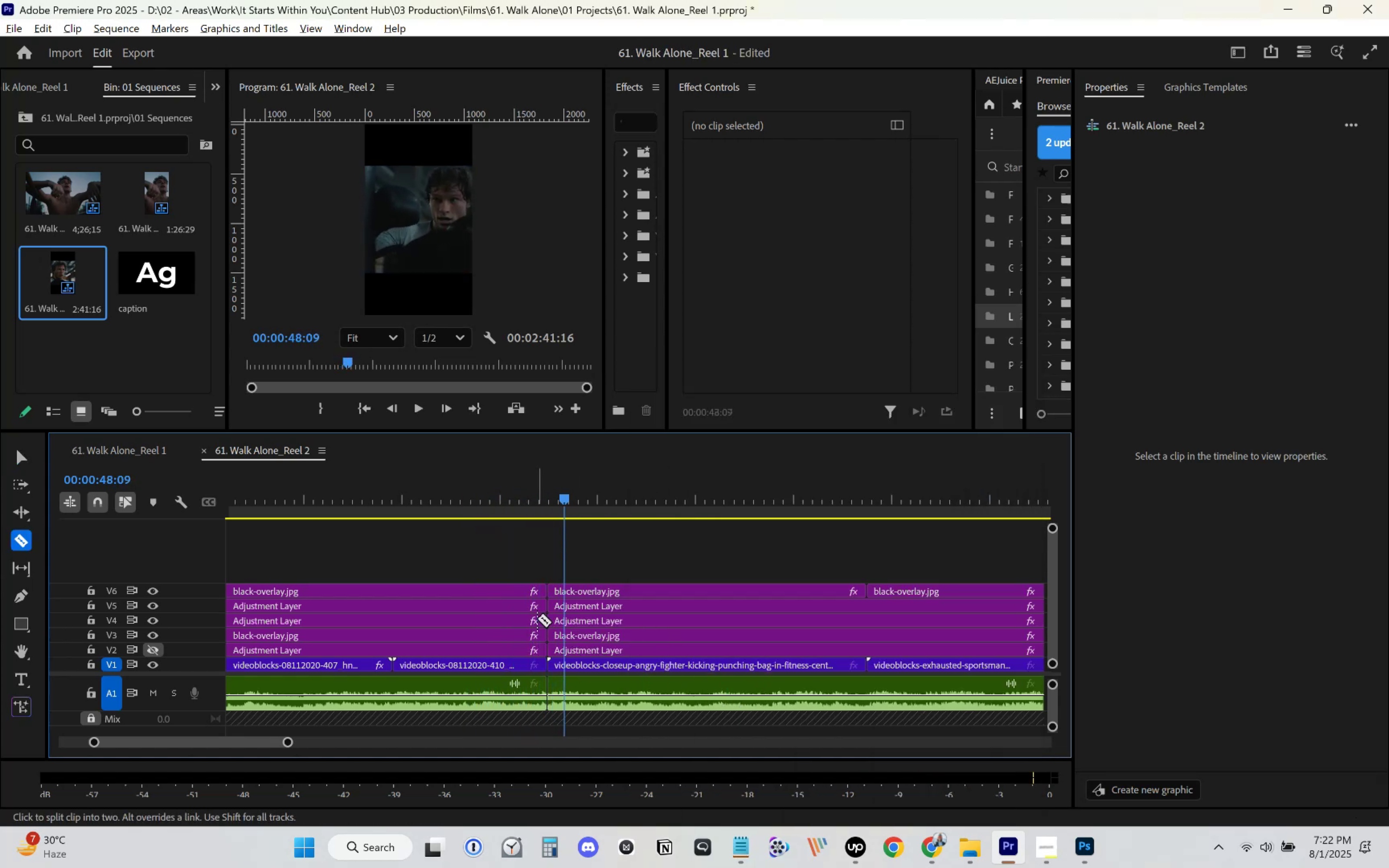 
key(V)
 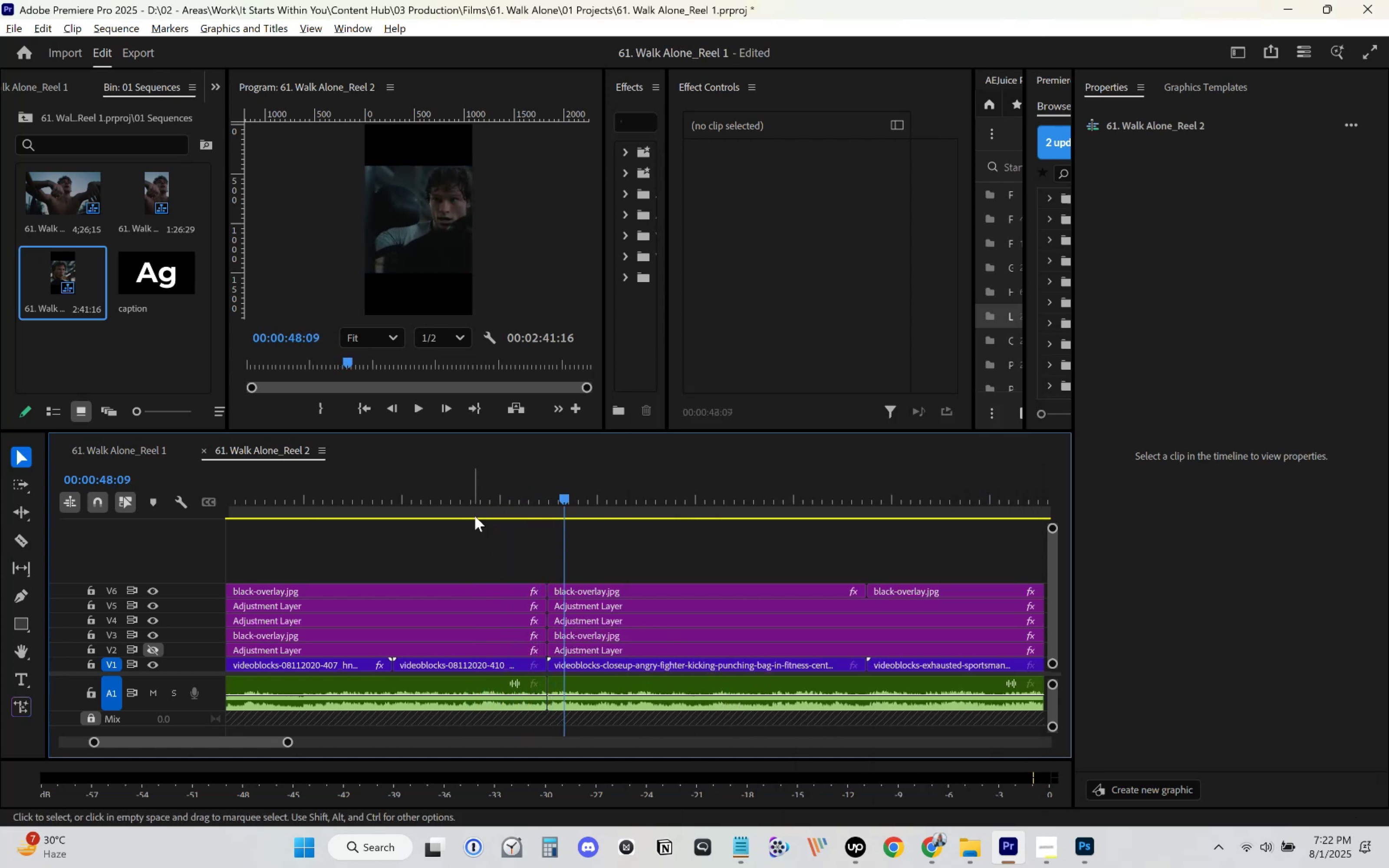 
left_click([467, 496])
 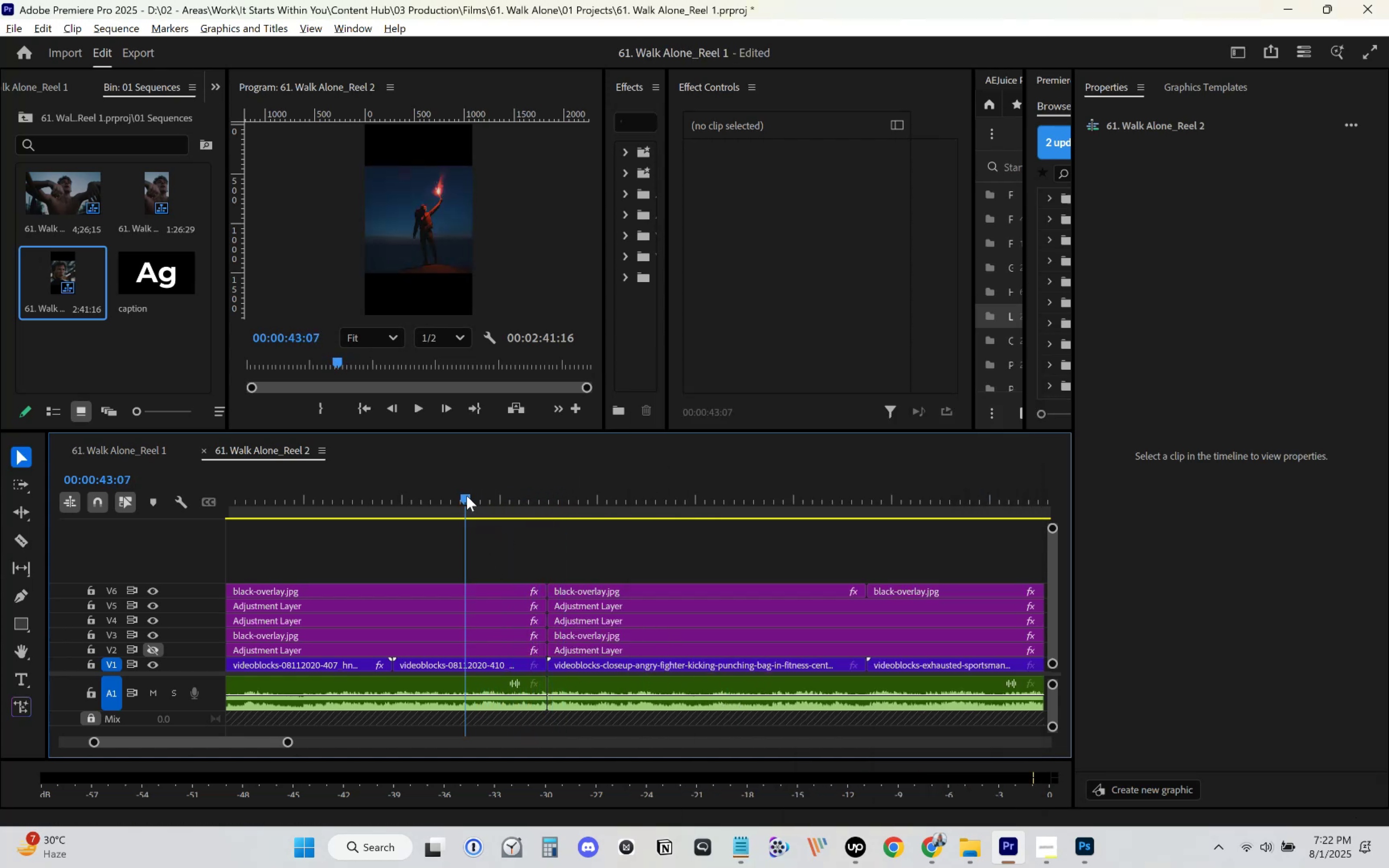 
key(Control+S)
 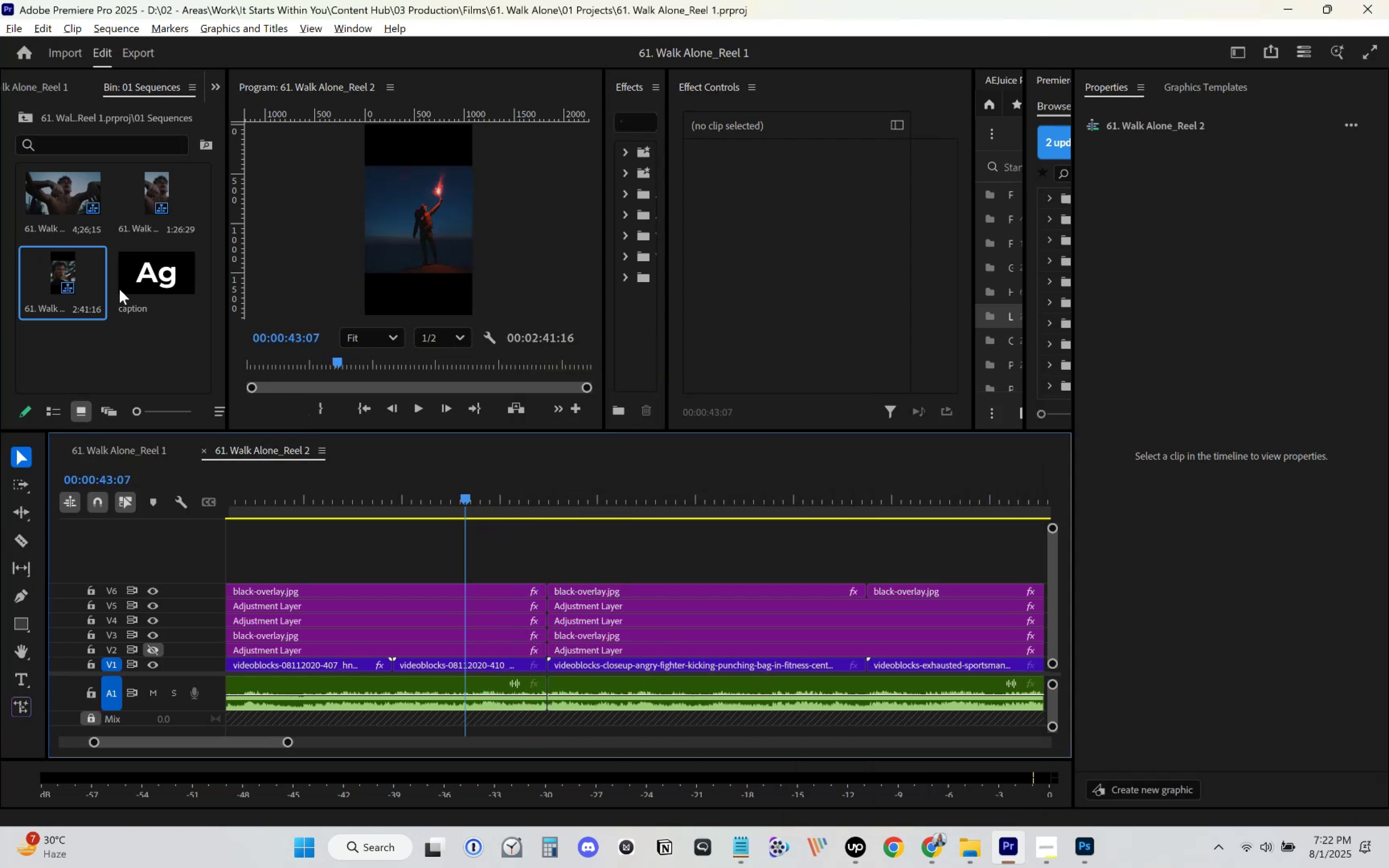 
right_click([63, 265])
 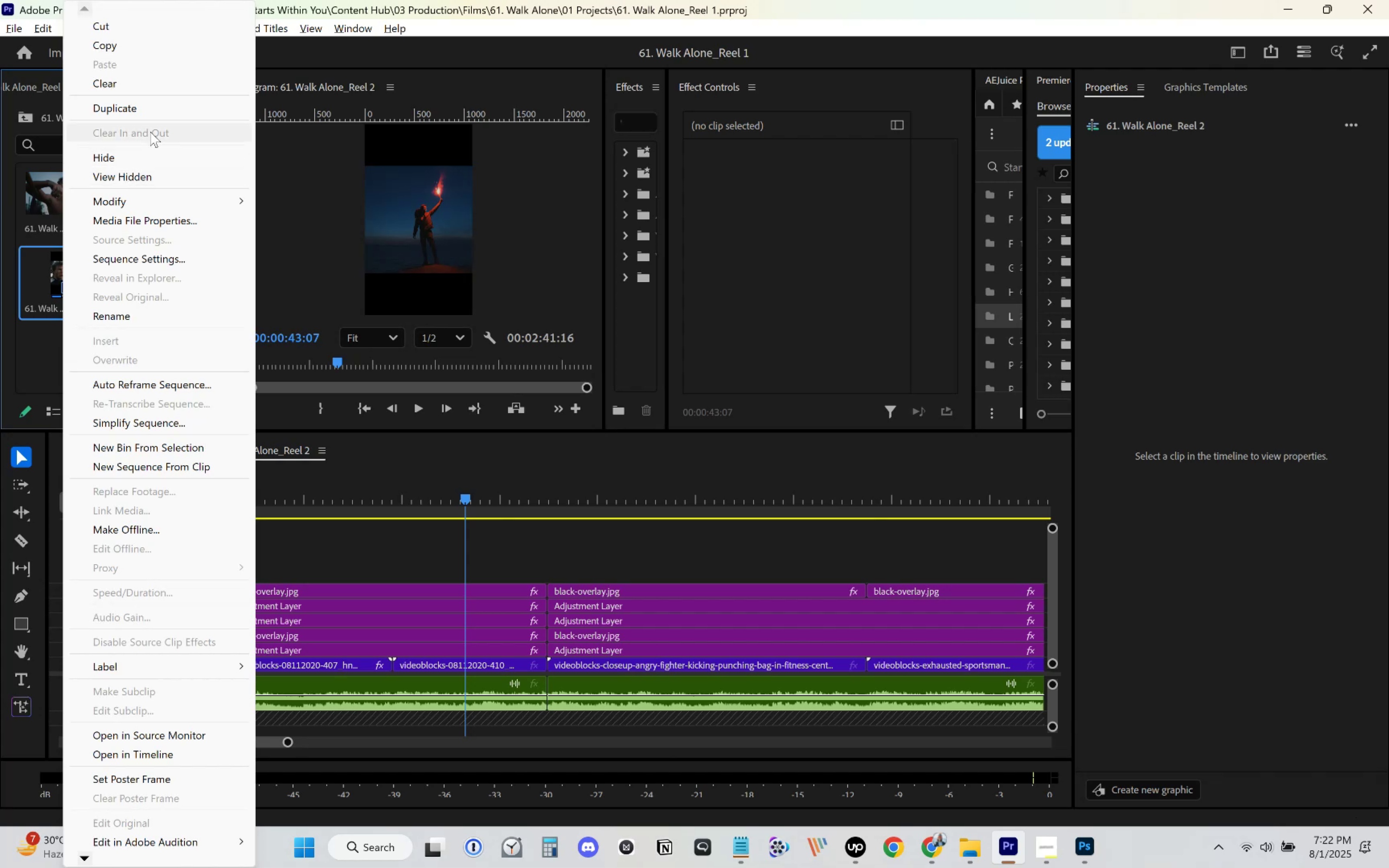 
left_click([169, 107])
 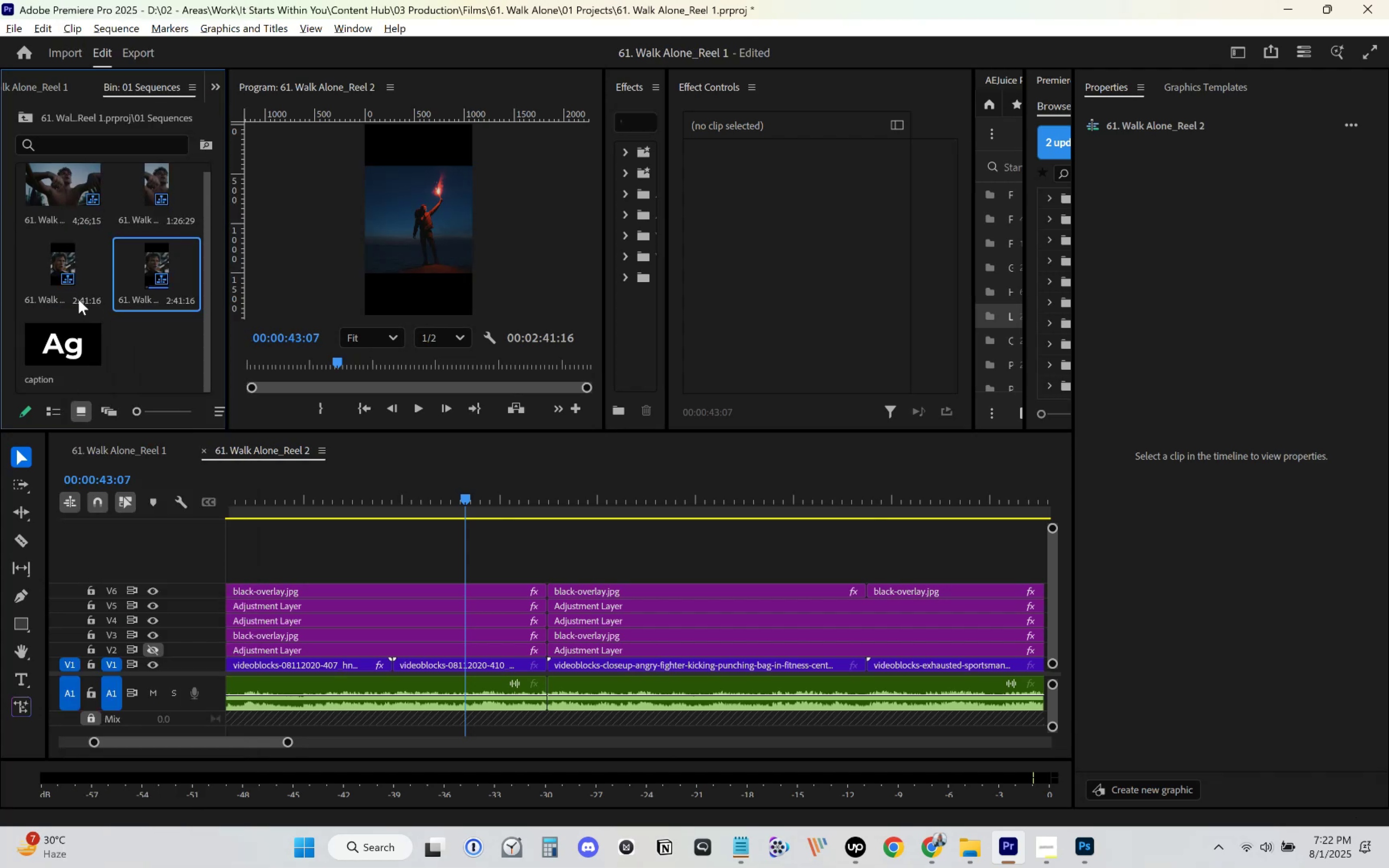 
left_click([56, 299])
 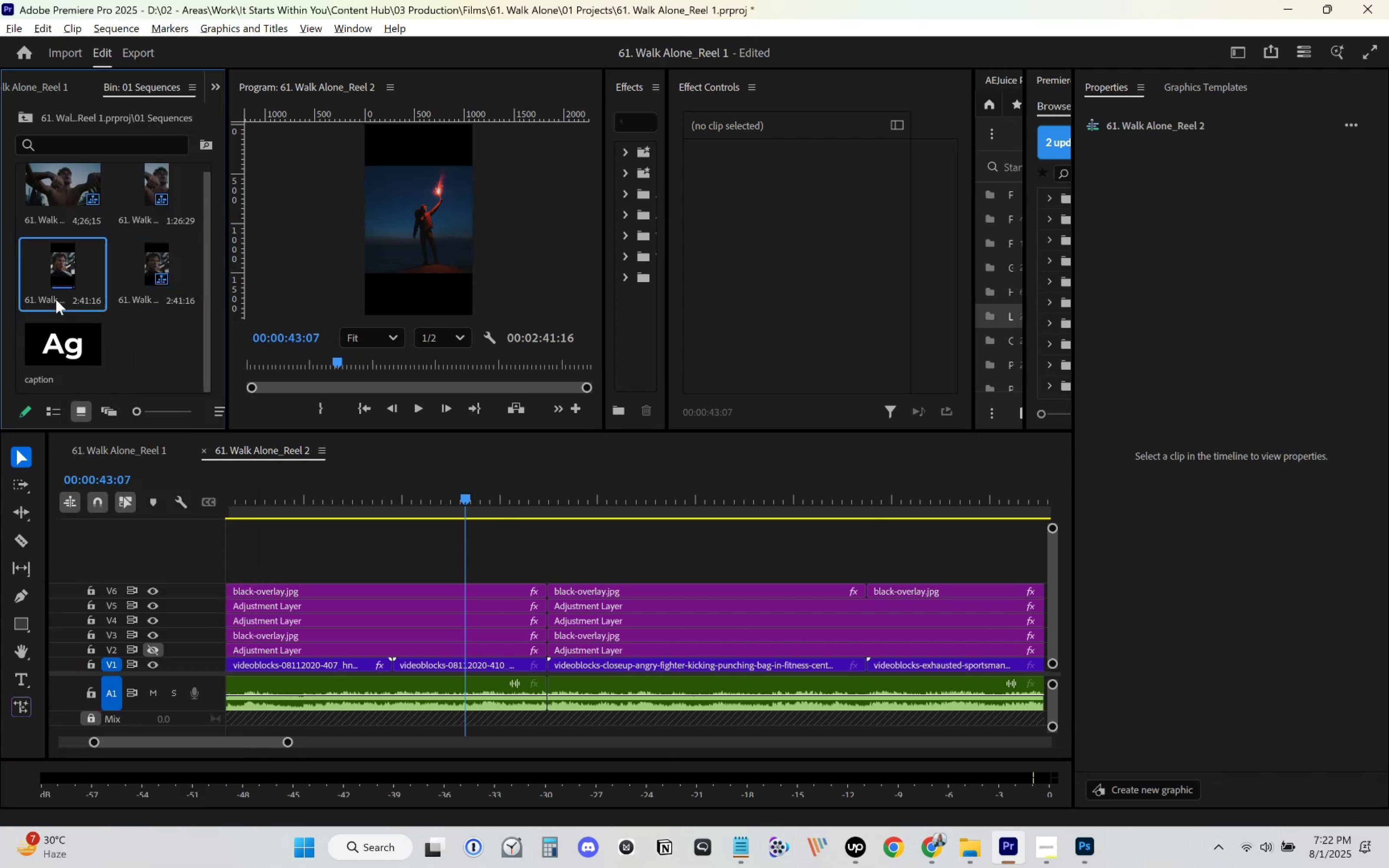 
left_click([54, 301])
 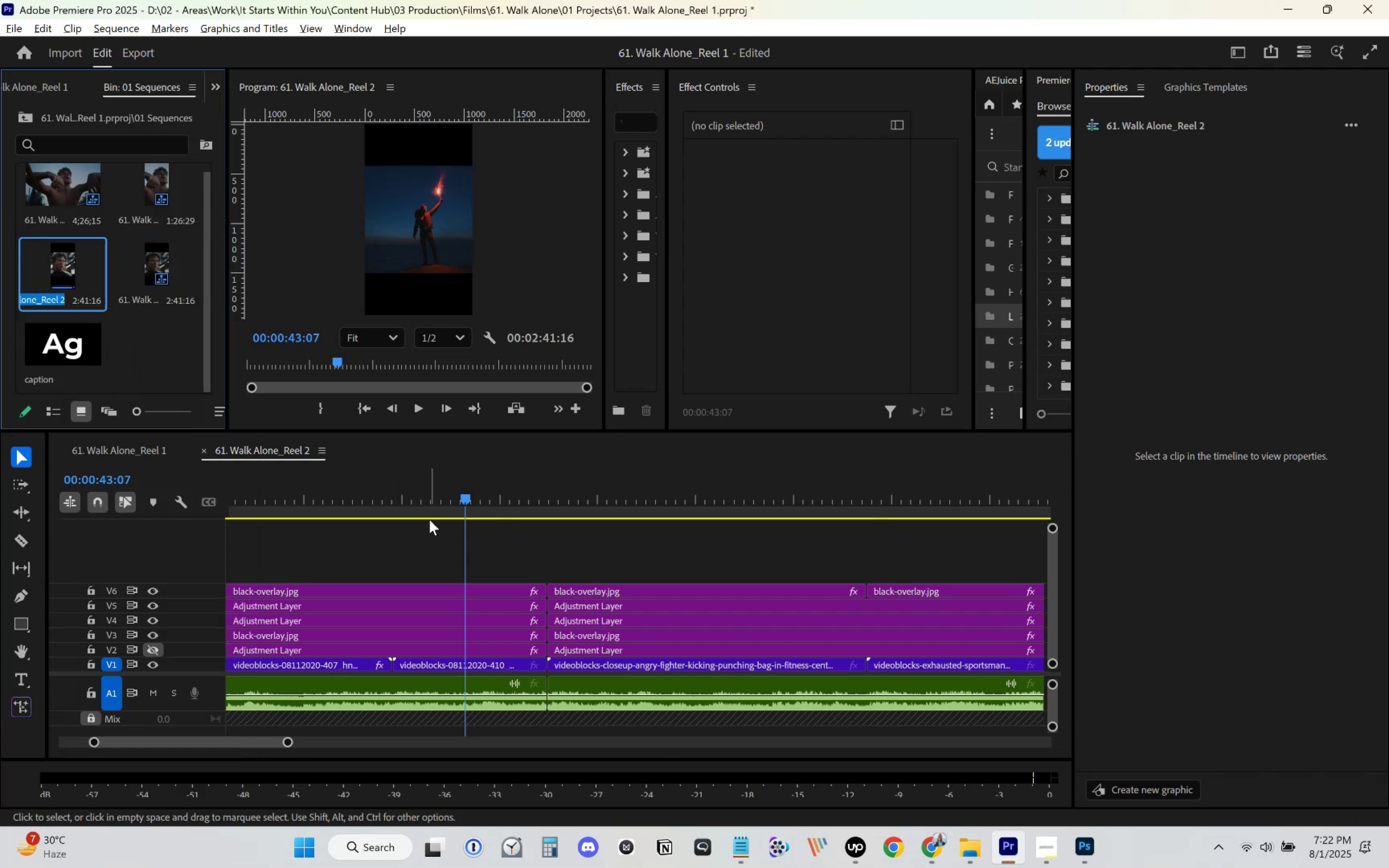 
left_click([640, 543])
 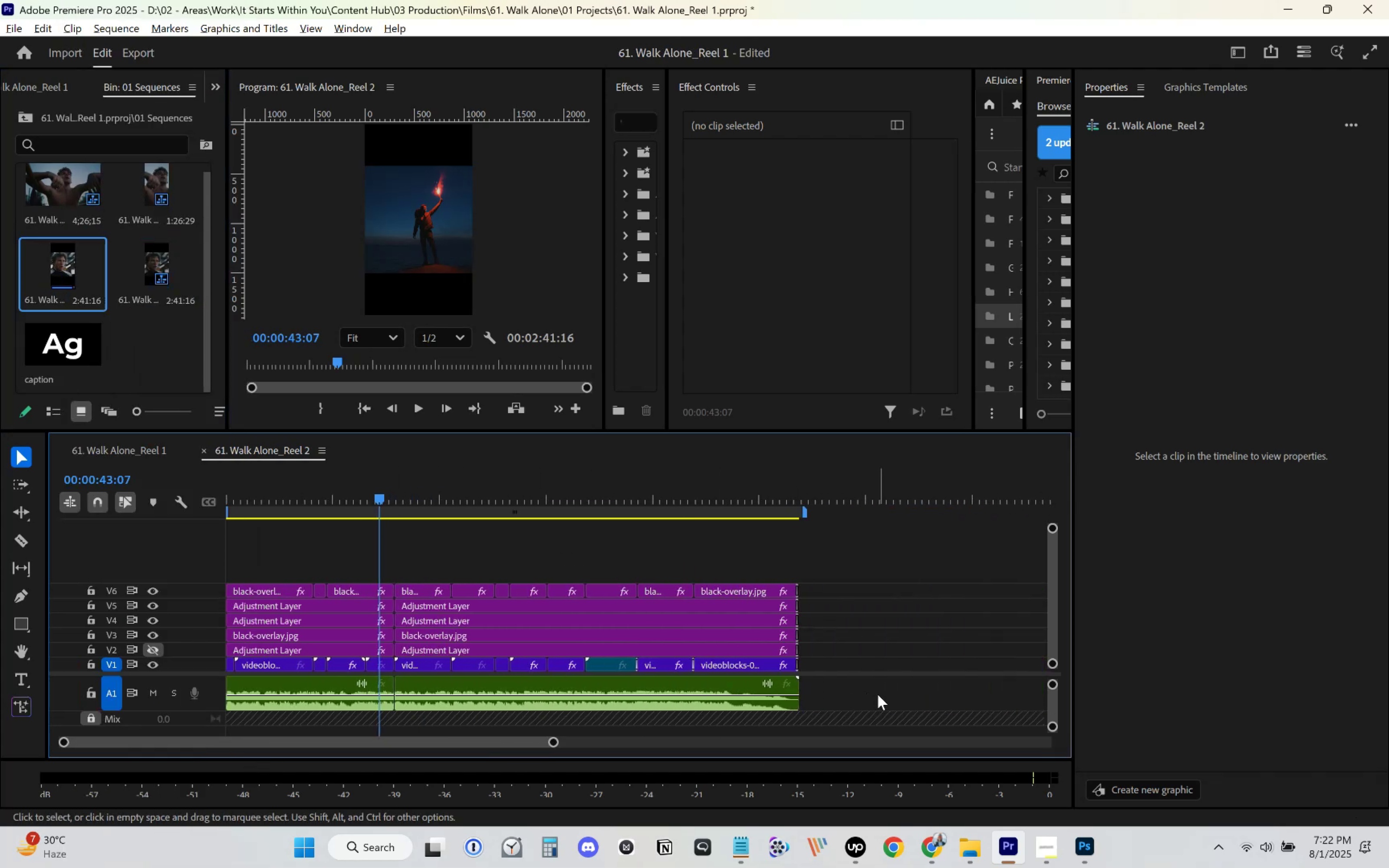 
wait(7.01)
 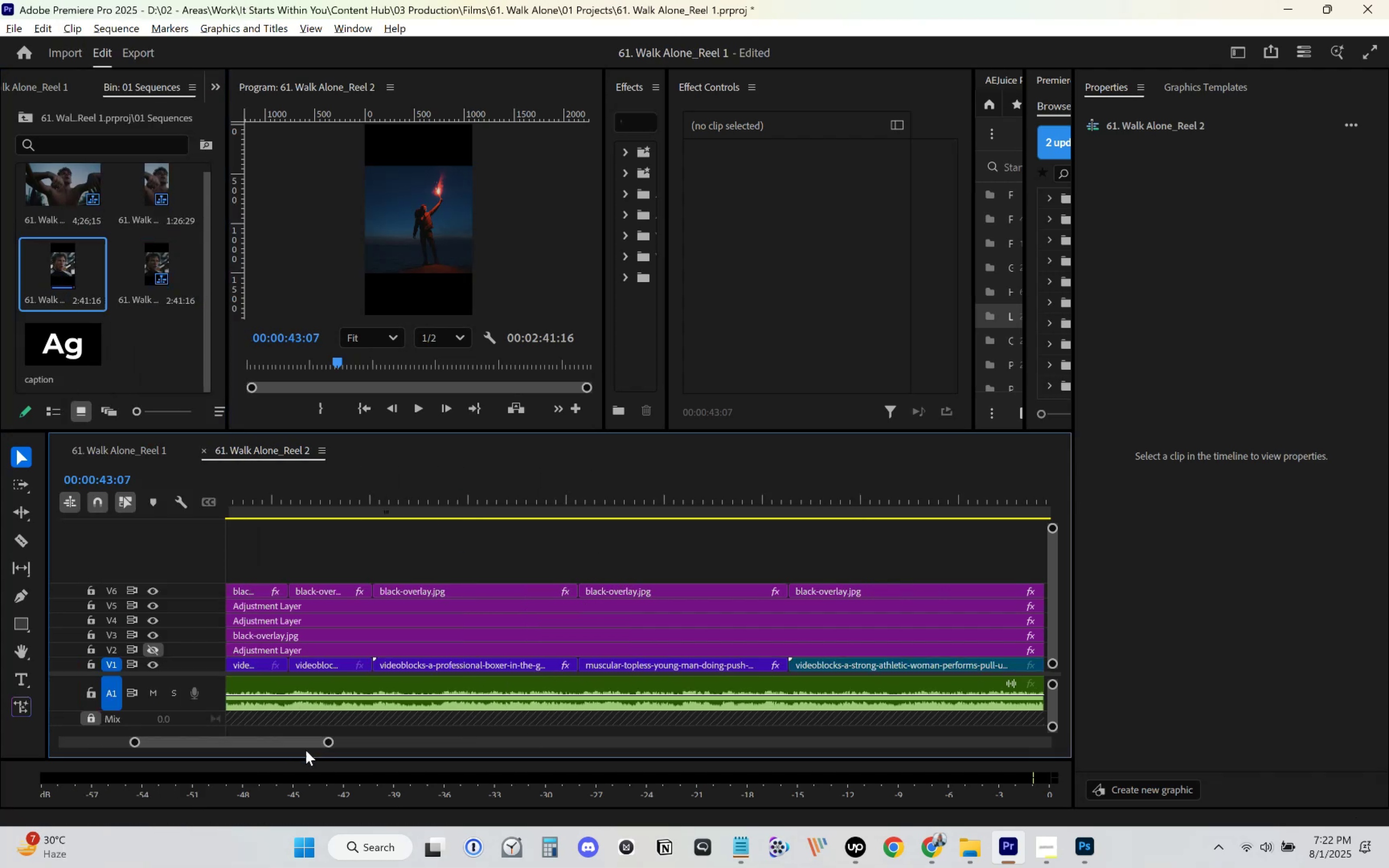 
key(Delete)
 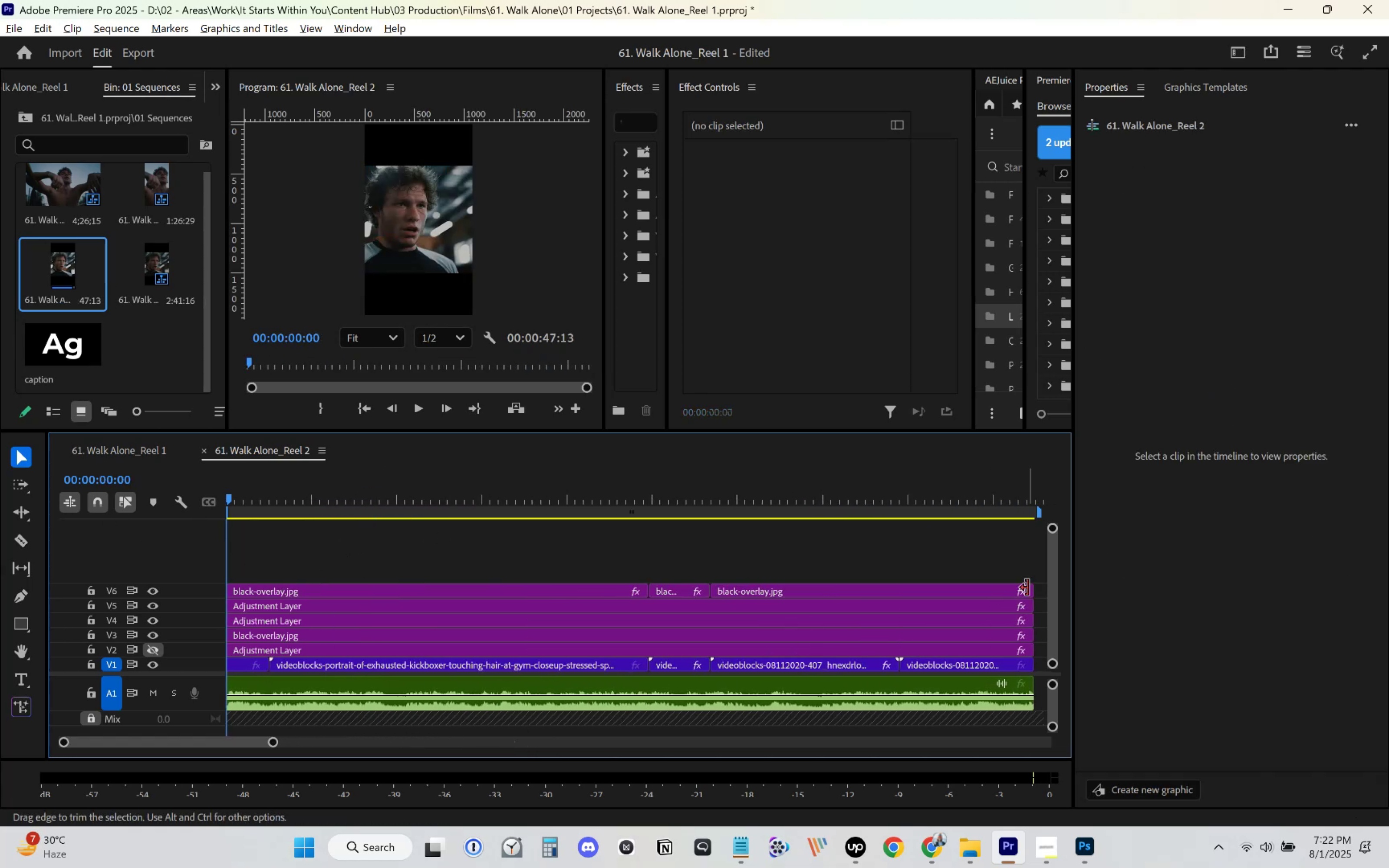 
wait(6.62)
 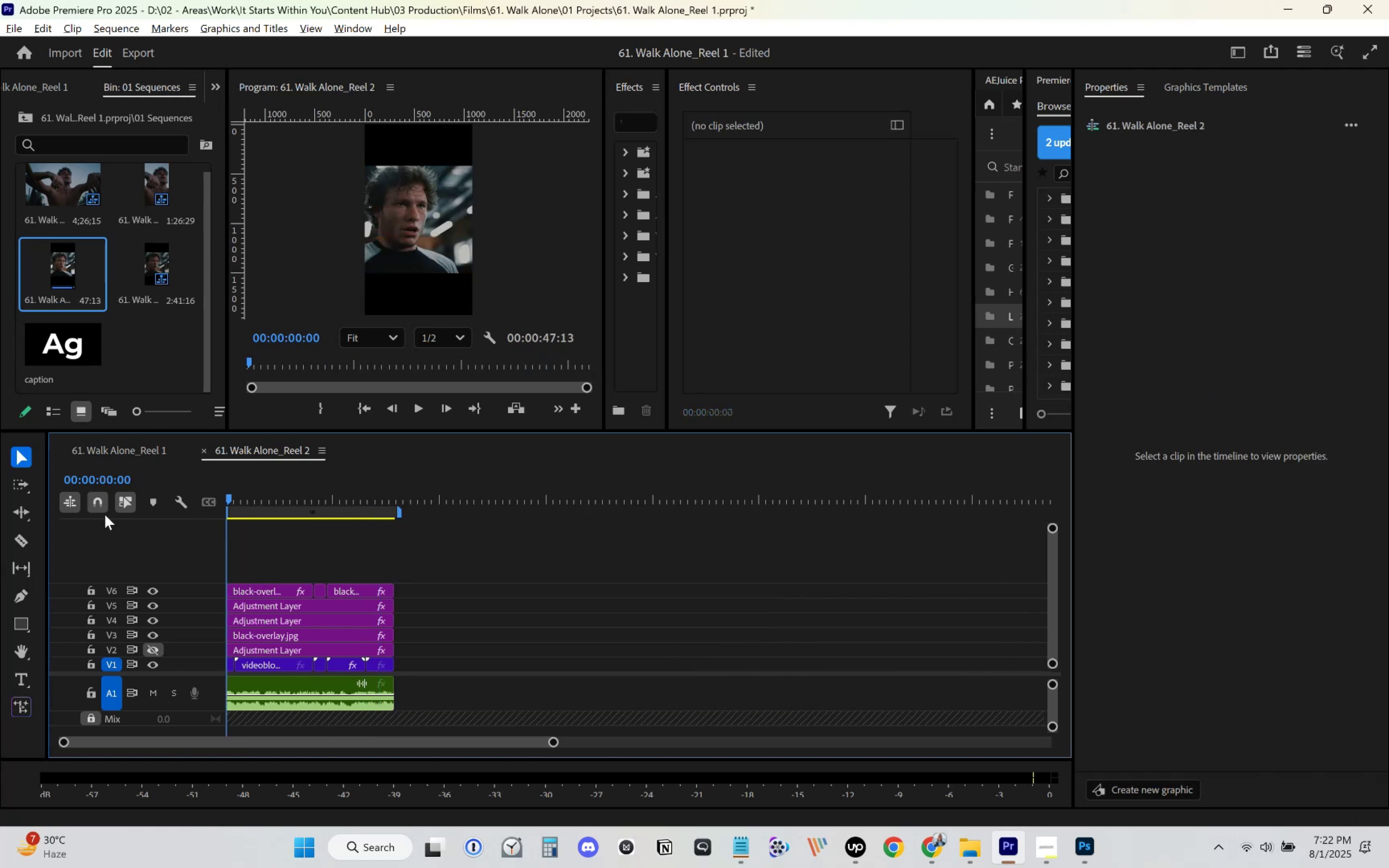 
key(Control+S)
 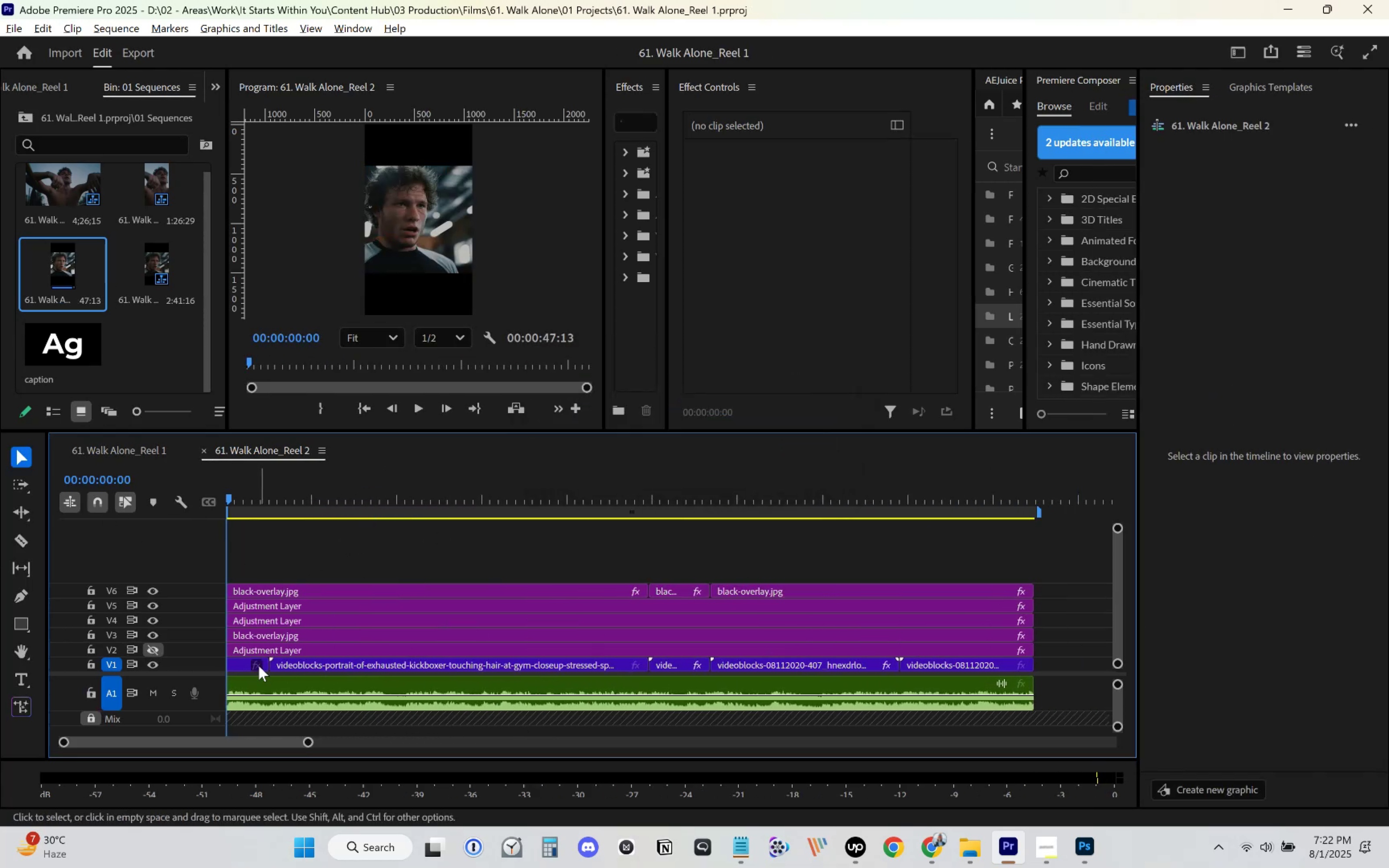 
left_click([259, 666])
 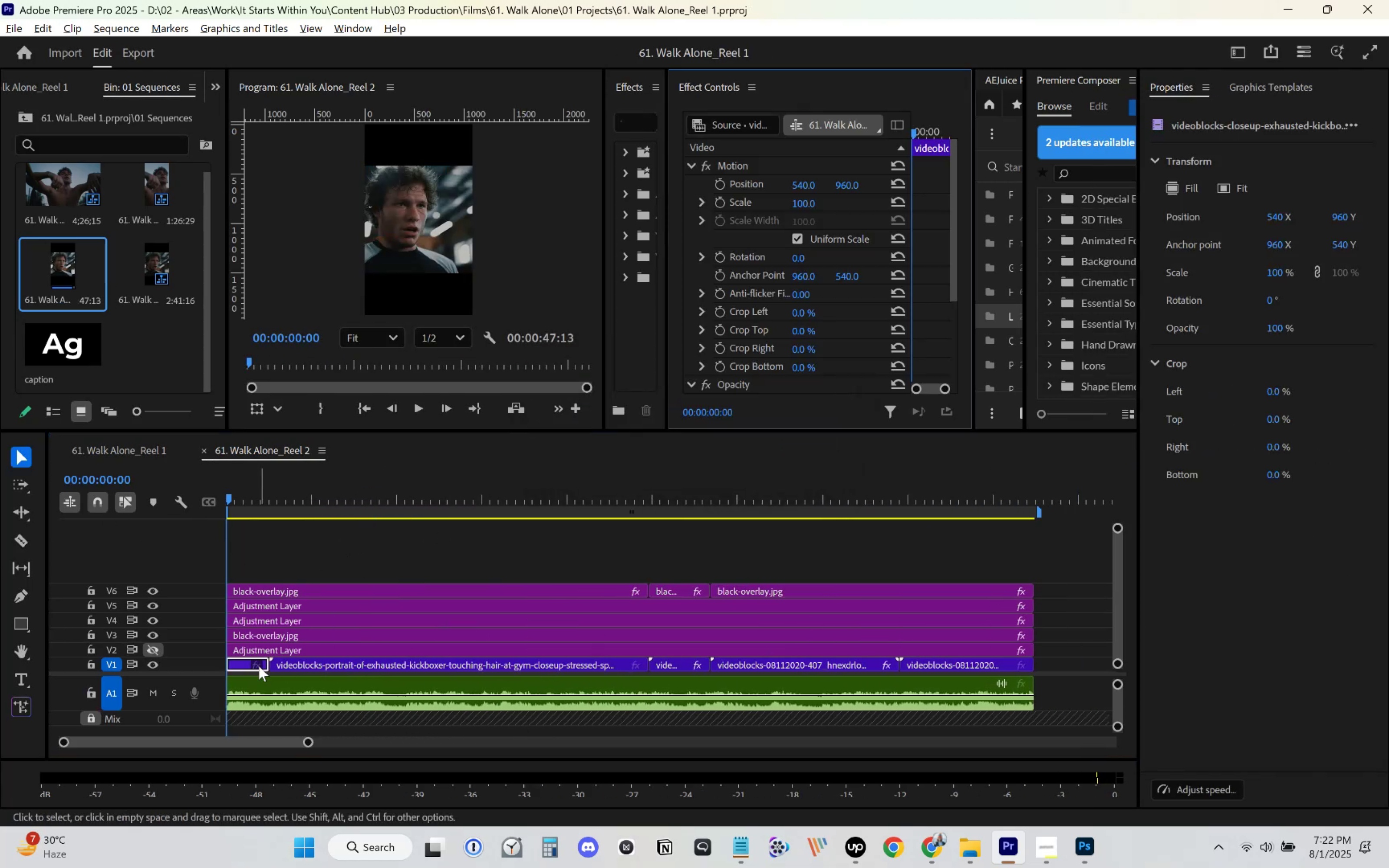 
key(Space)
 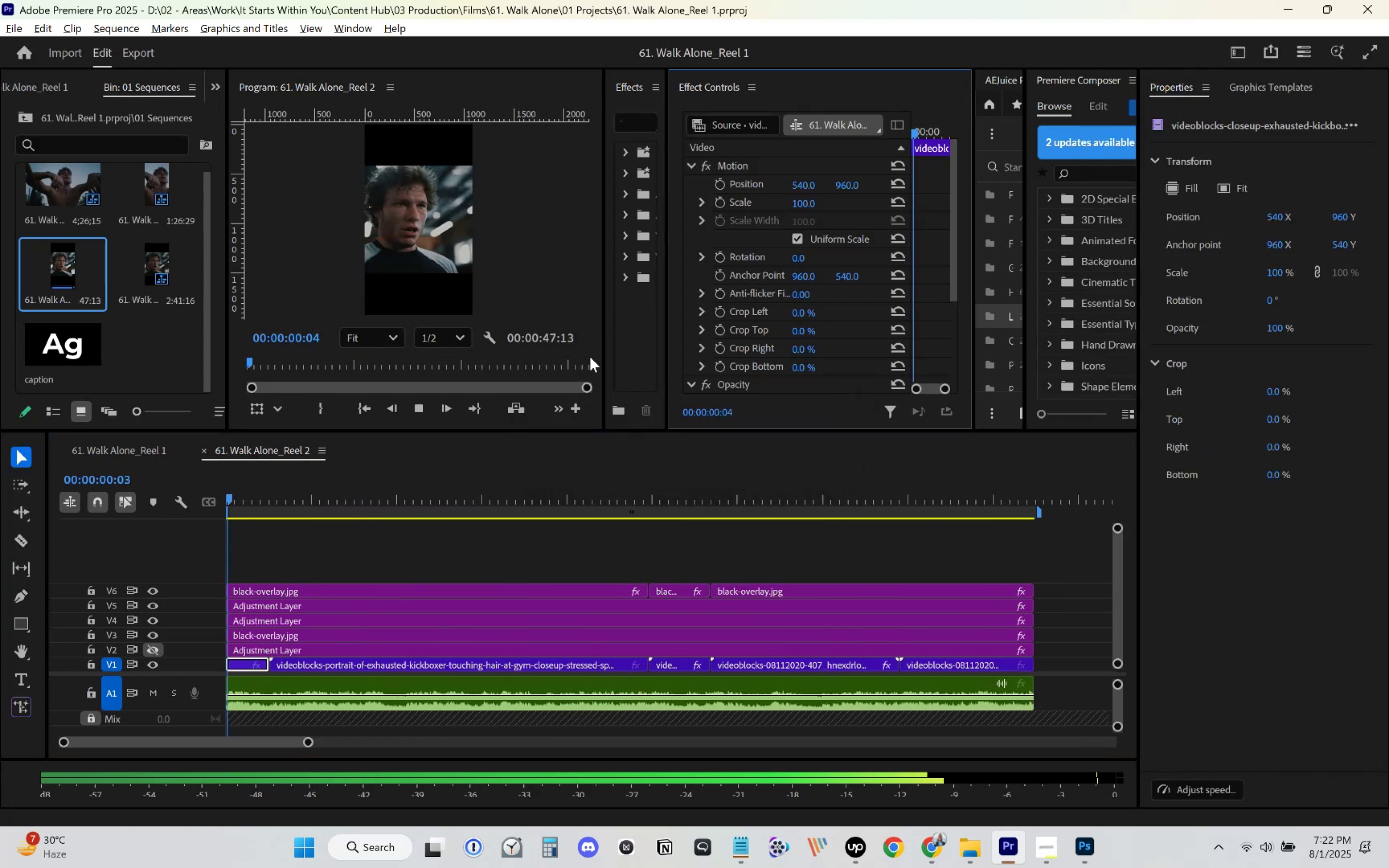 
key(Space)
 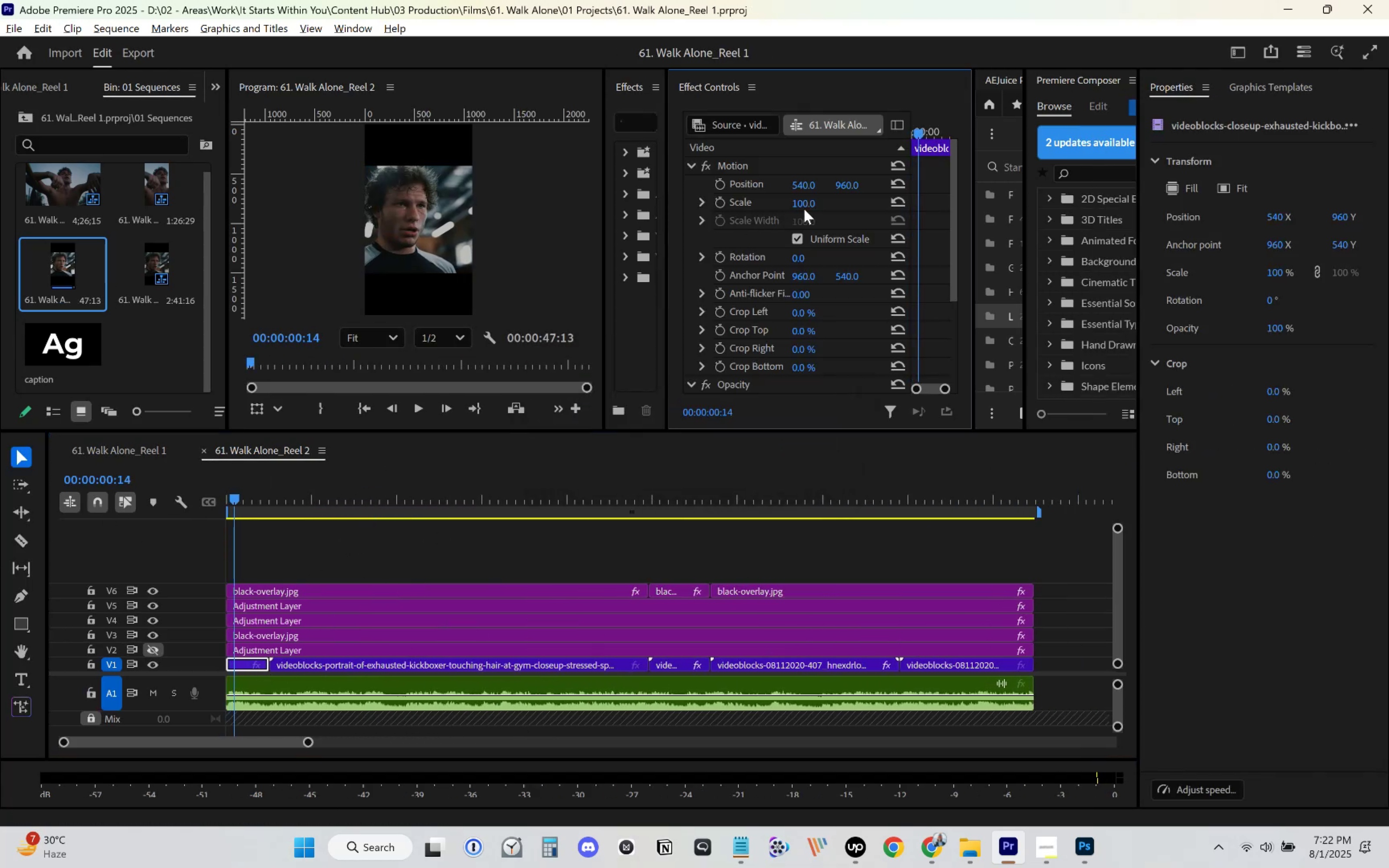 
left_click([802, 205])
 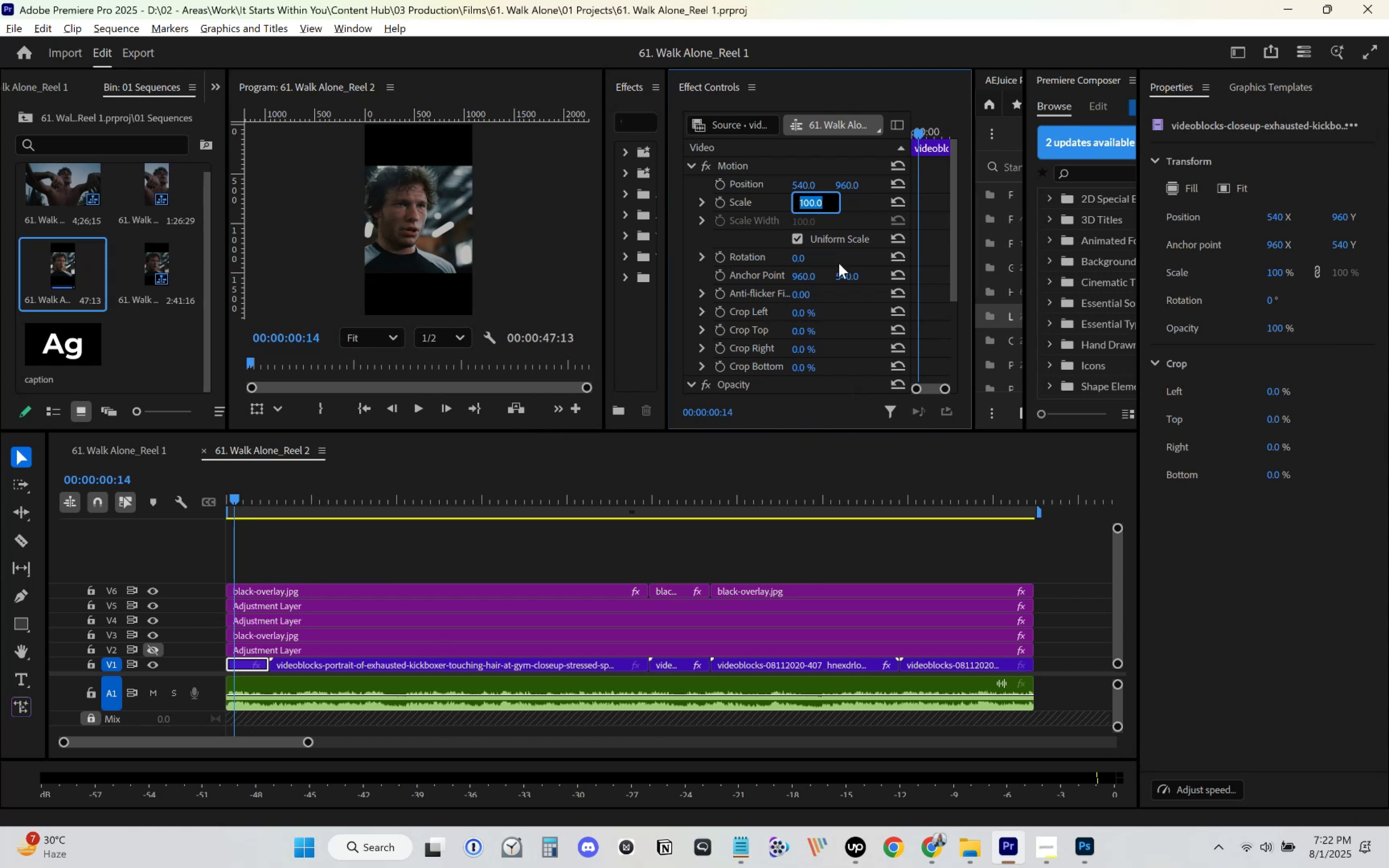 
key(Numpad1)
 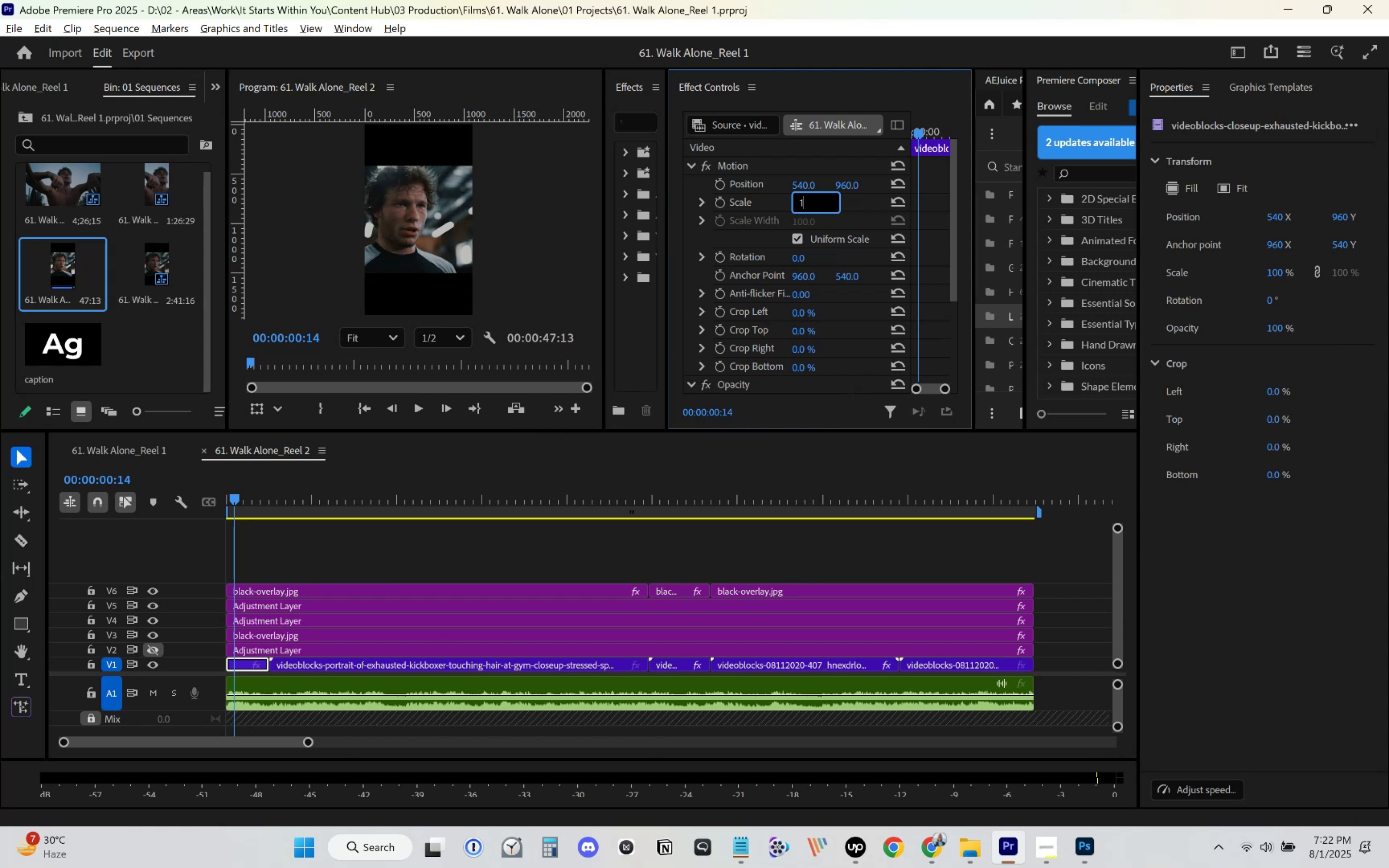 
key(Numpad8)
 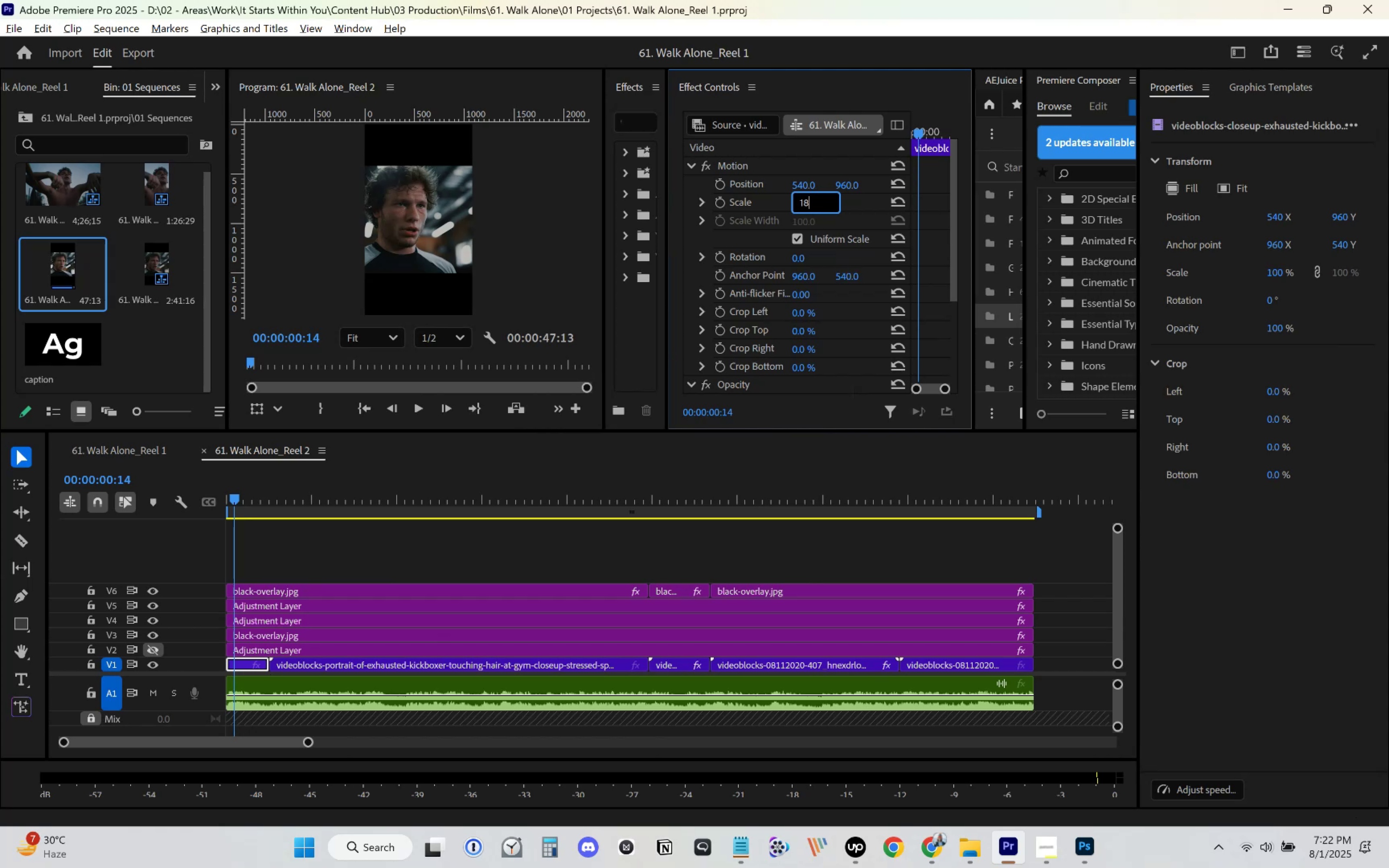 
key(Numpad0)
 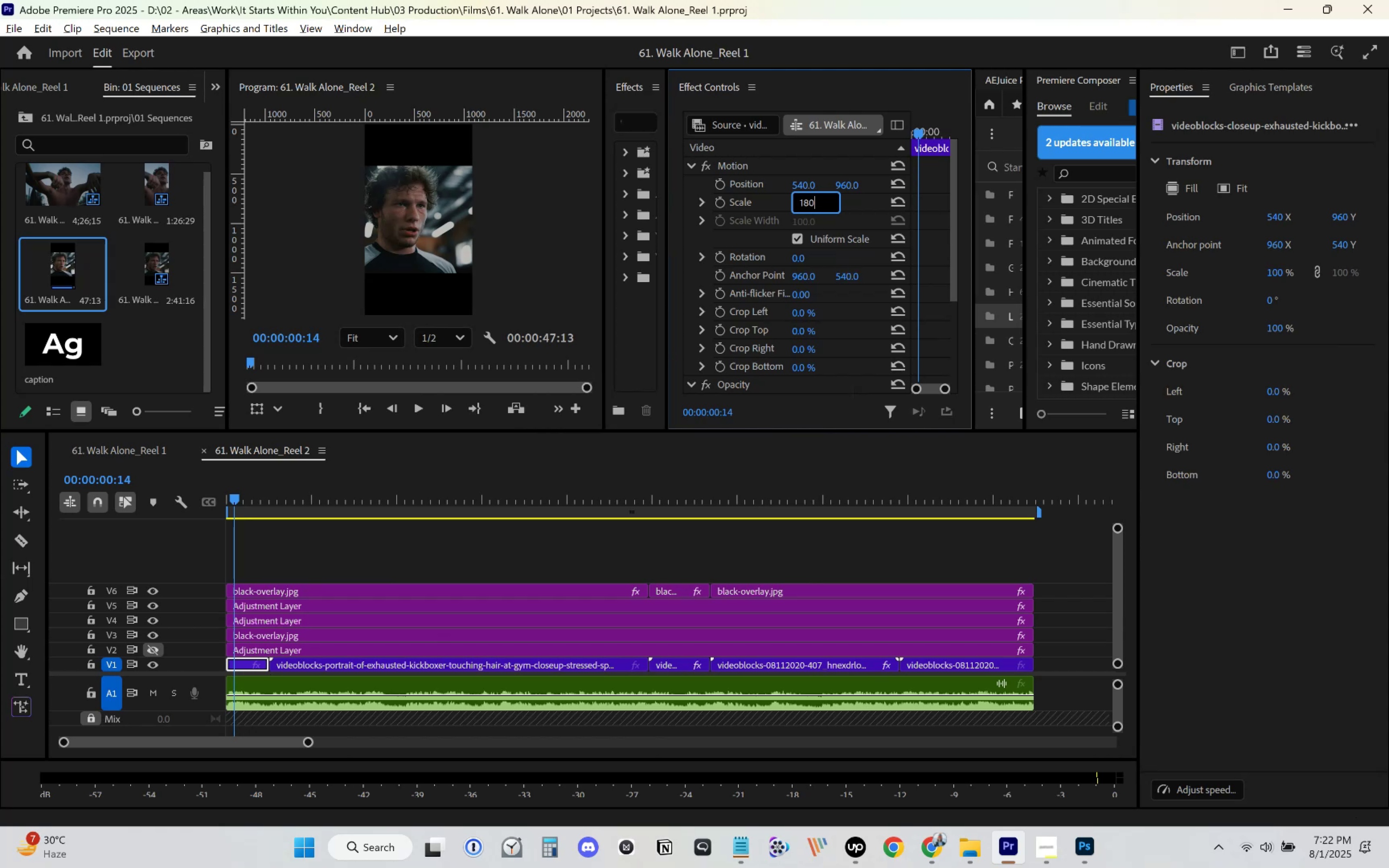 
key(Enter)
 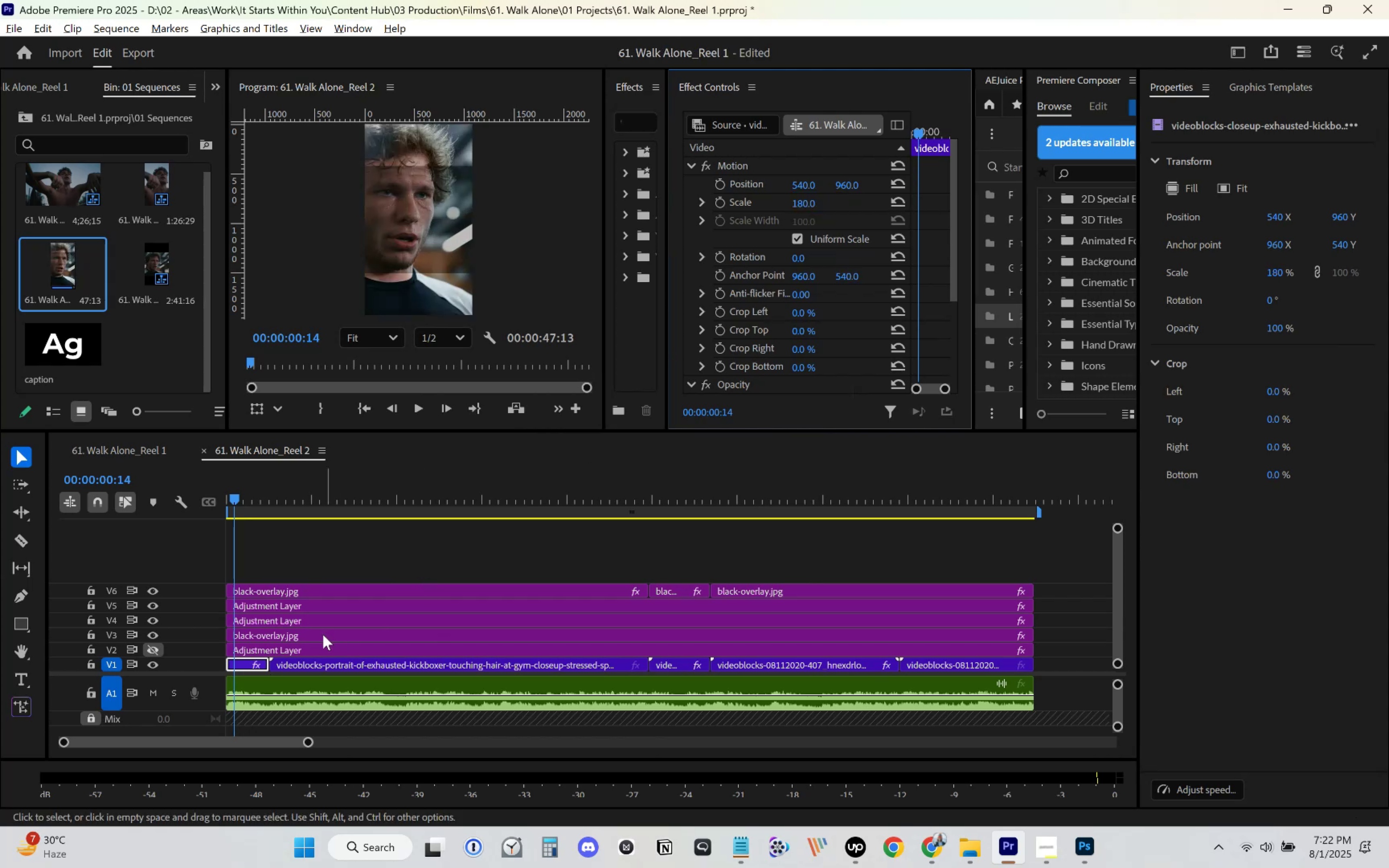 
left_click([293, 648])
 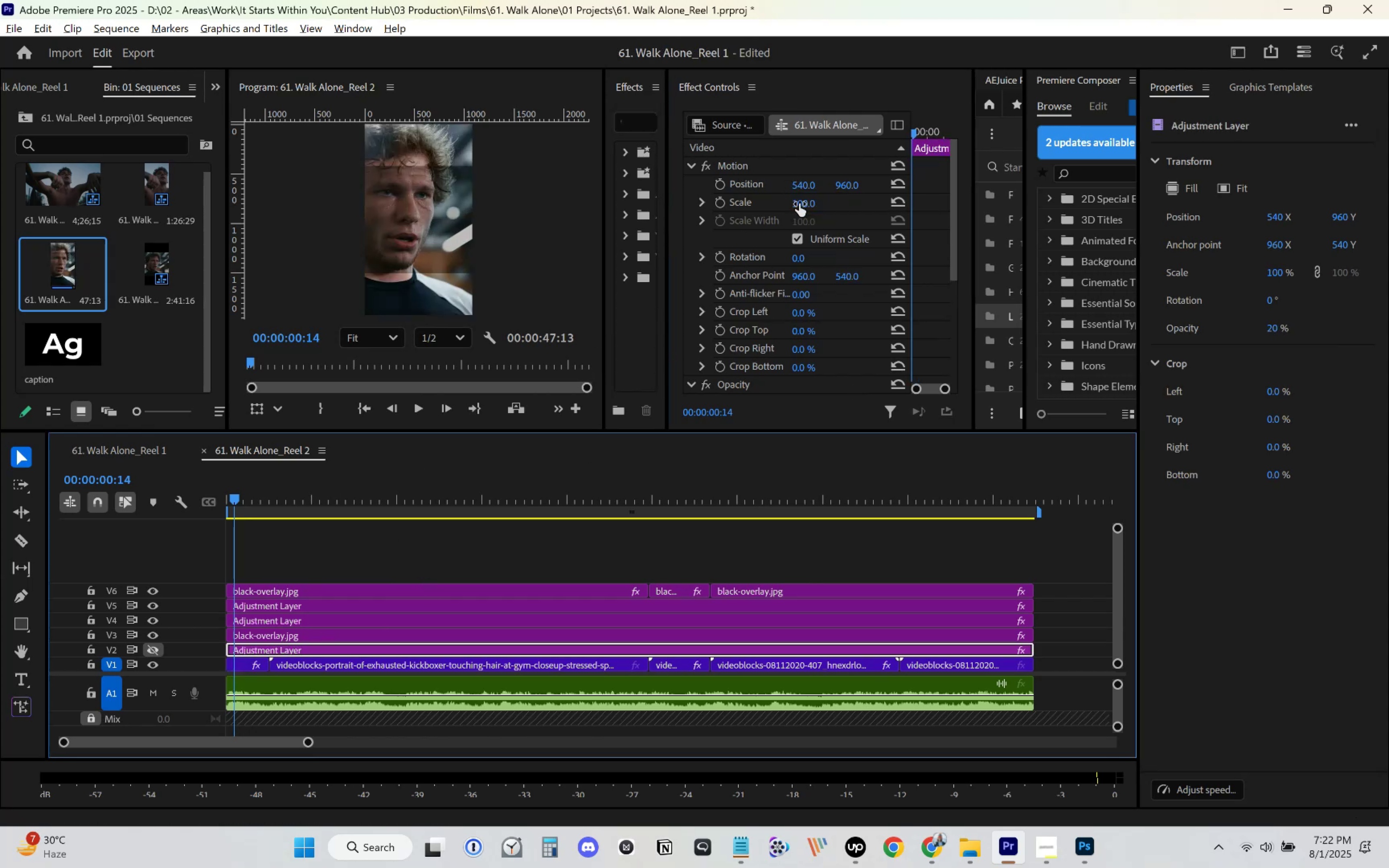 
left_click([800, 204])
 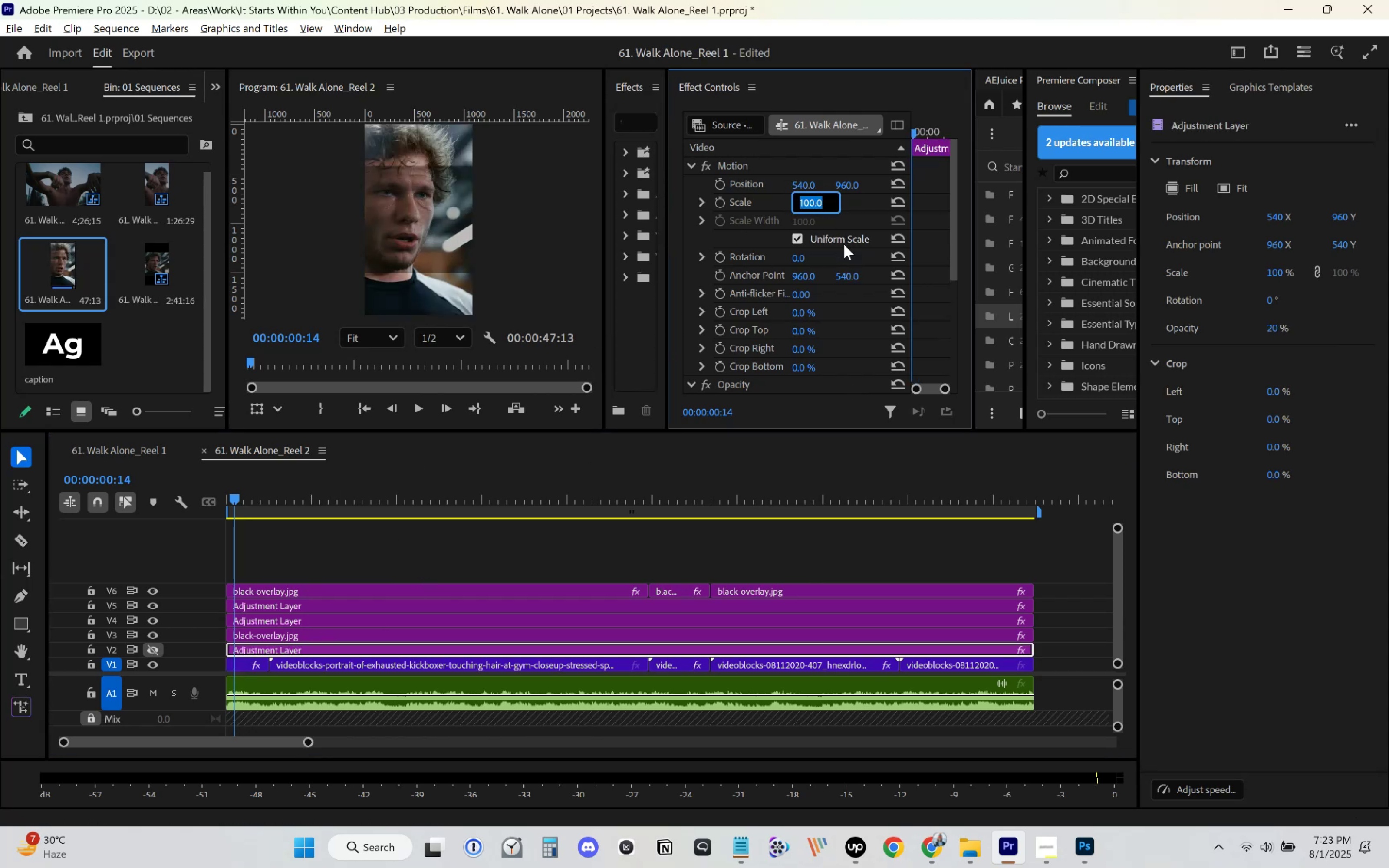 
key(Numpad1)
 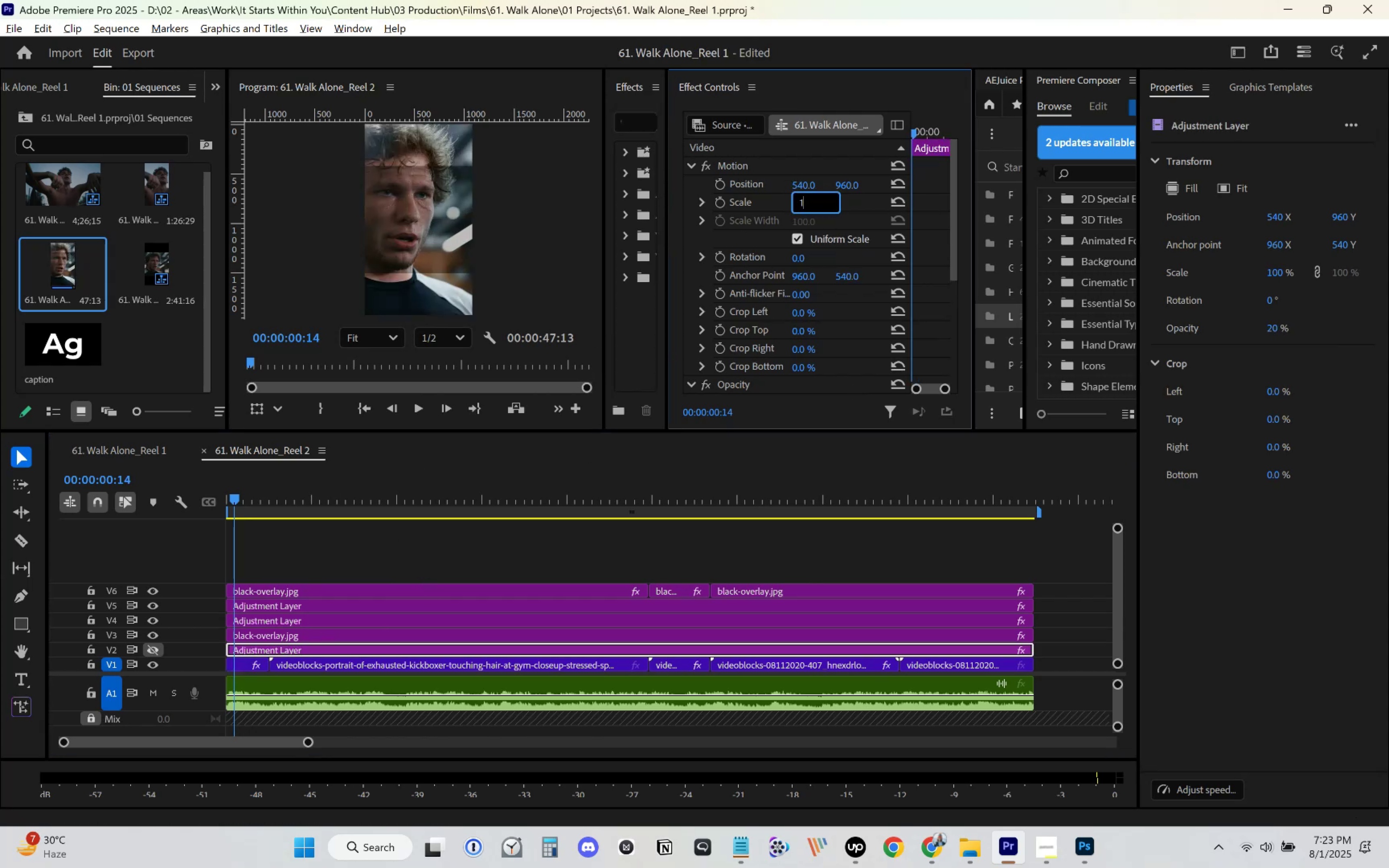 
key(Numpad8)
 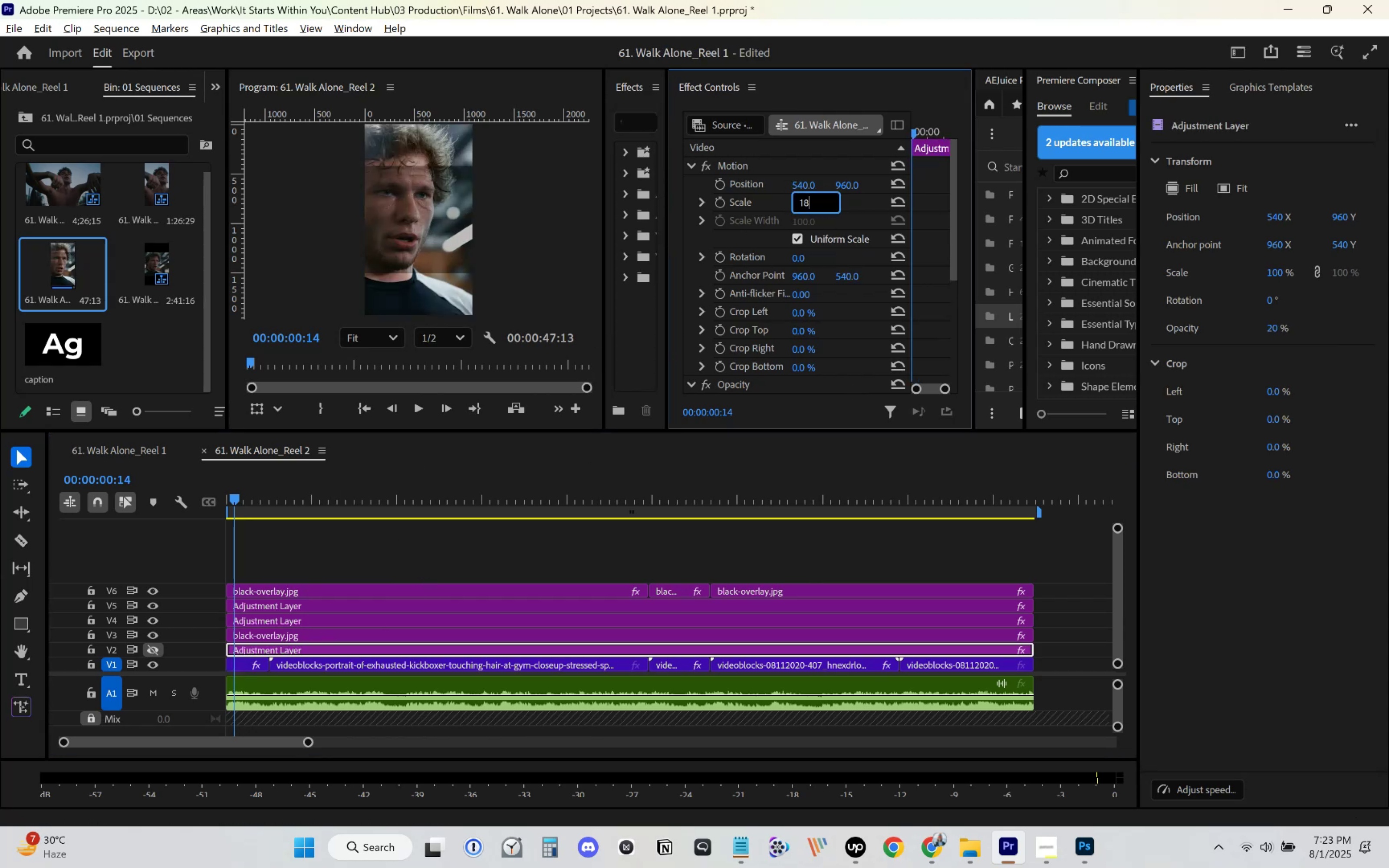 
key(Numpad0)
 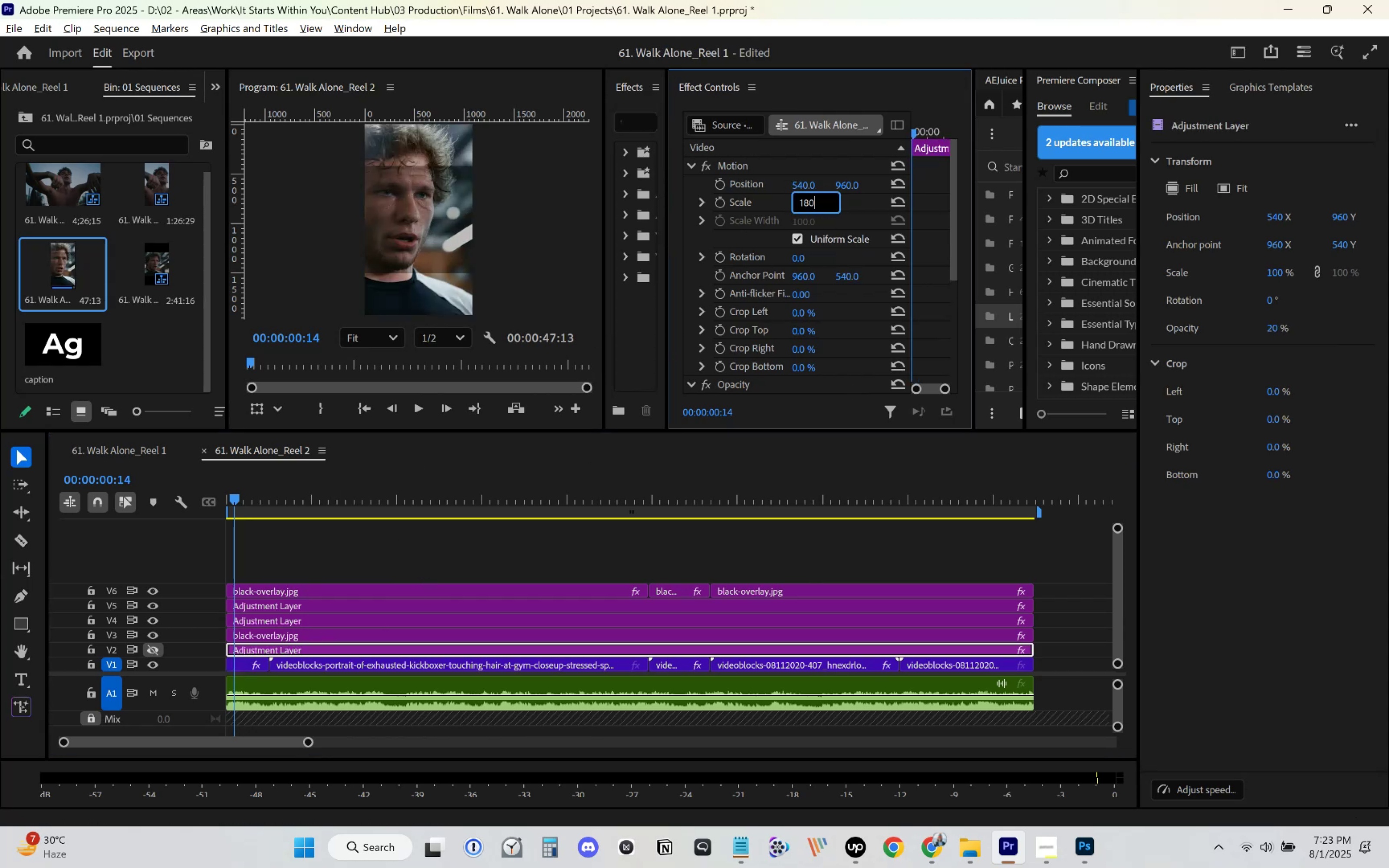 
key(Enter)
 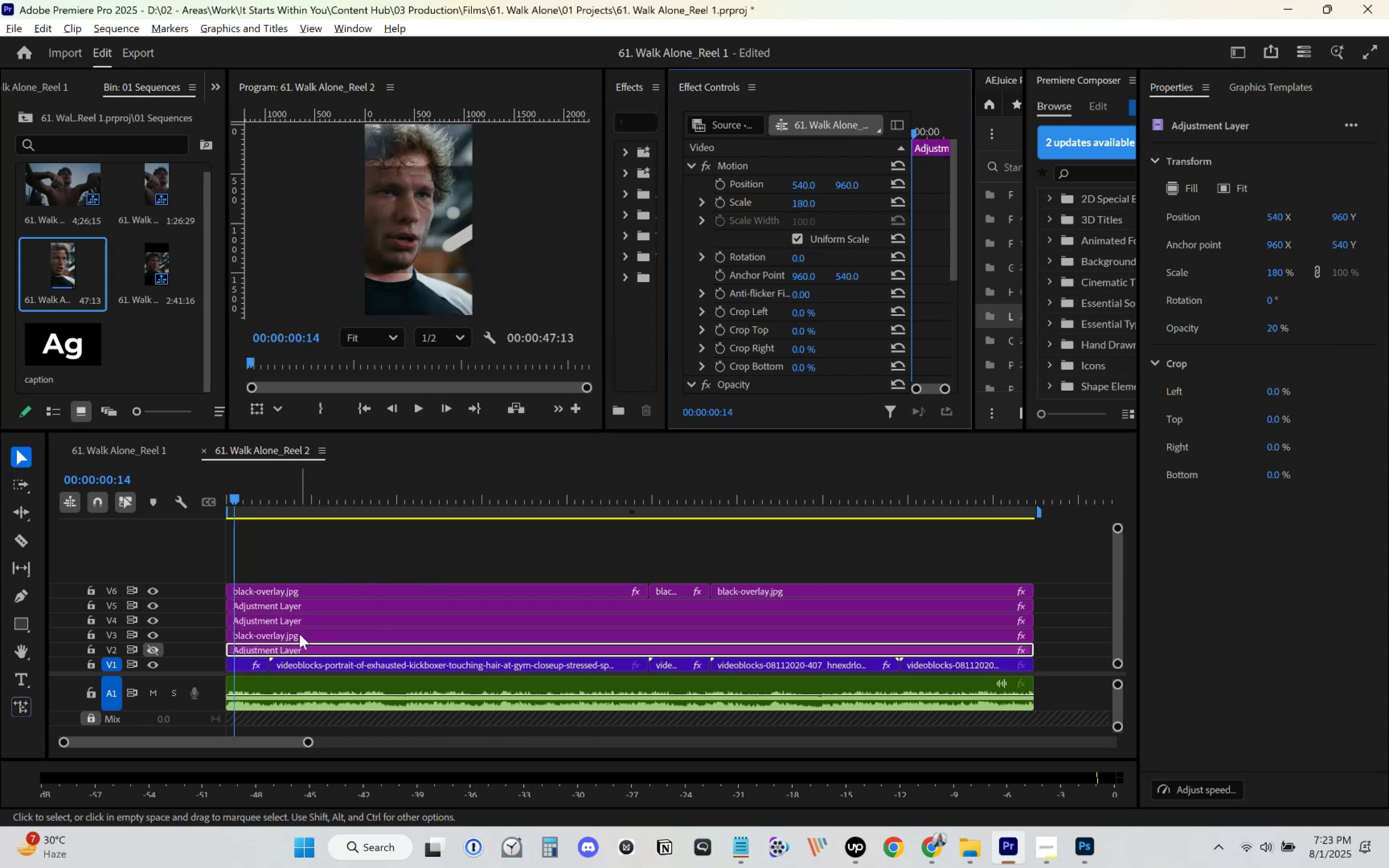 
left_click([300, 635])
 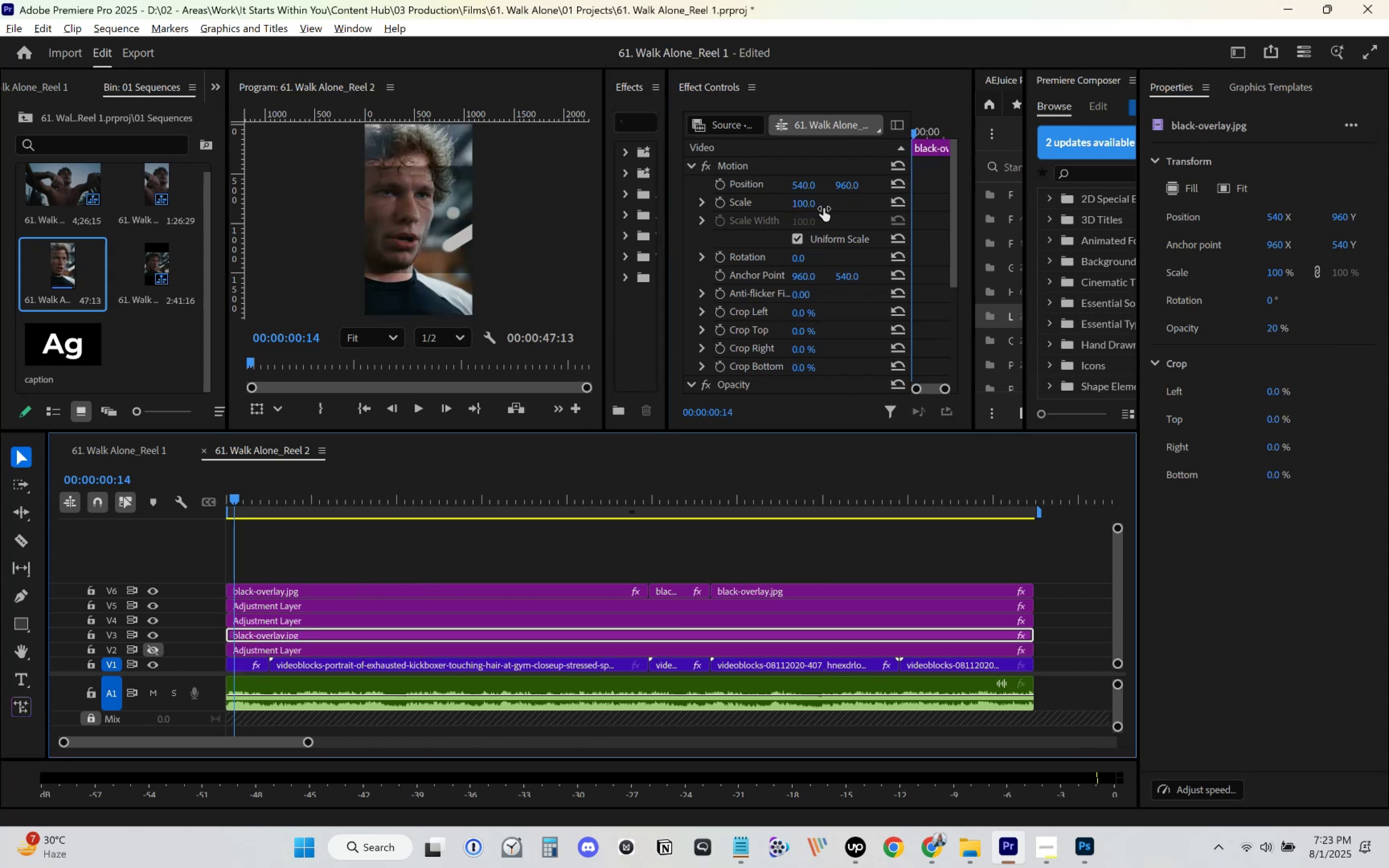 
left_click([816, 208])
 